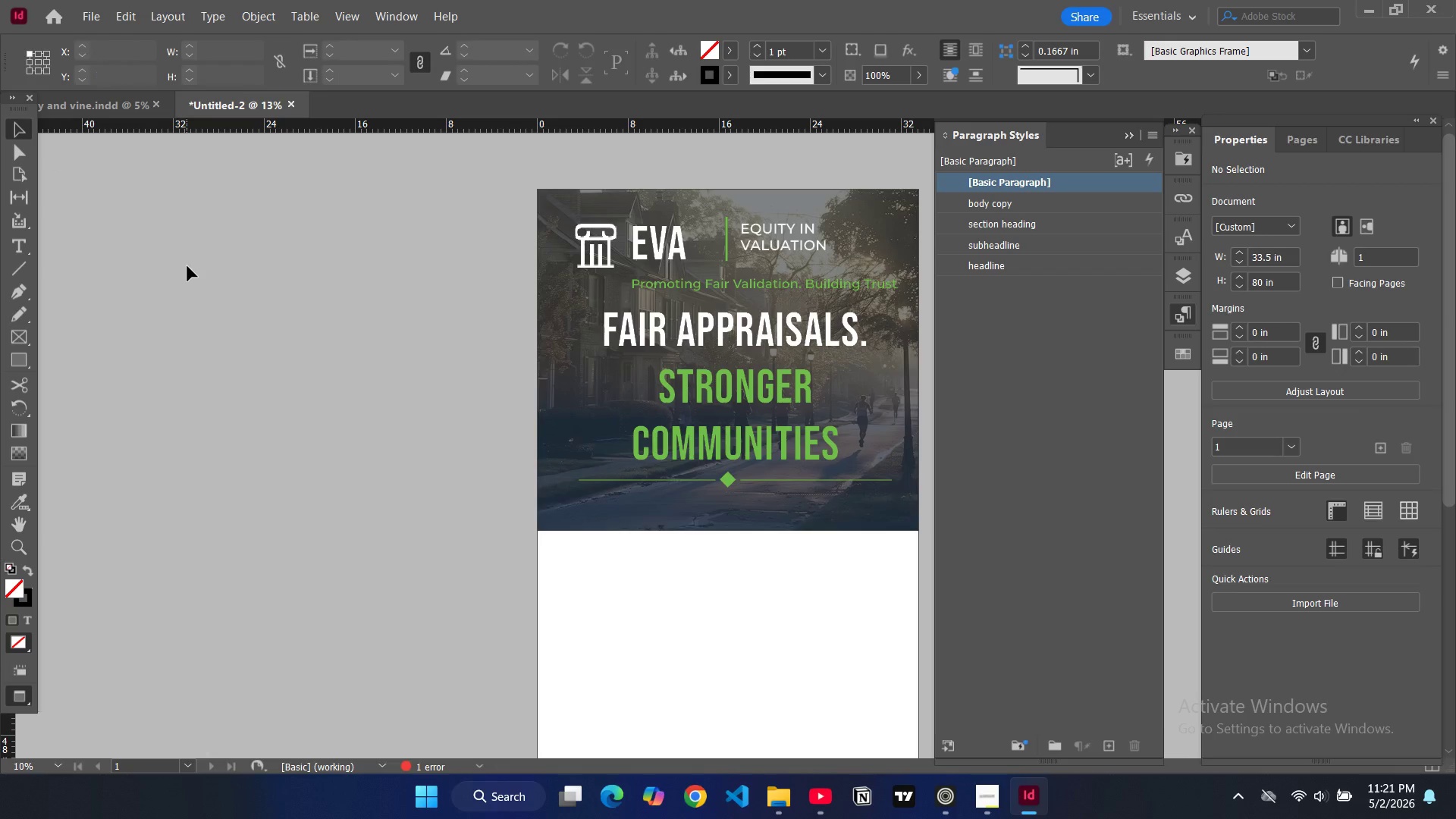 
key(W)
 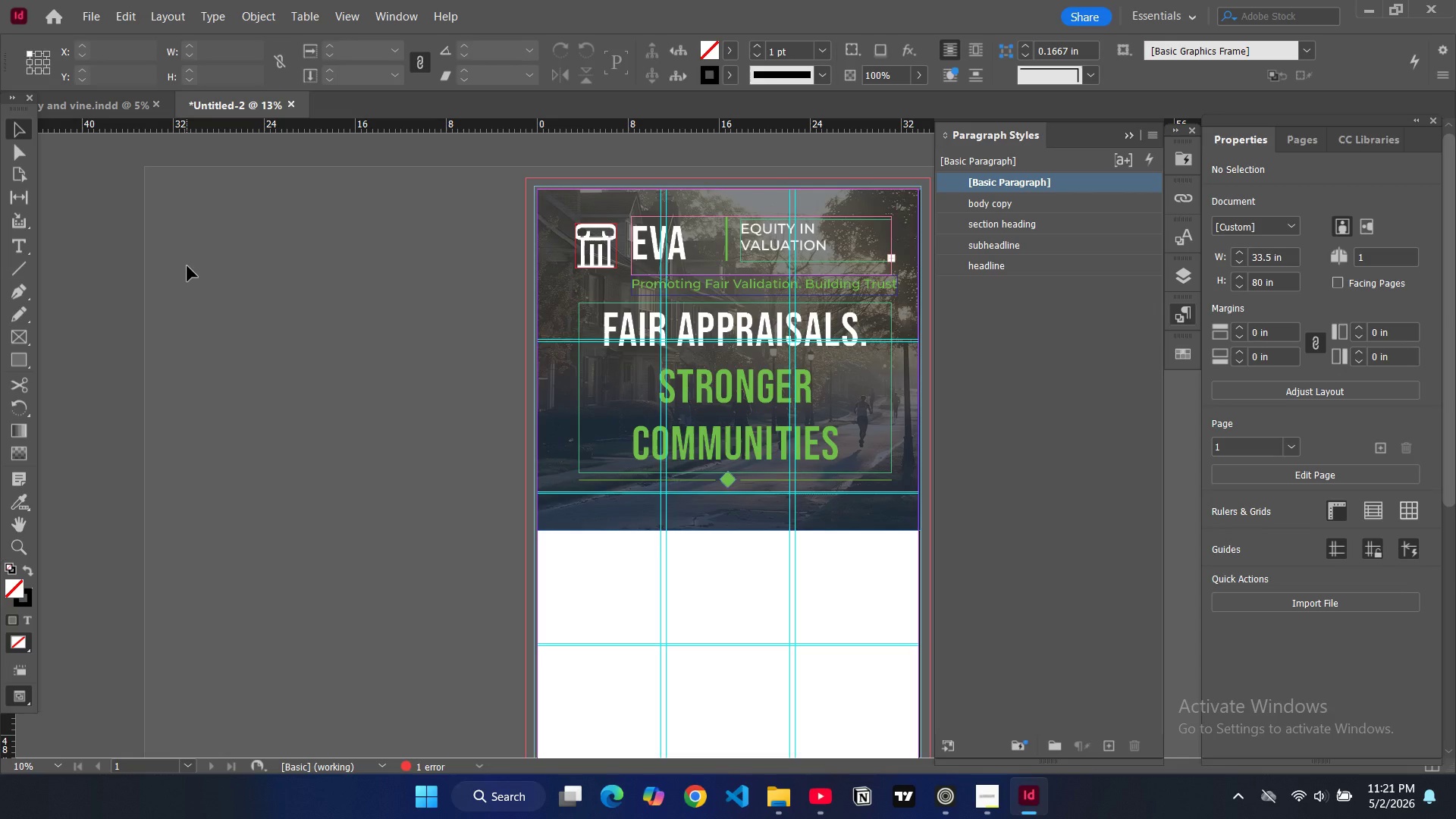 
key(W)
 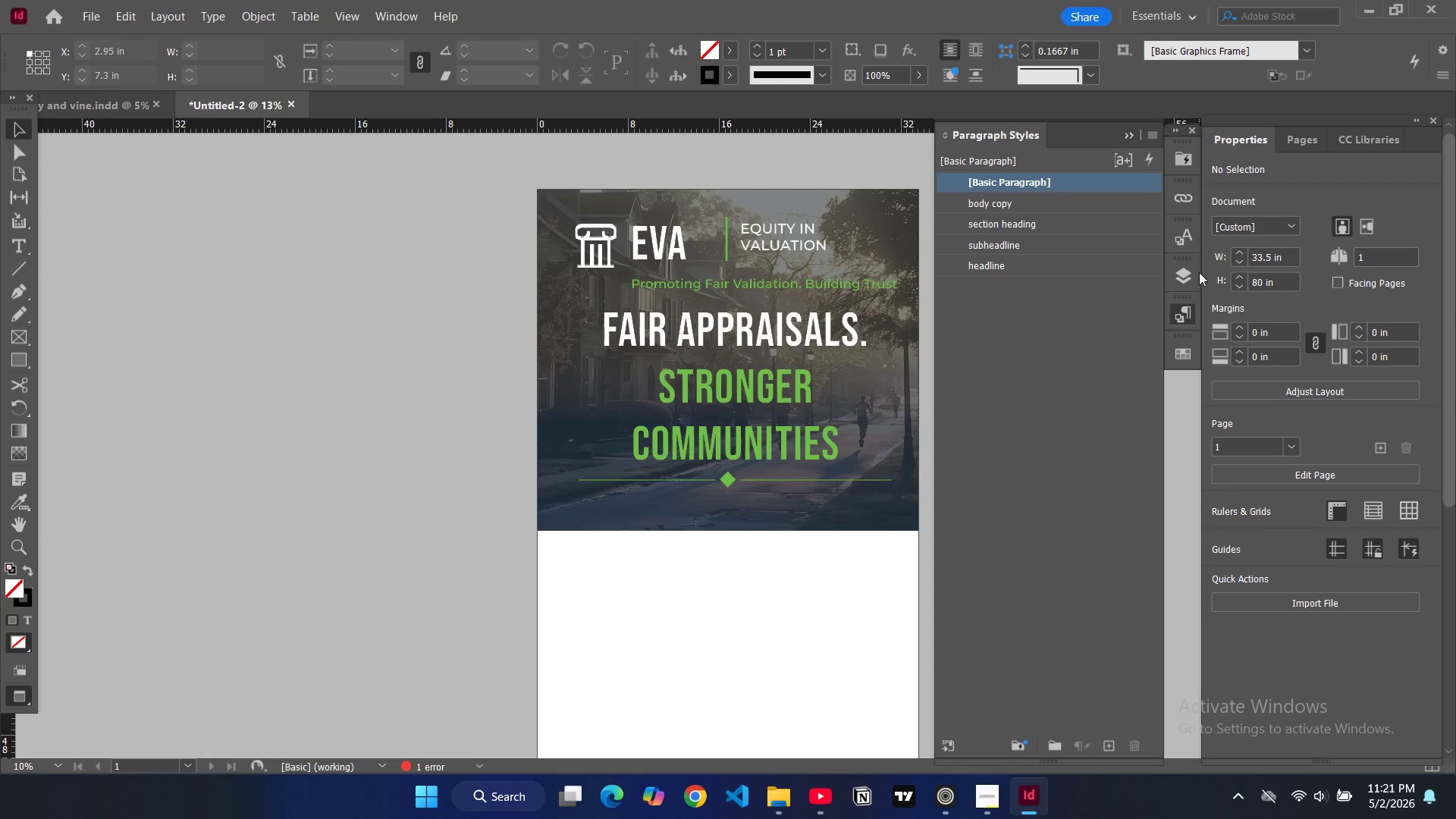 
left_click([1186, 268])
 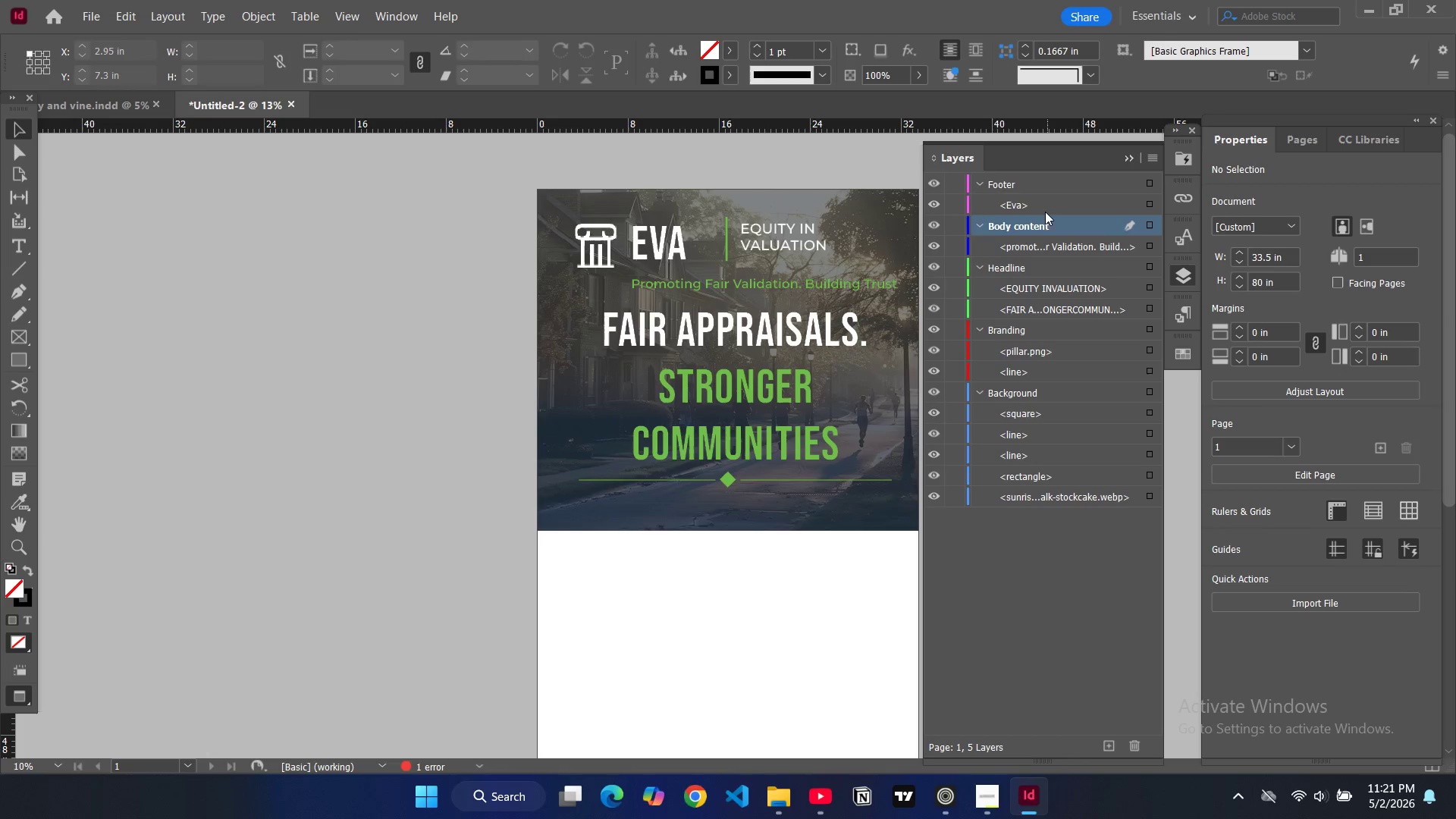 
left_click([1037, 209])
 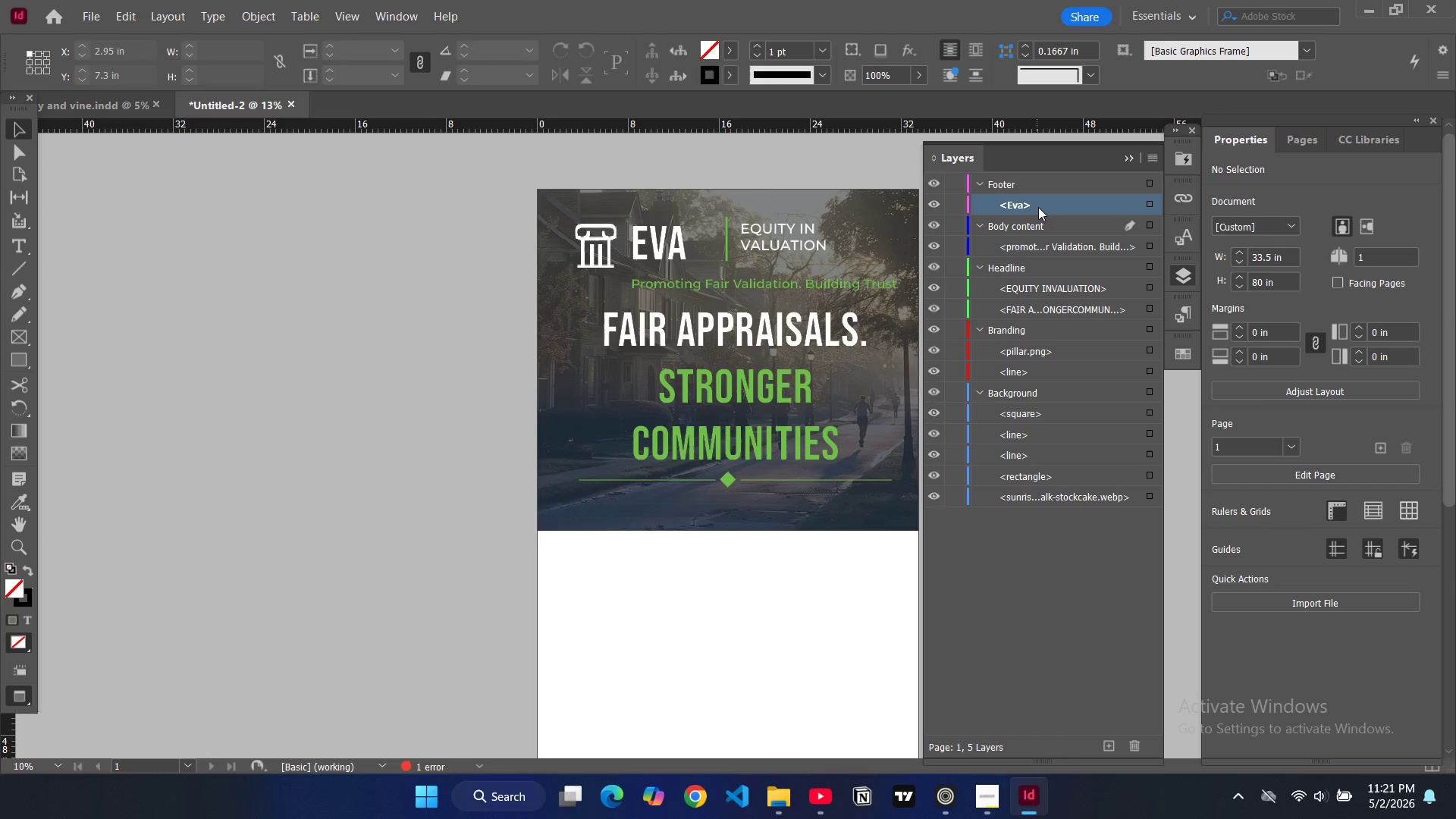 
left_click_drag(start_coordinate=[1039, 207], to_coordinate=[1052, 279])
 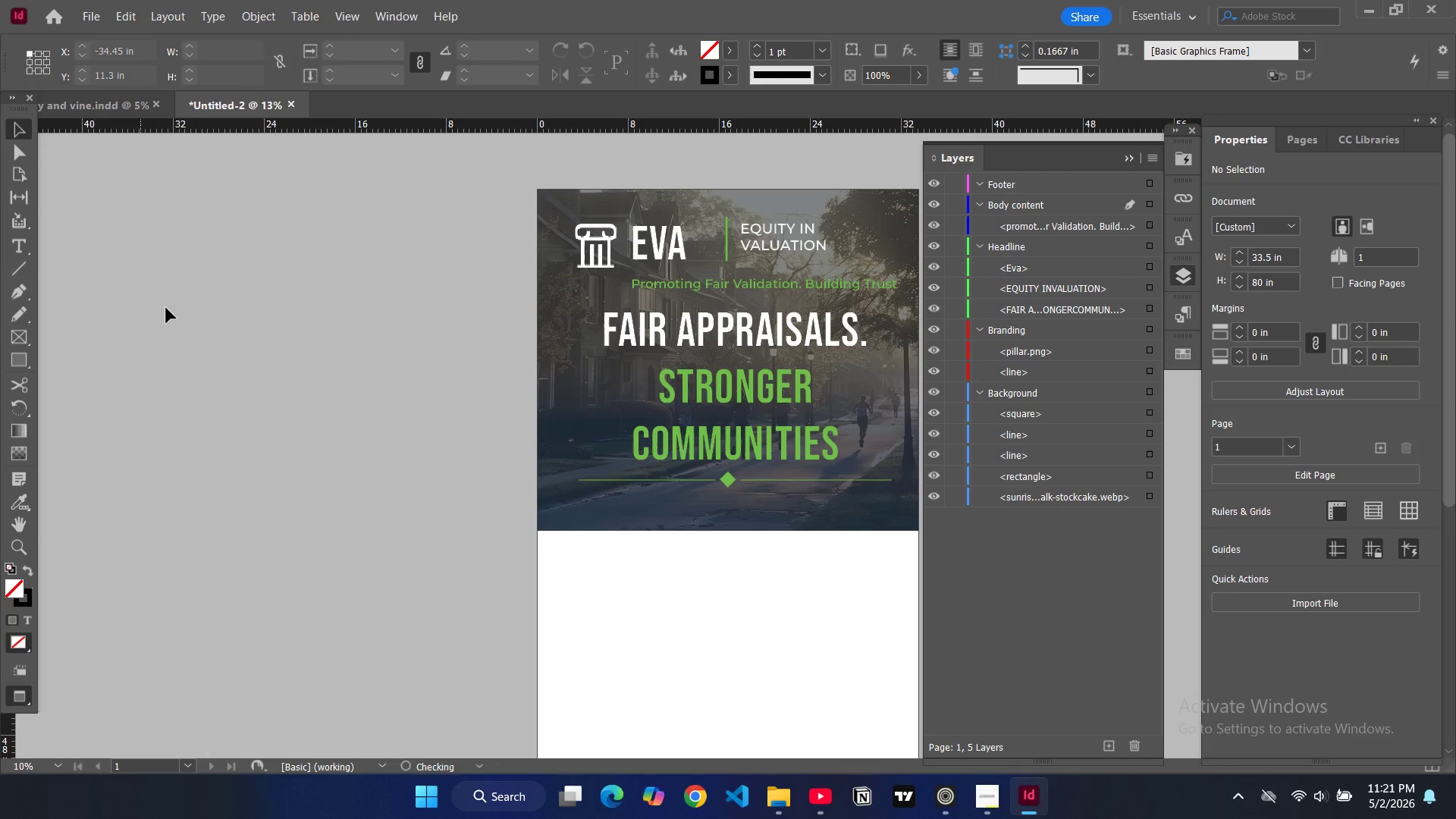 
left_click([244, 313])
 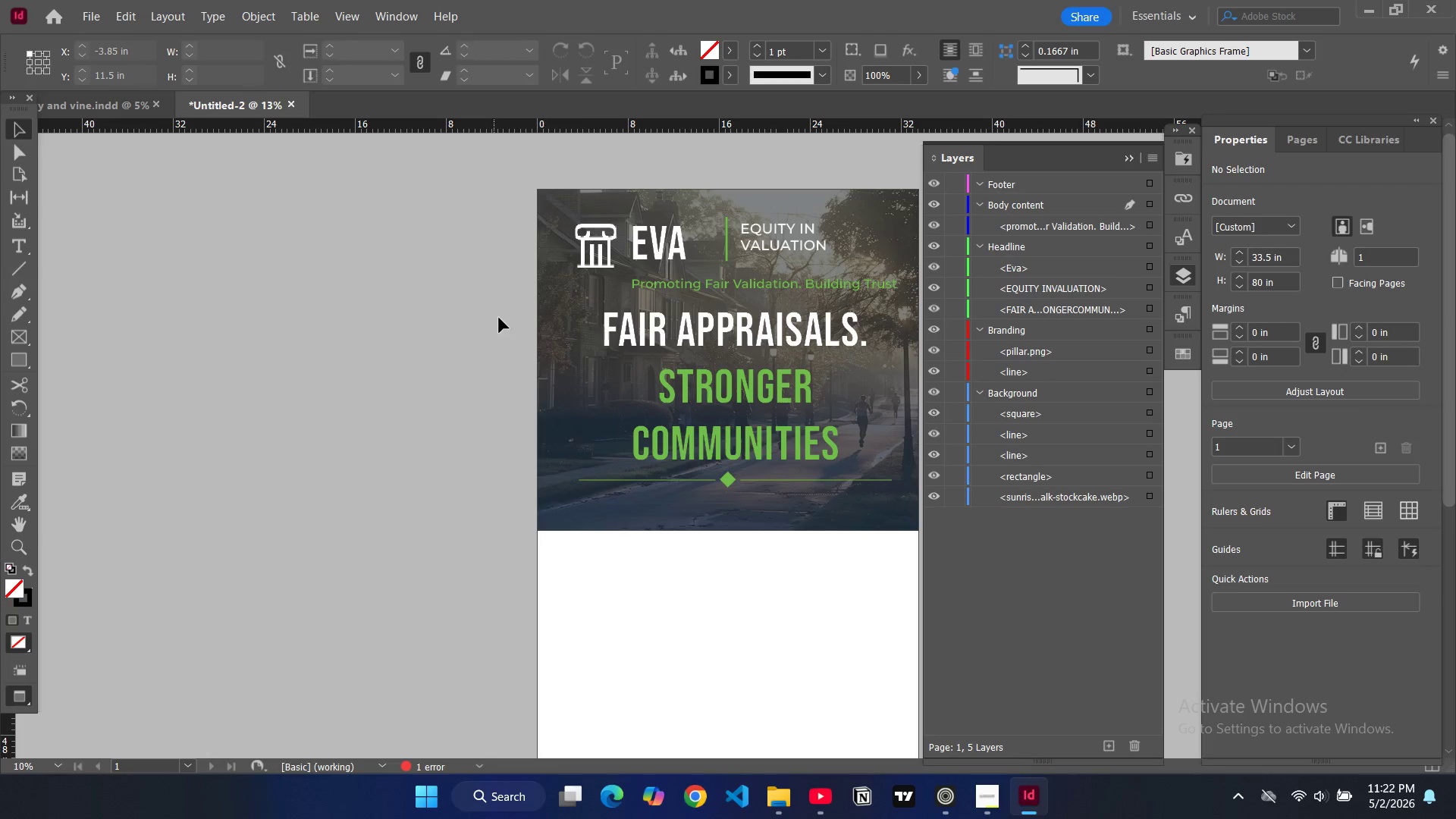 
left_click([677, 287])
 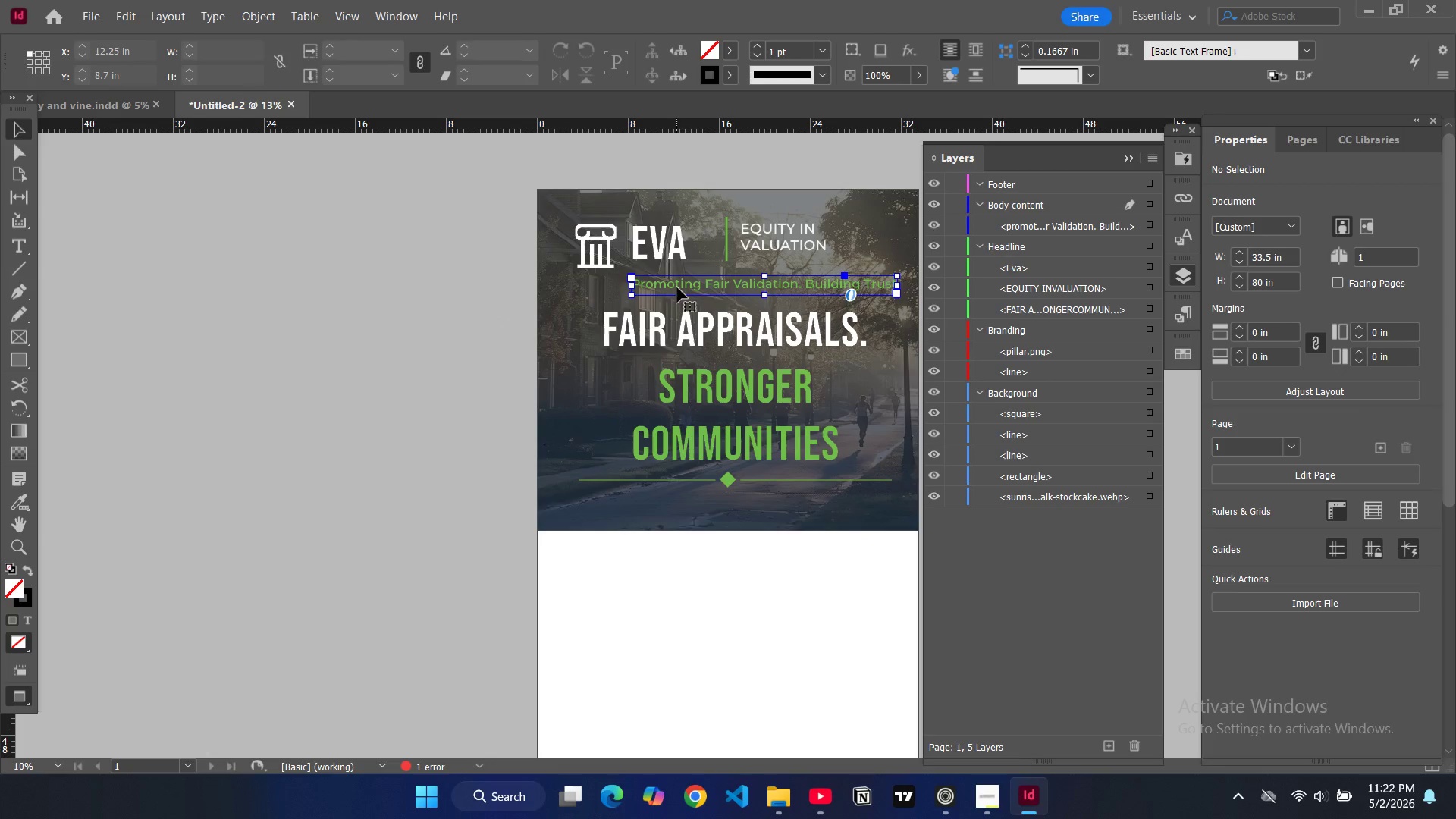 
key(Control+C)
 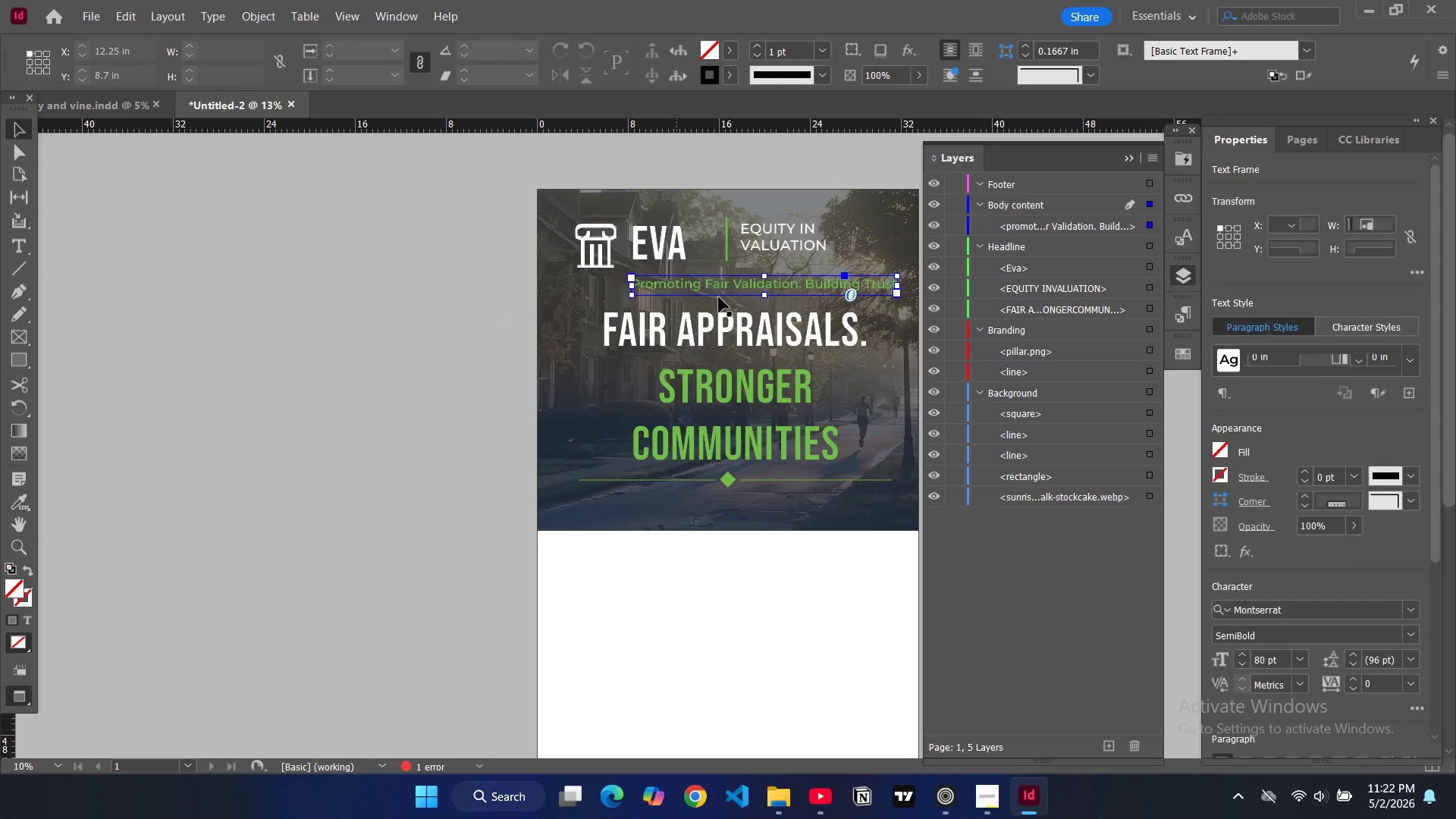 
key(Control+V)
 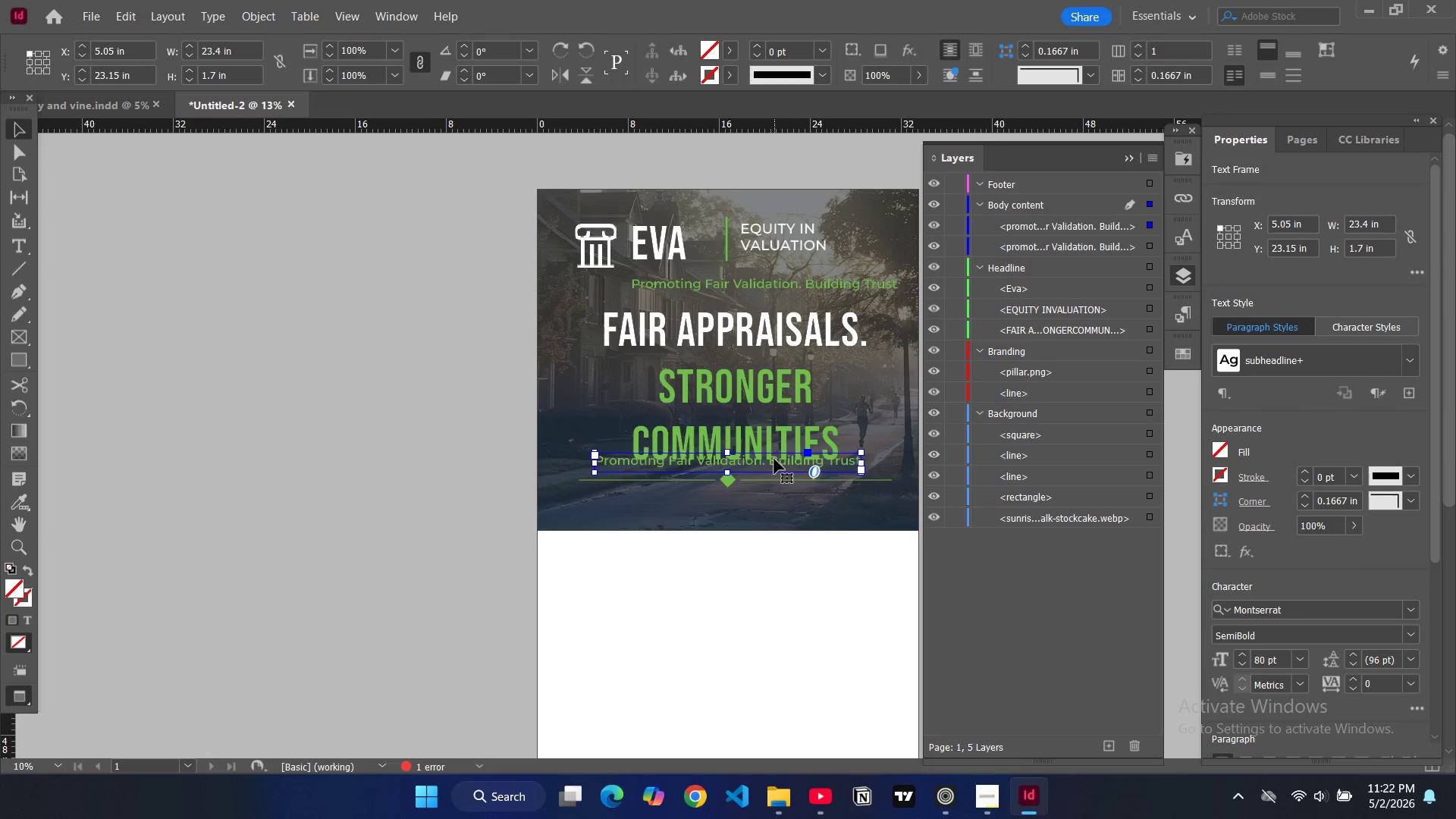 
left_click_drag(start_coordinate=[774, 460], to_coordinate=[775, 500])
 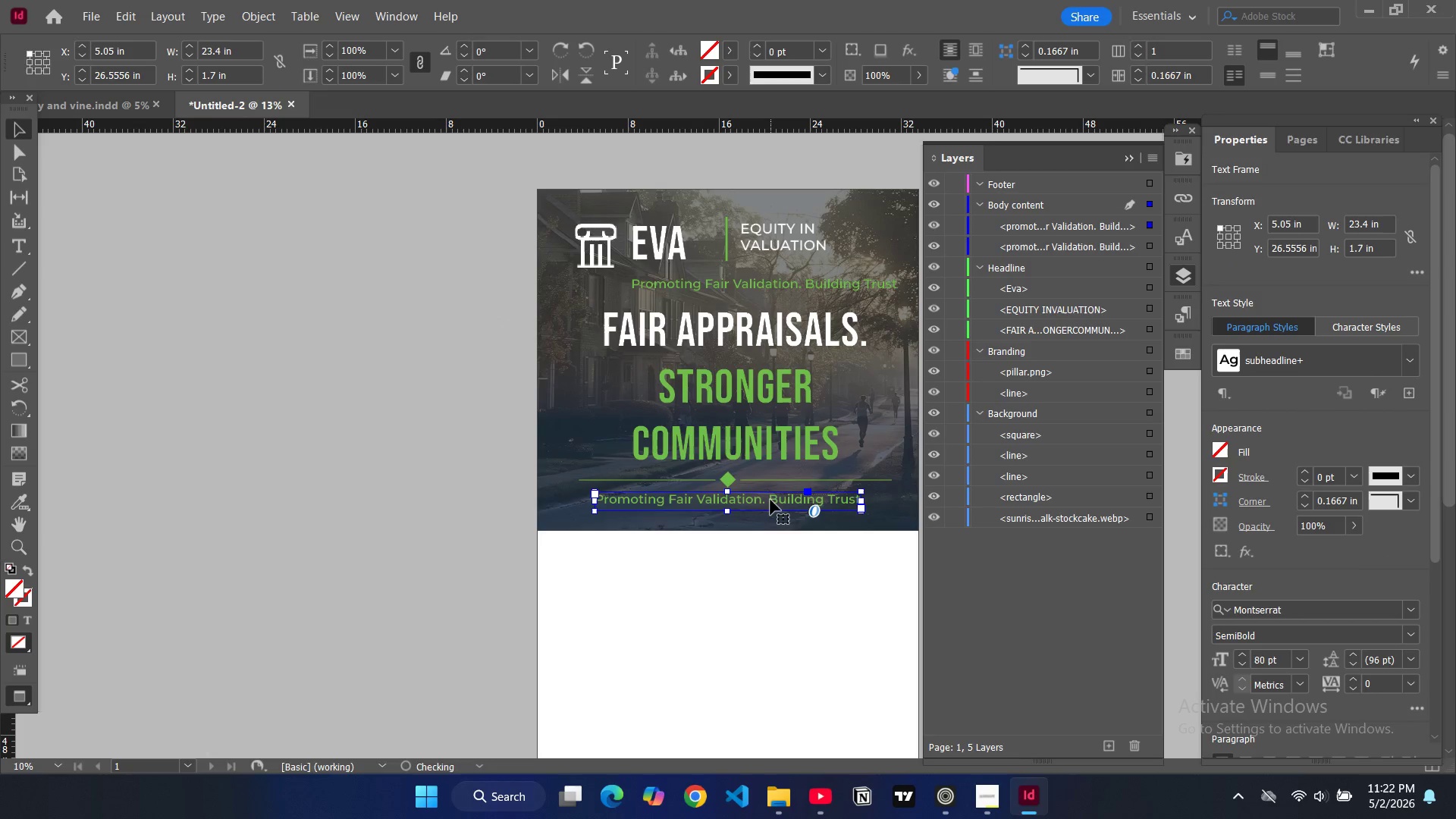 
double_click([770, 500])
 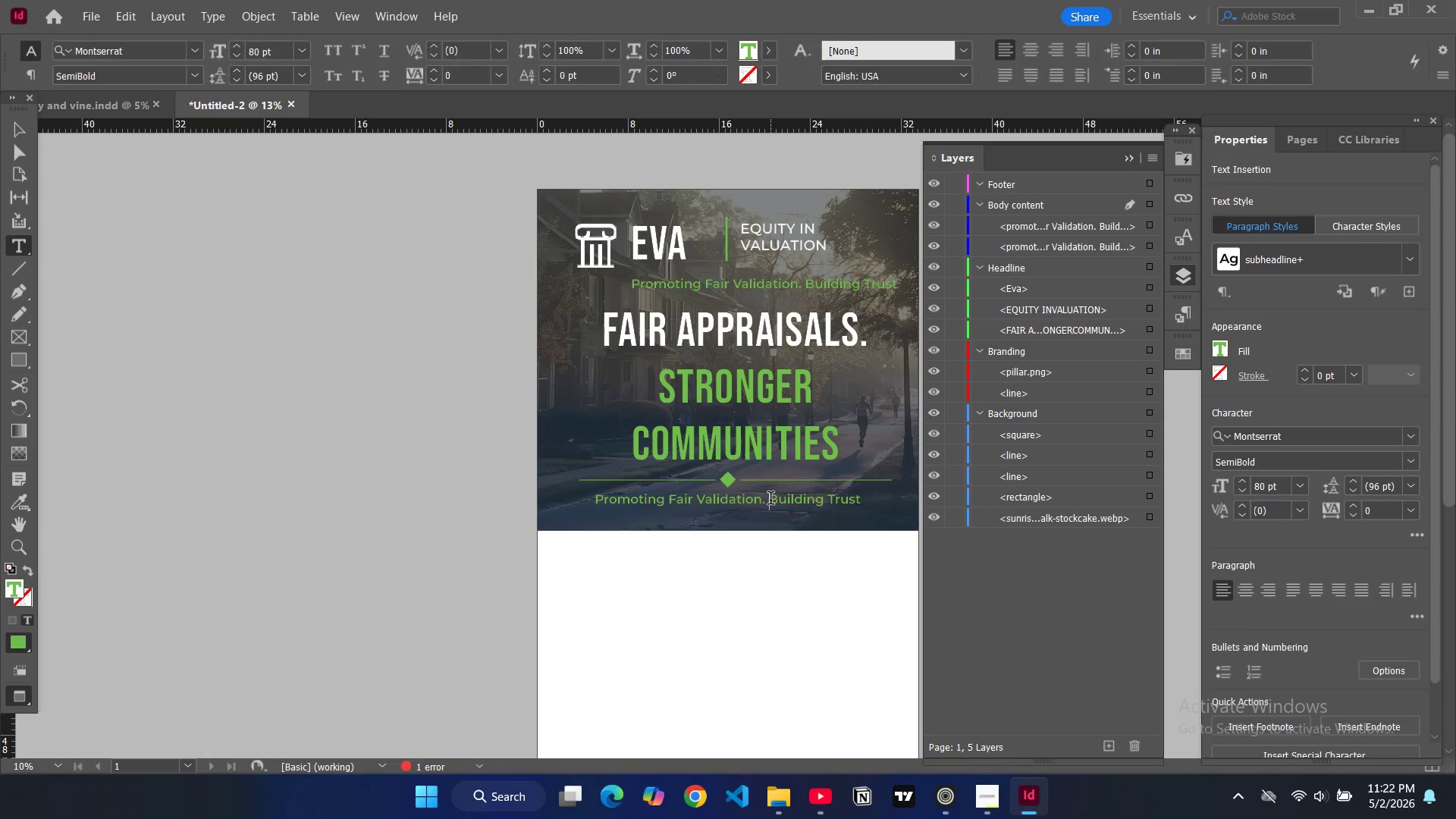 
key(Control+ControlLeft)
 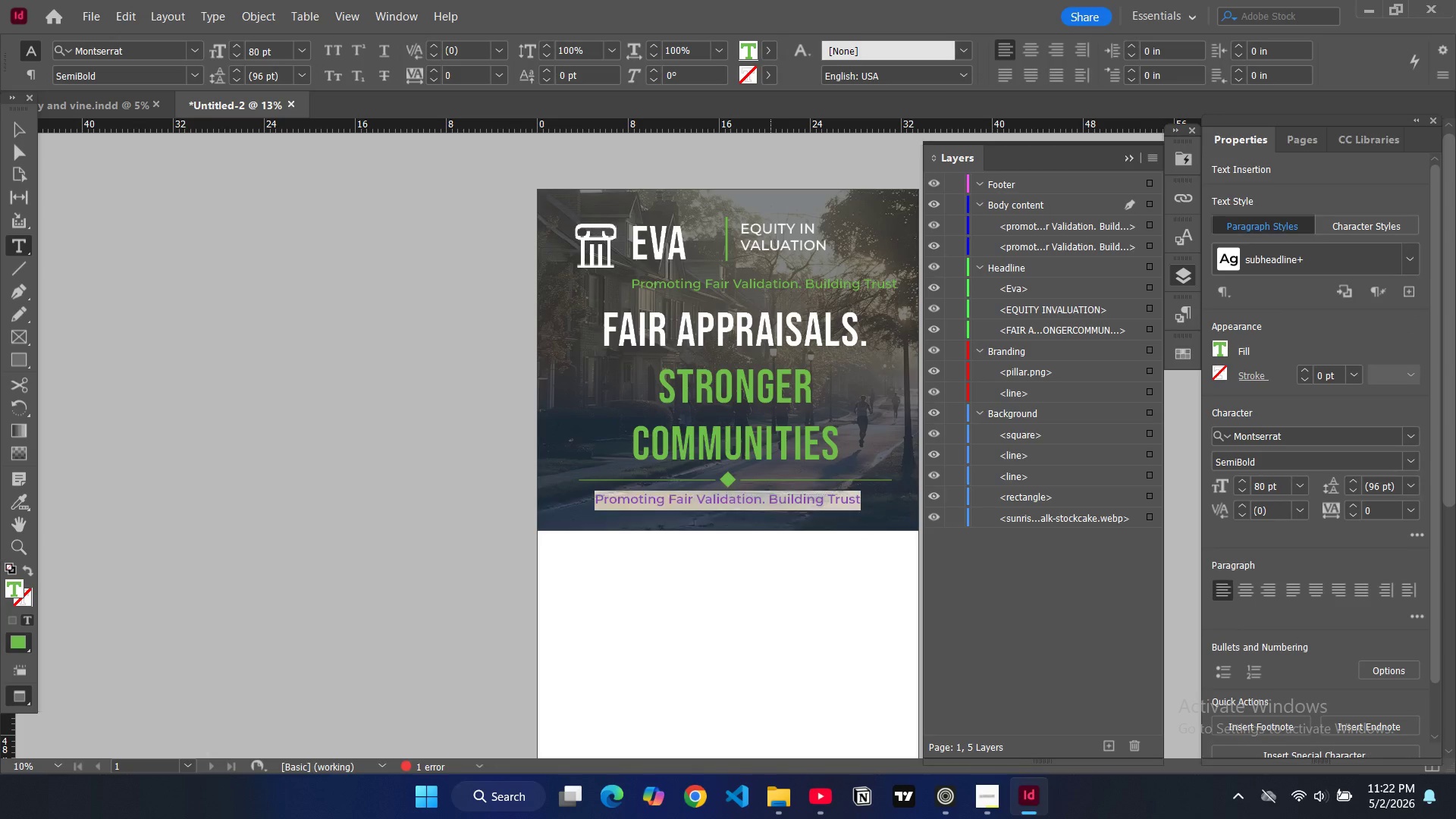 
key(Control+A)
 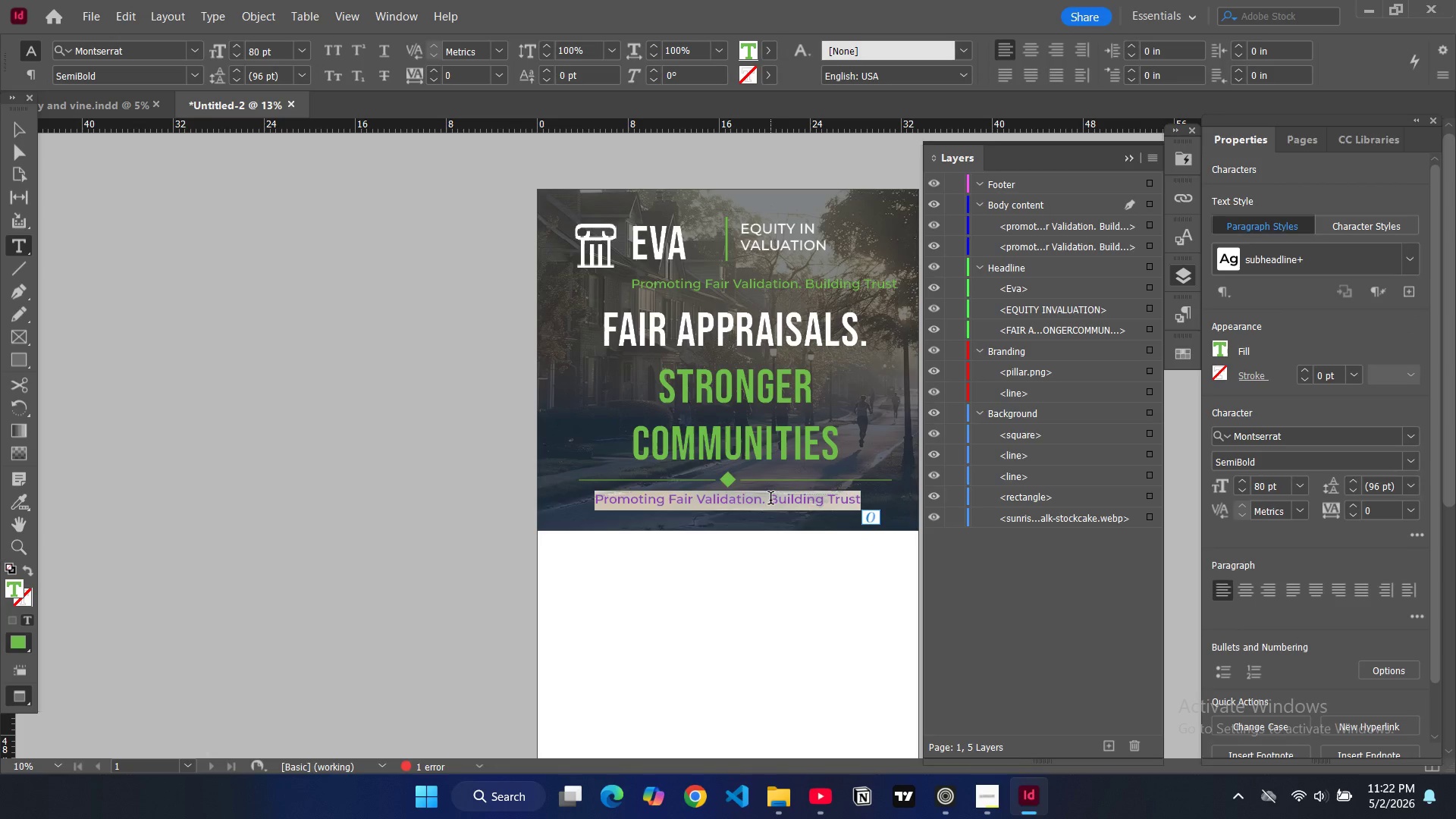 
type(Education,)
key(Backspace)
type(. standards. equity.)
 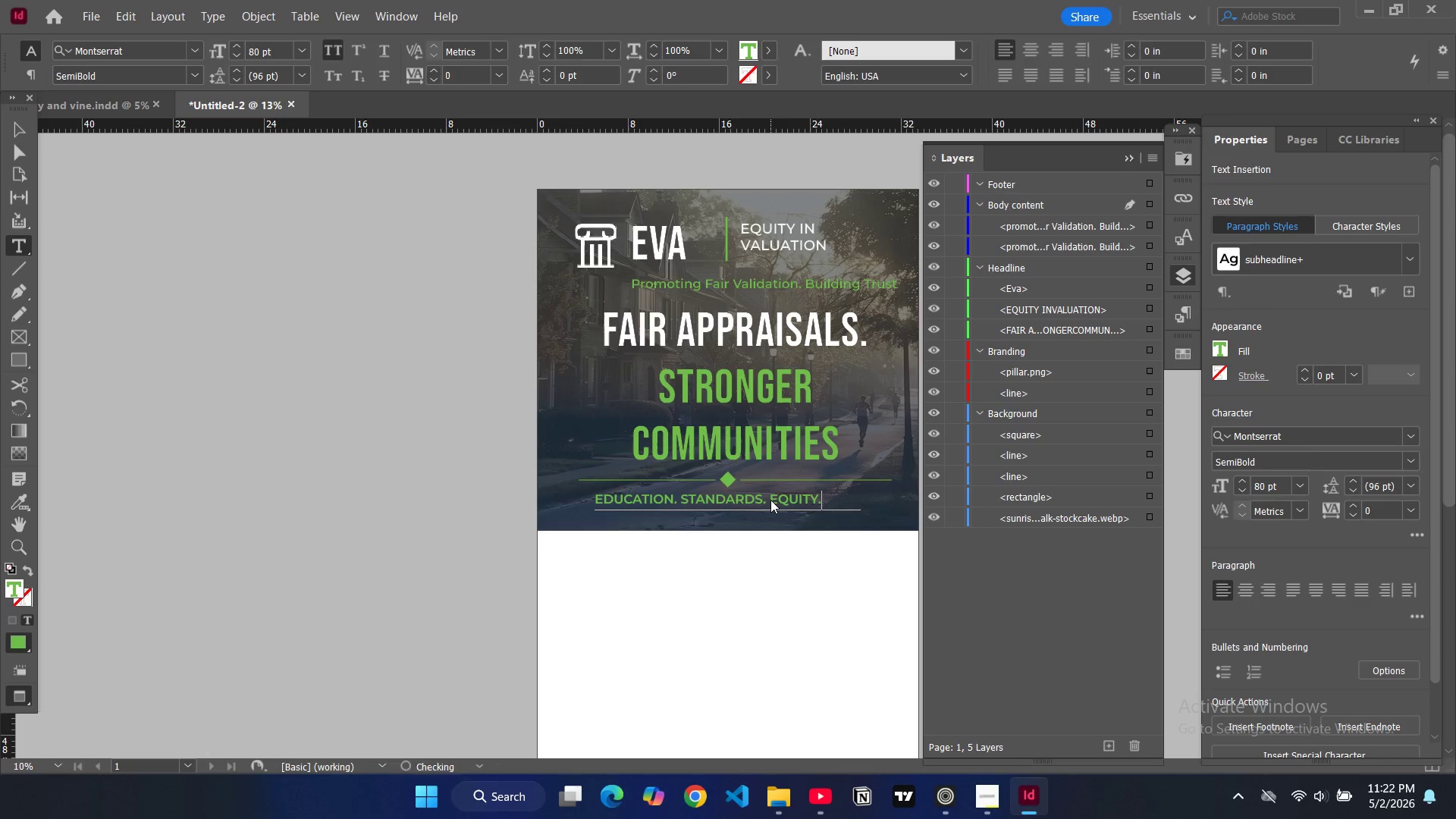 
key(Control+A)
 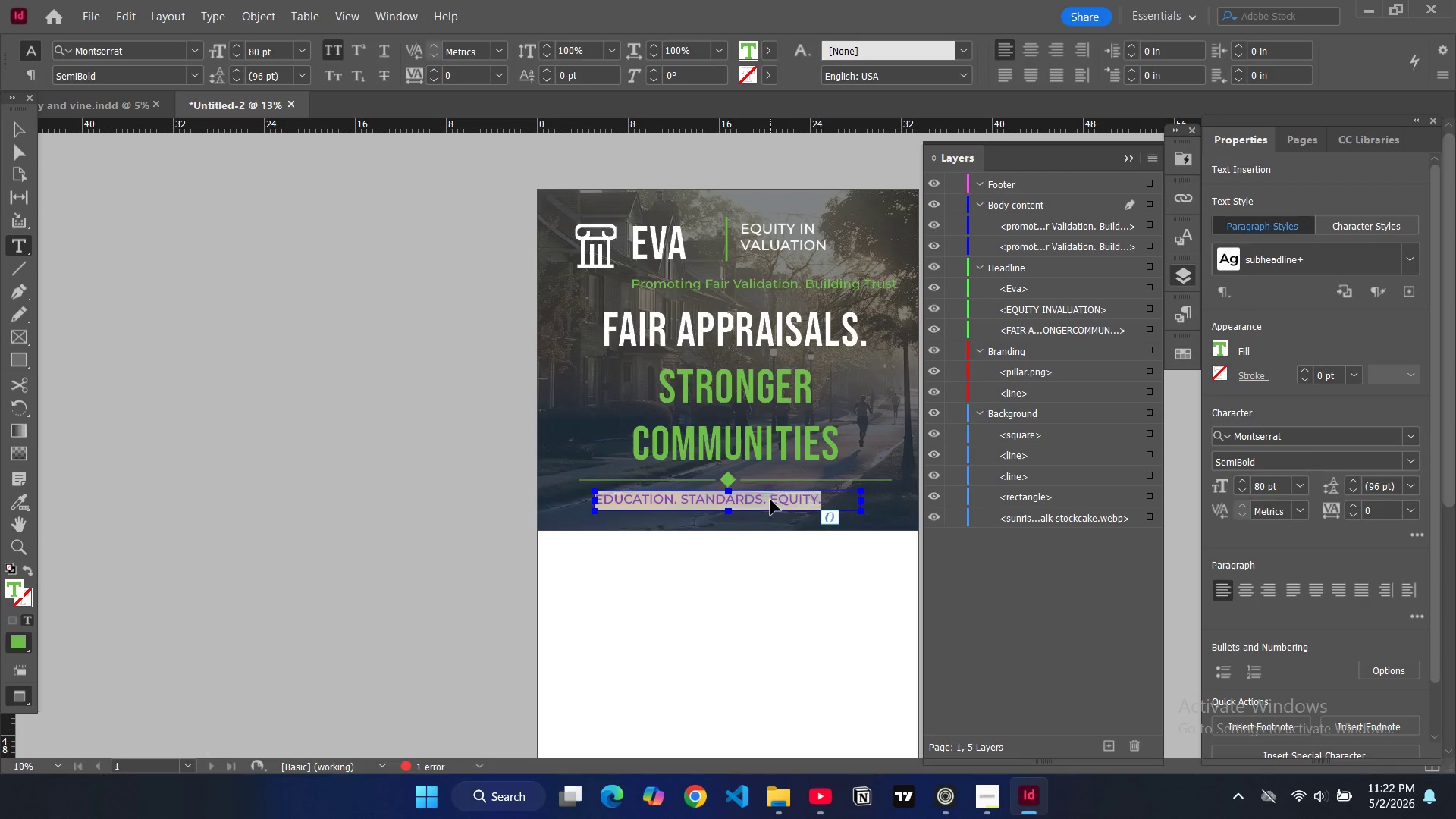 
key(Control+Shift+C)
 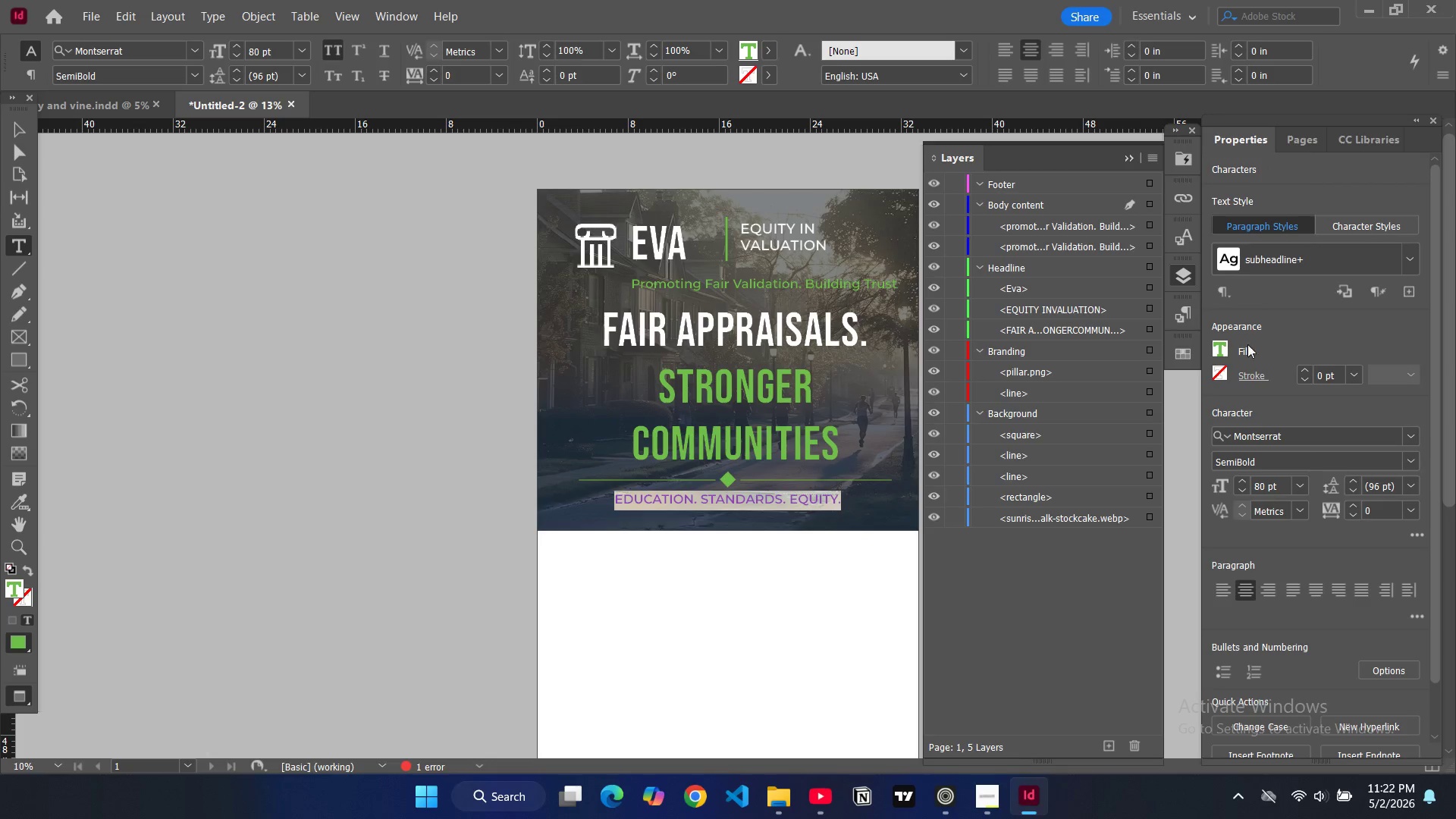 
double_click([1226, 347])
 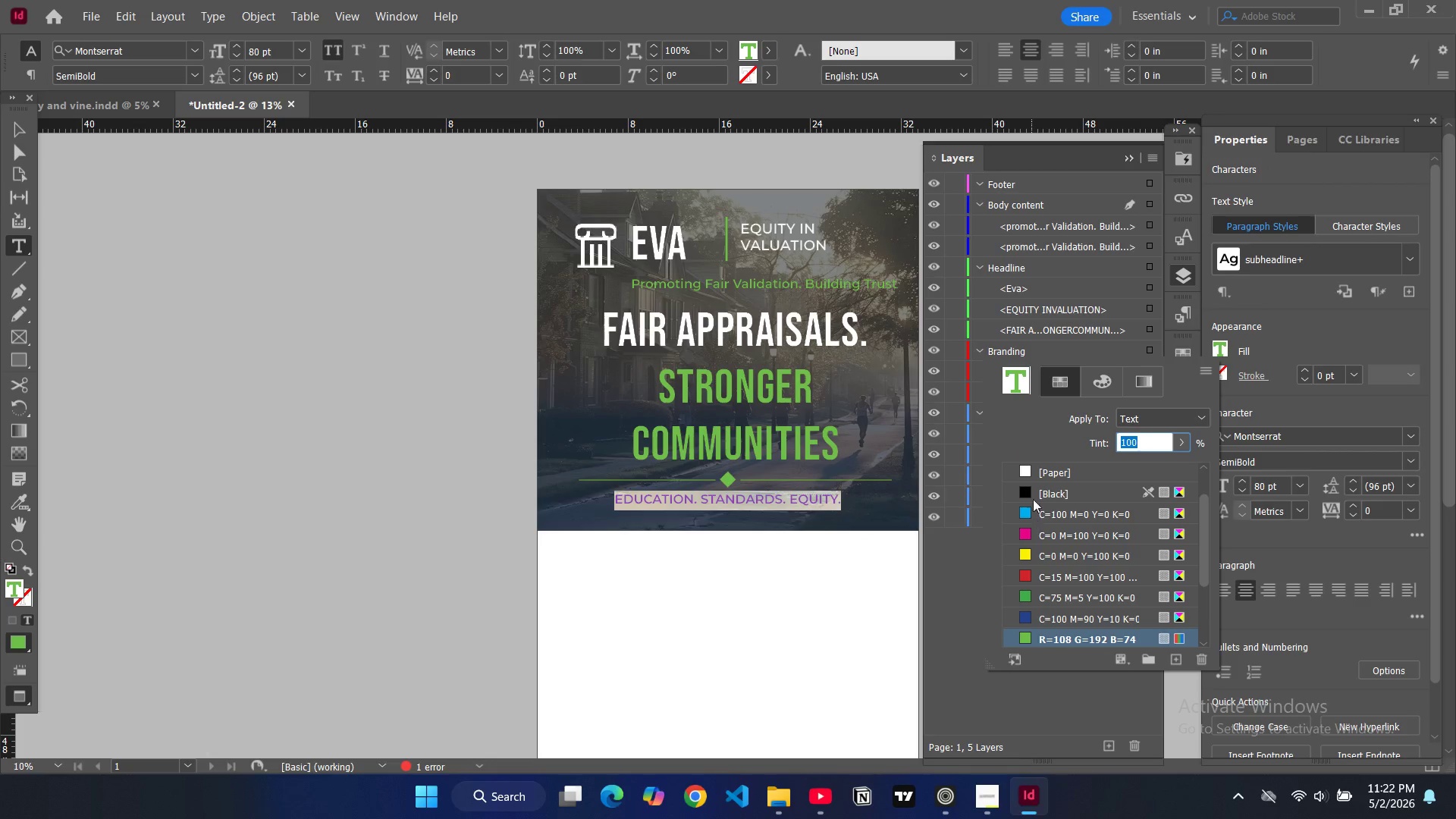 
left_click([1025, 469])
 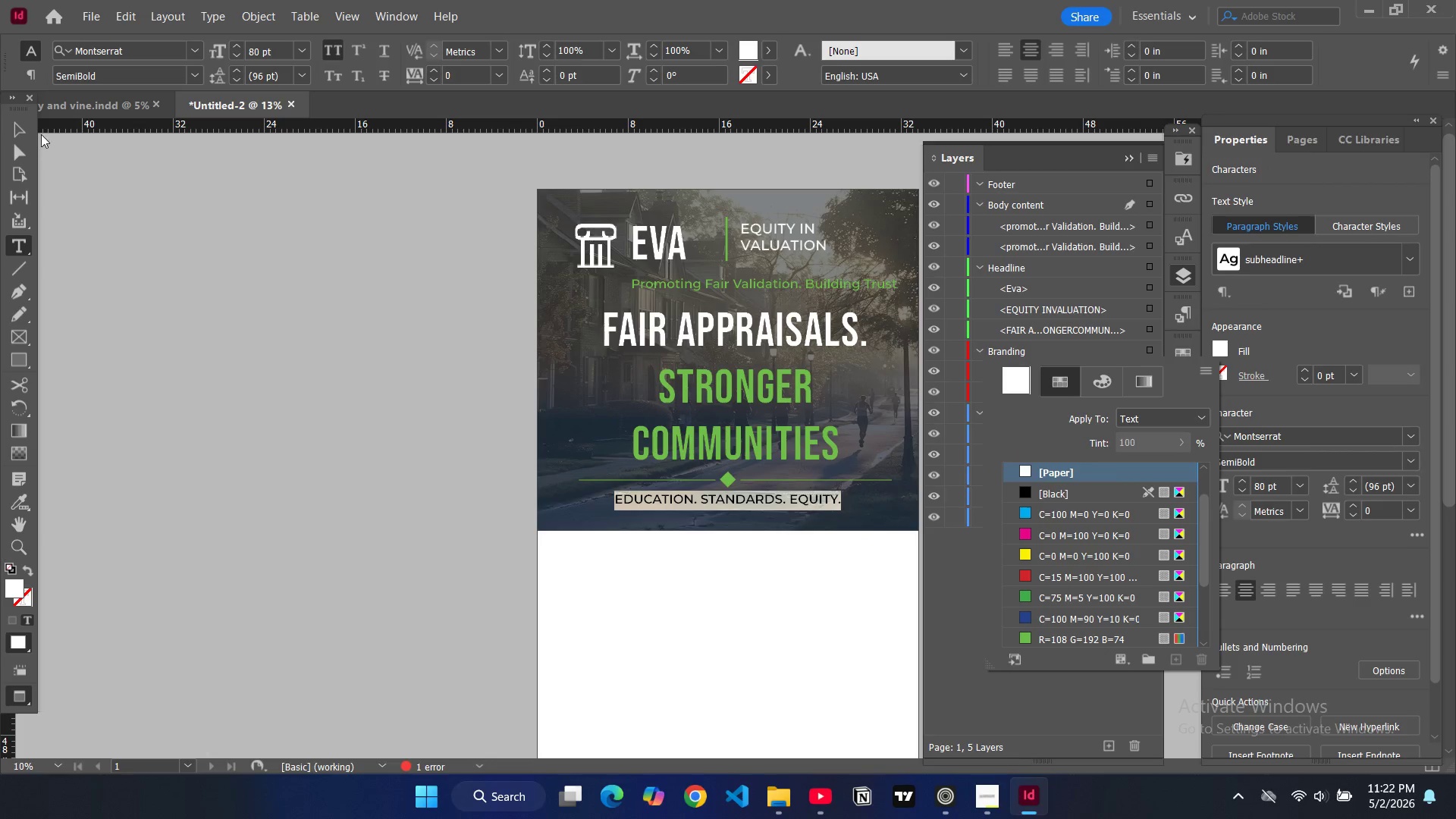 
left_click([16, 130])
 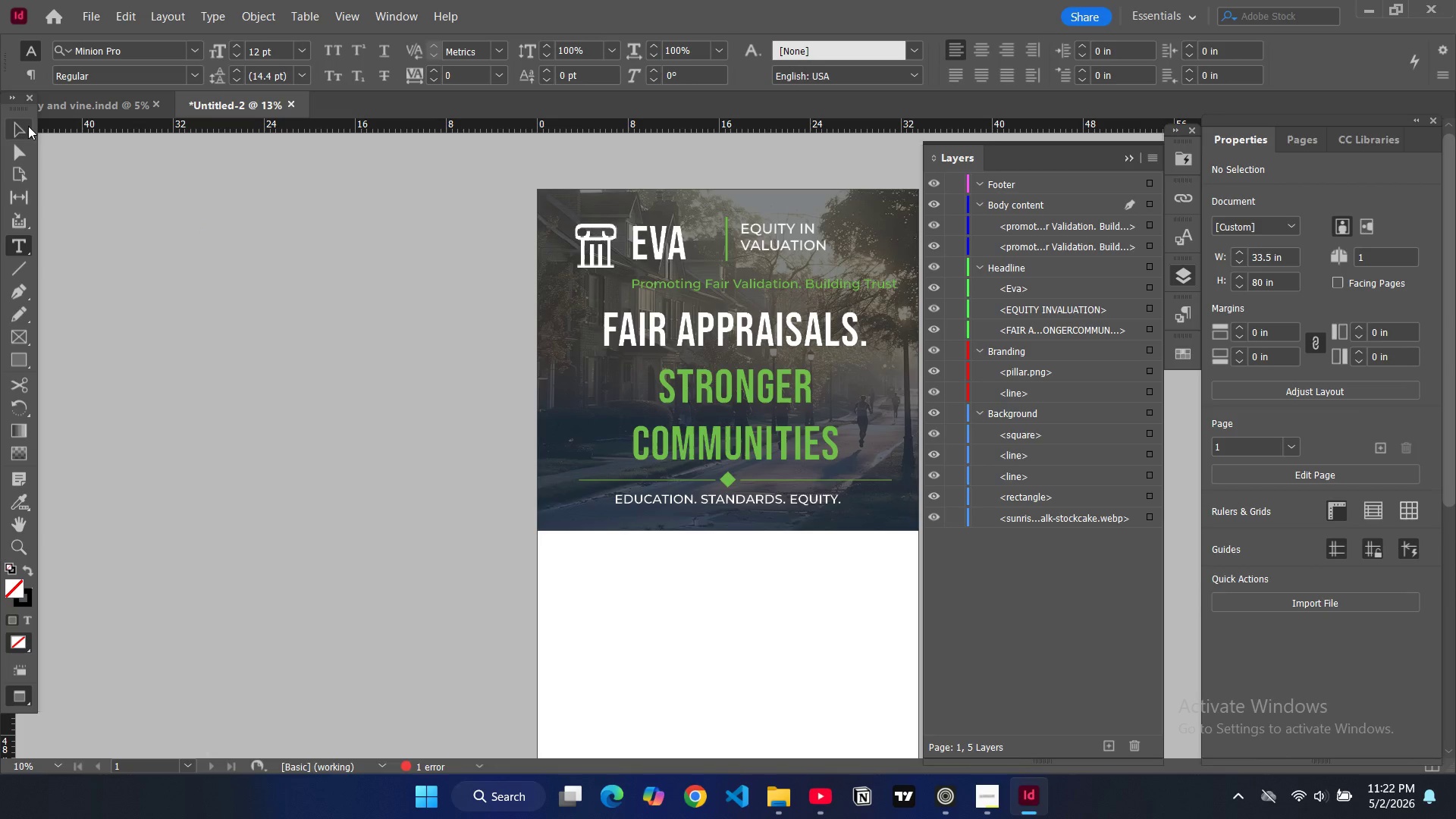 
double_click([262, 262])
 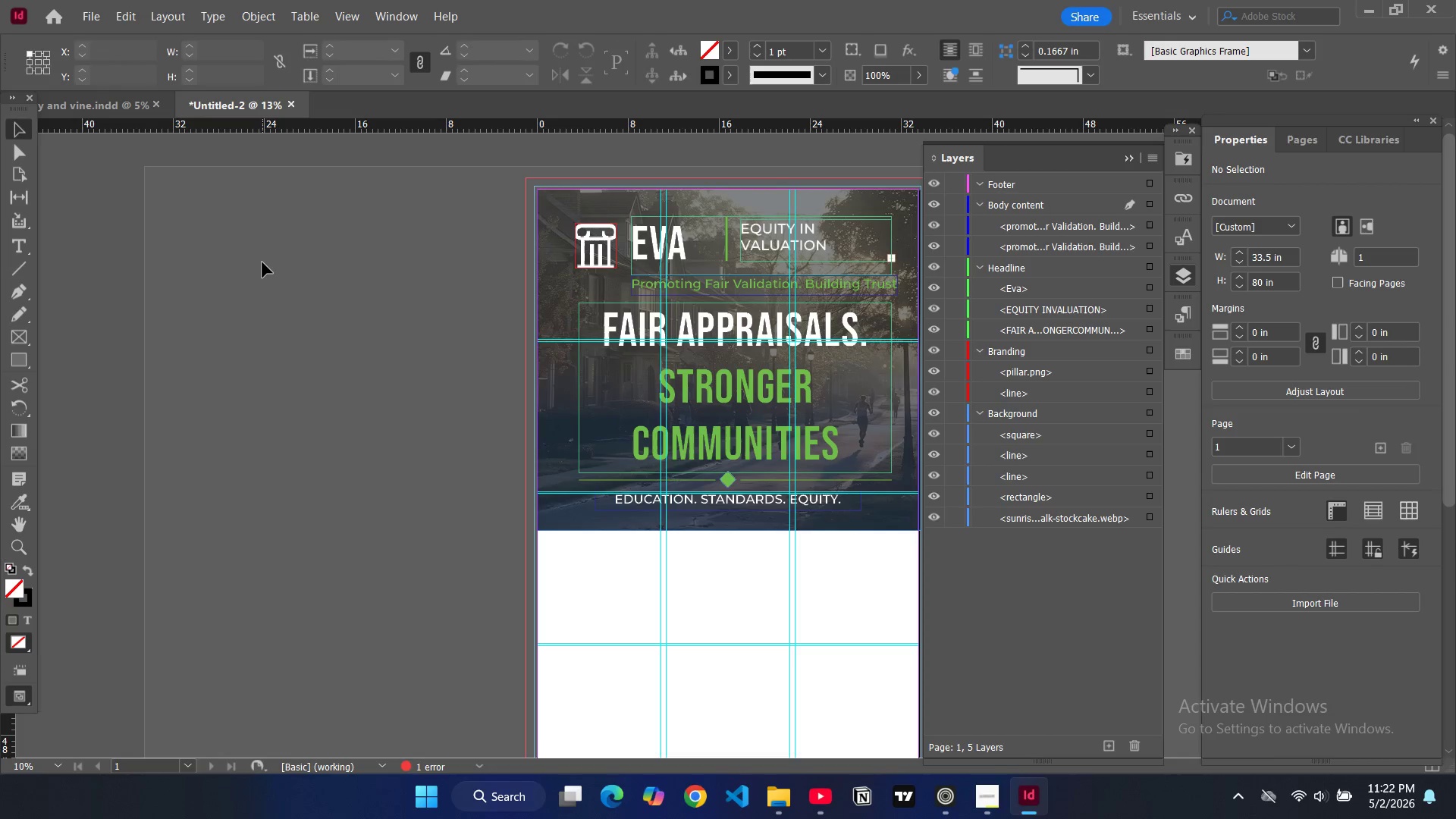 
type(www)
 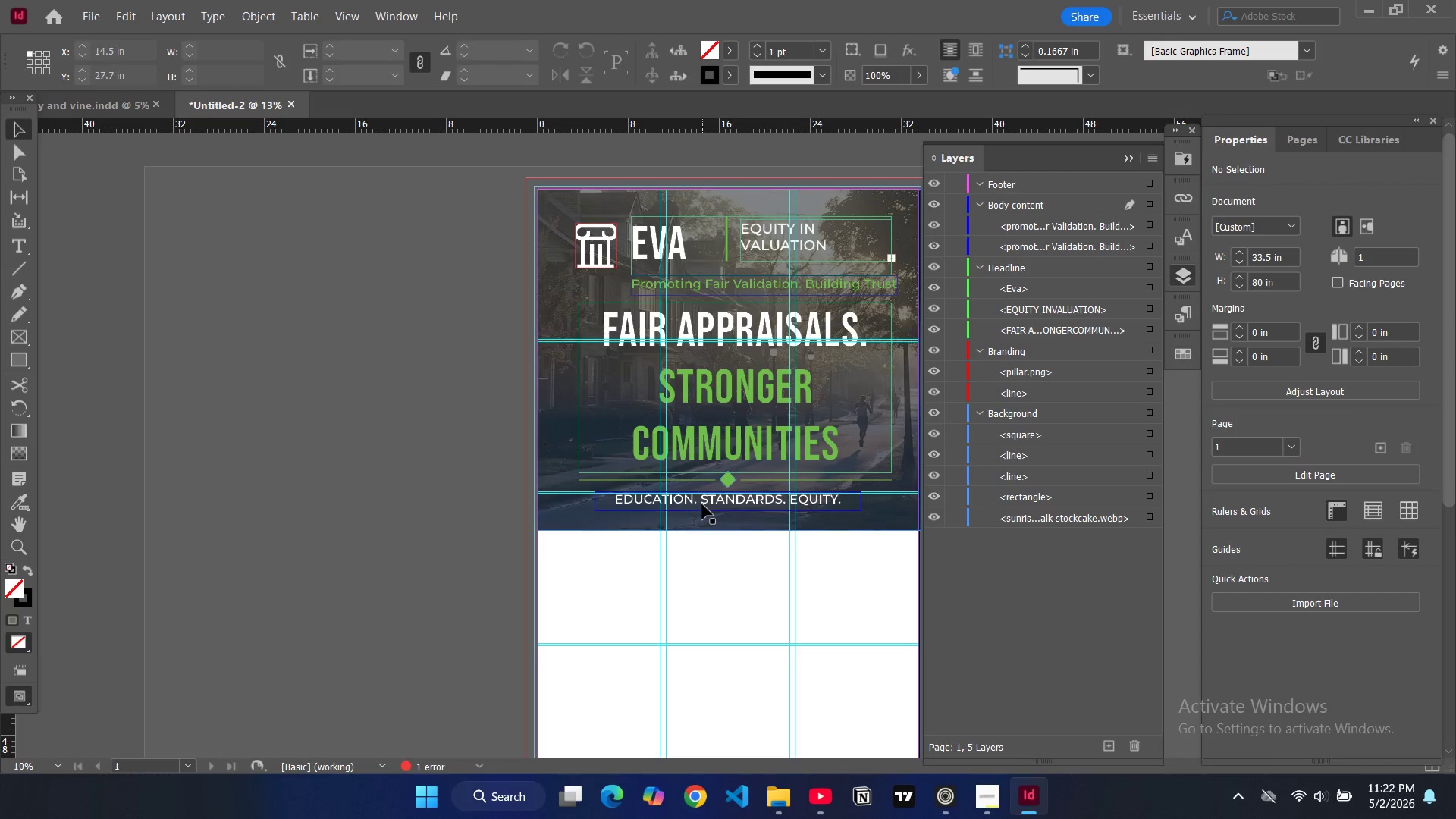 
double_click([702, 504])
 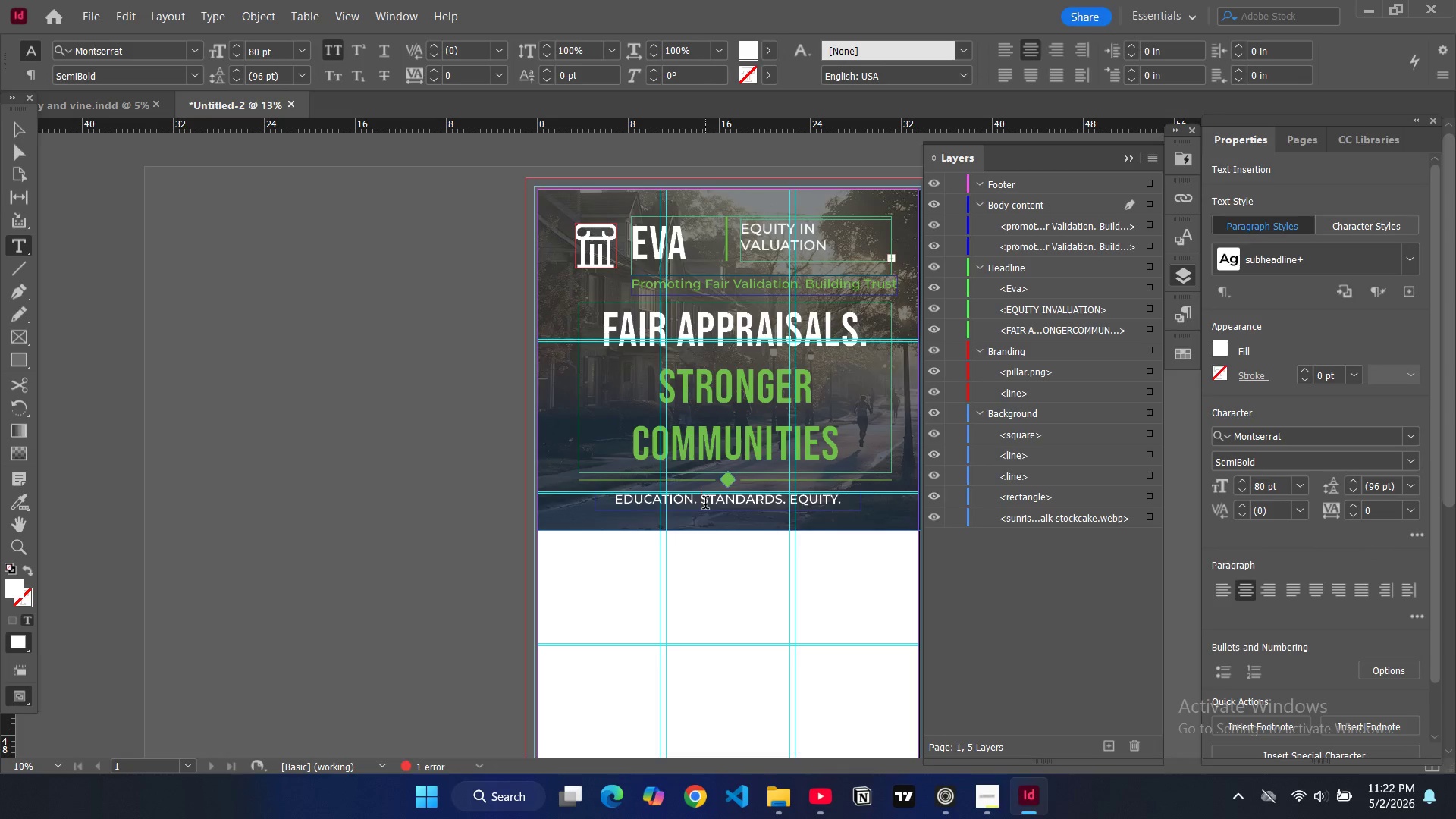 
key(Tab)
 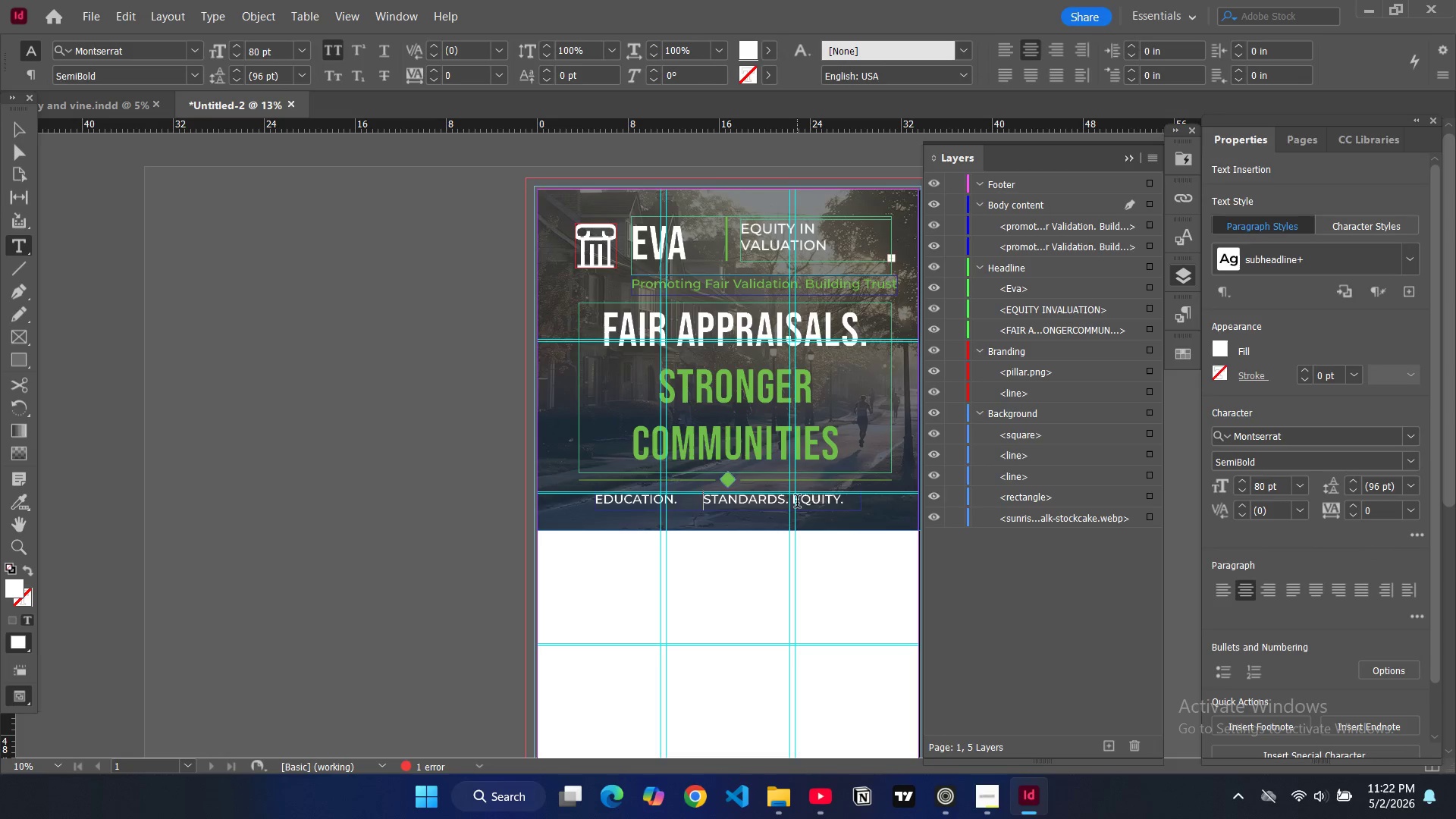 
left_click([796, 502])
 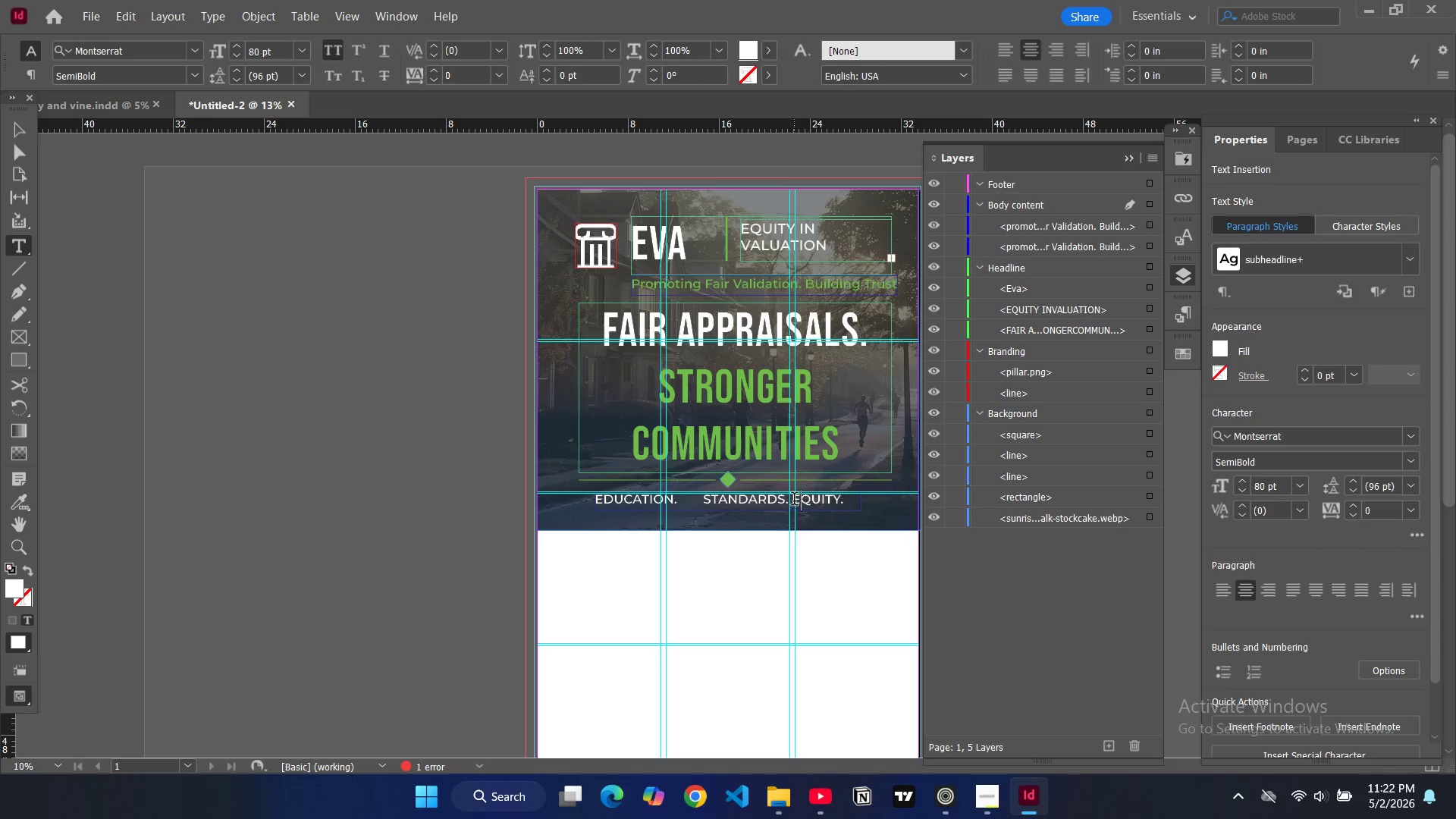 
left_click([794, 500])
 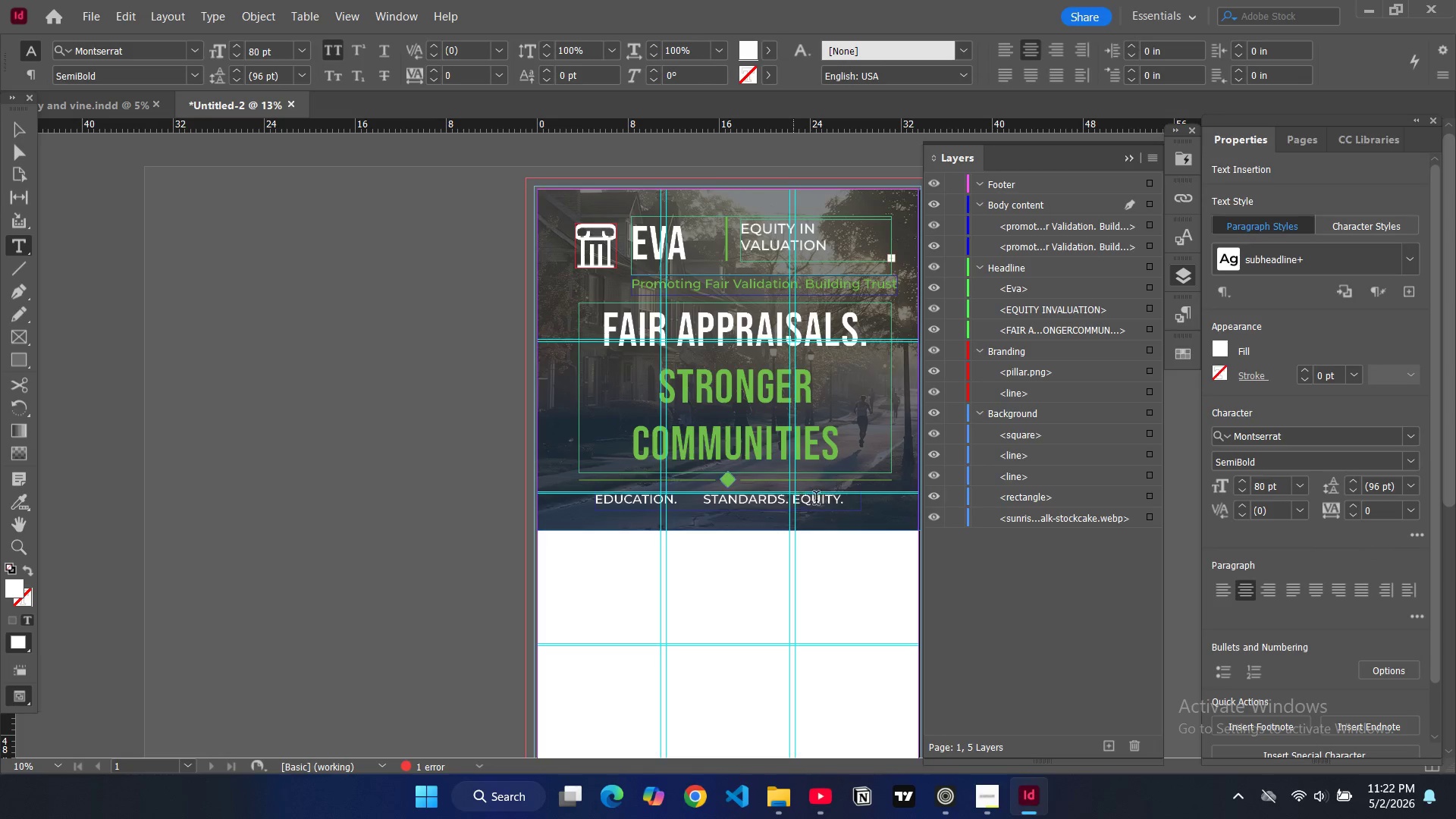 
key(Tab)
 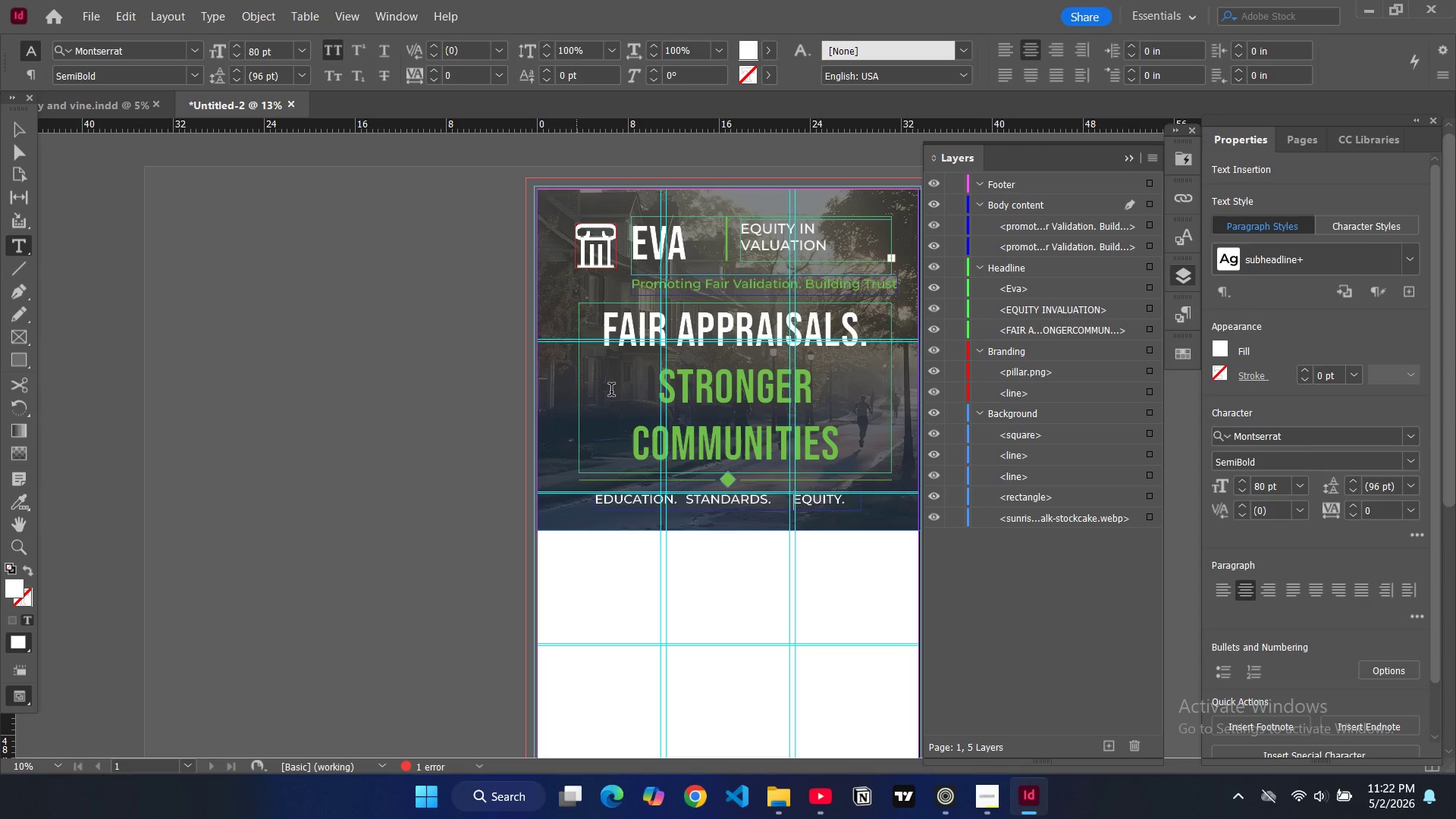 
double_click([651, 500])
 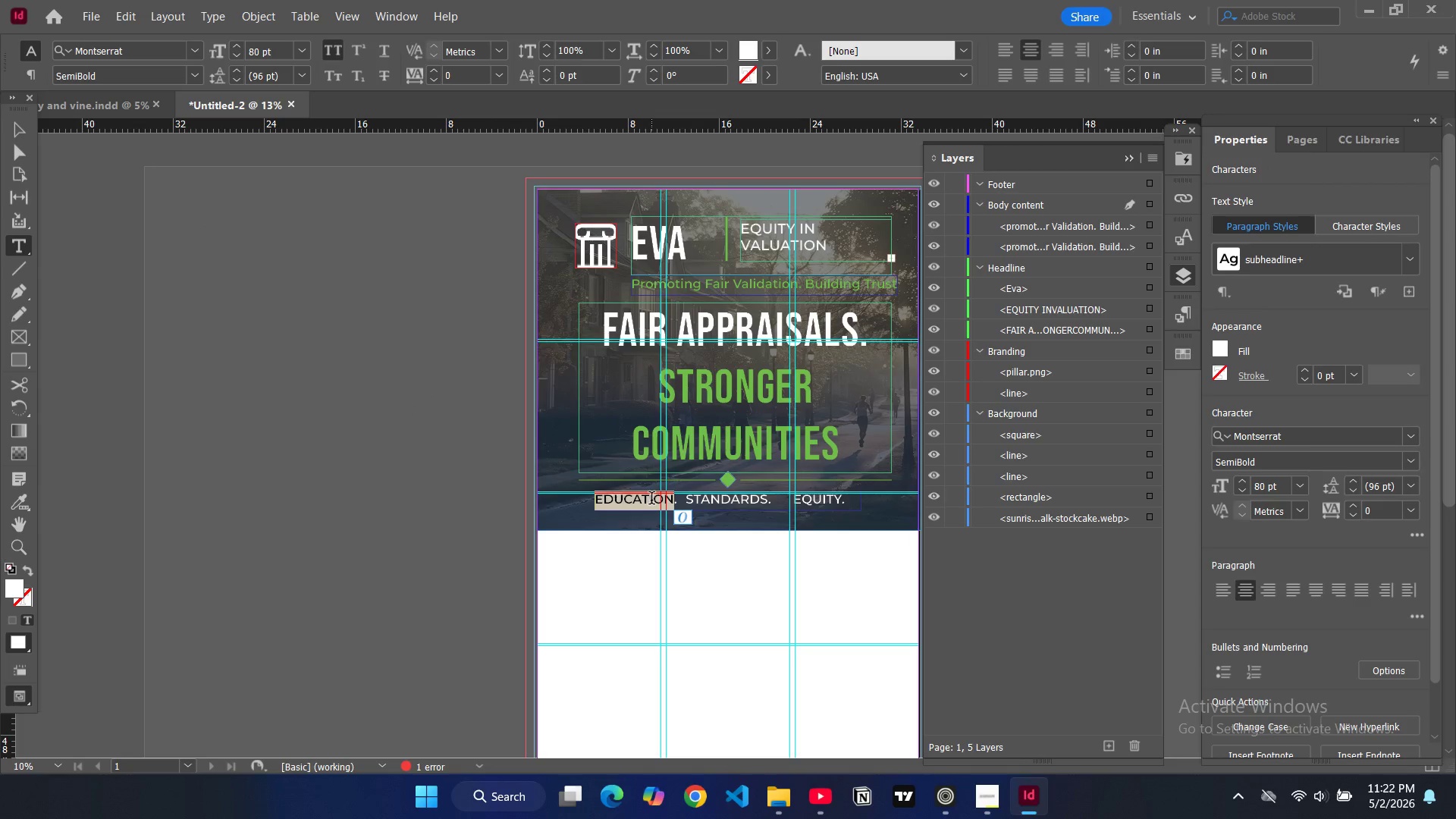 
key(Control+A)
 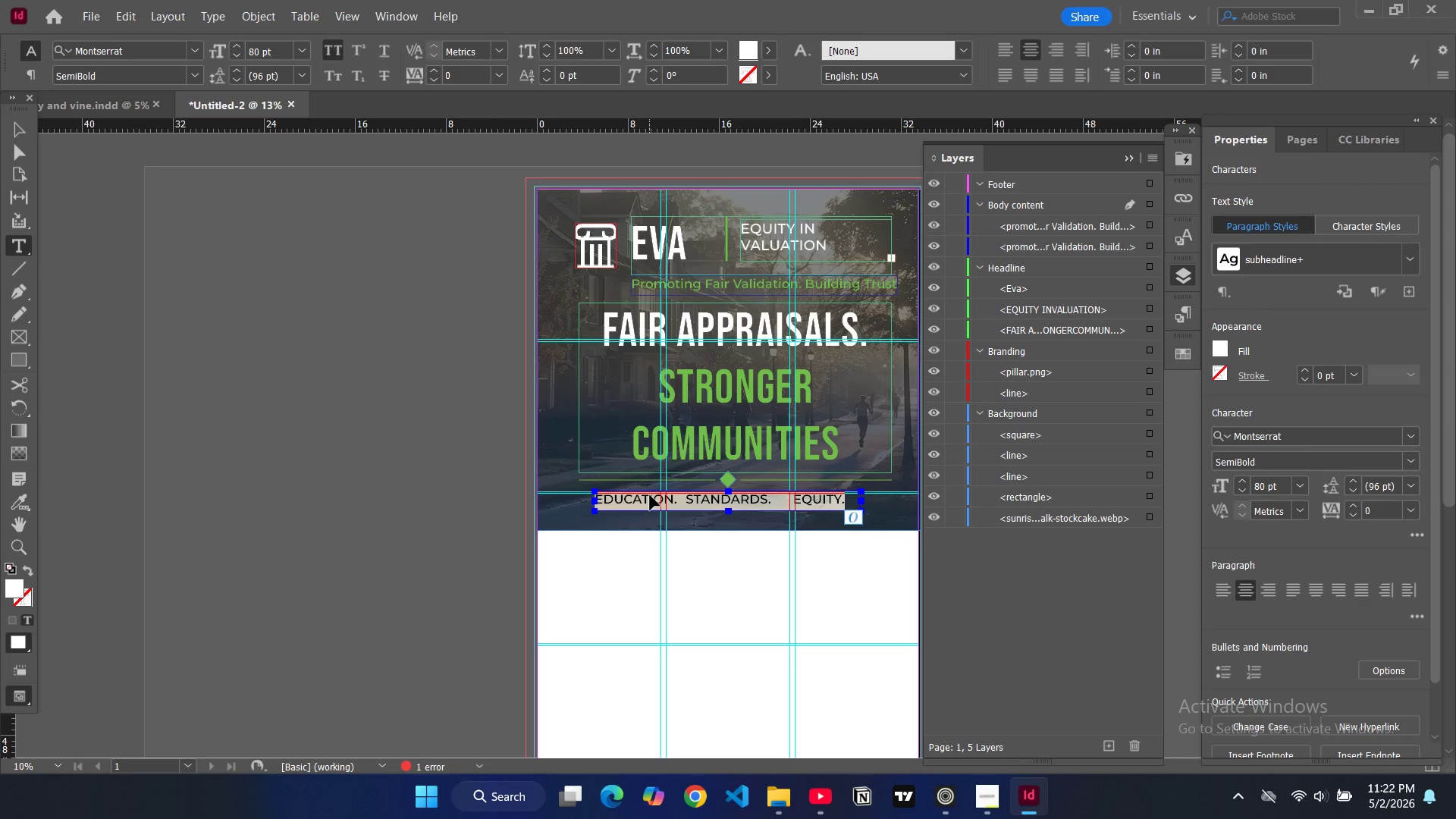 
key(Control+Shift+C)
 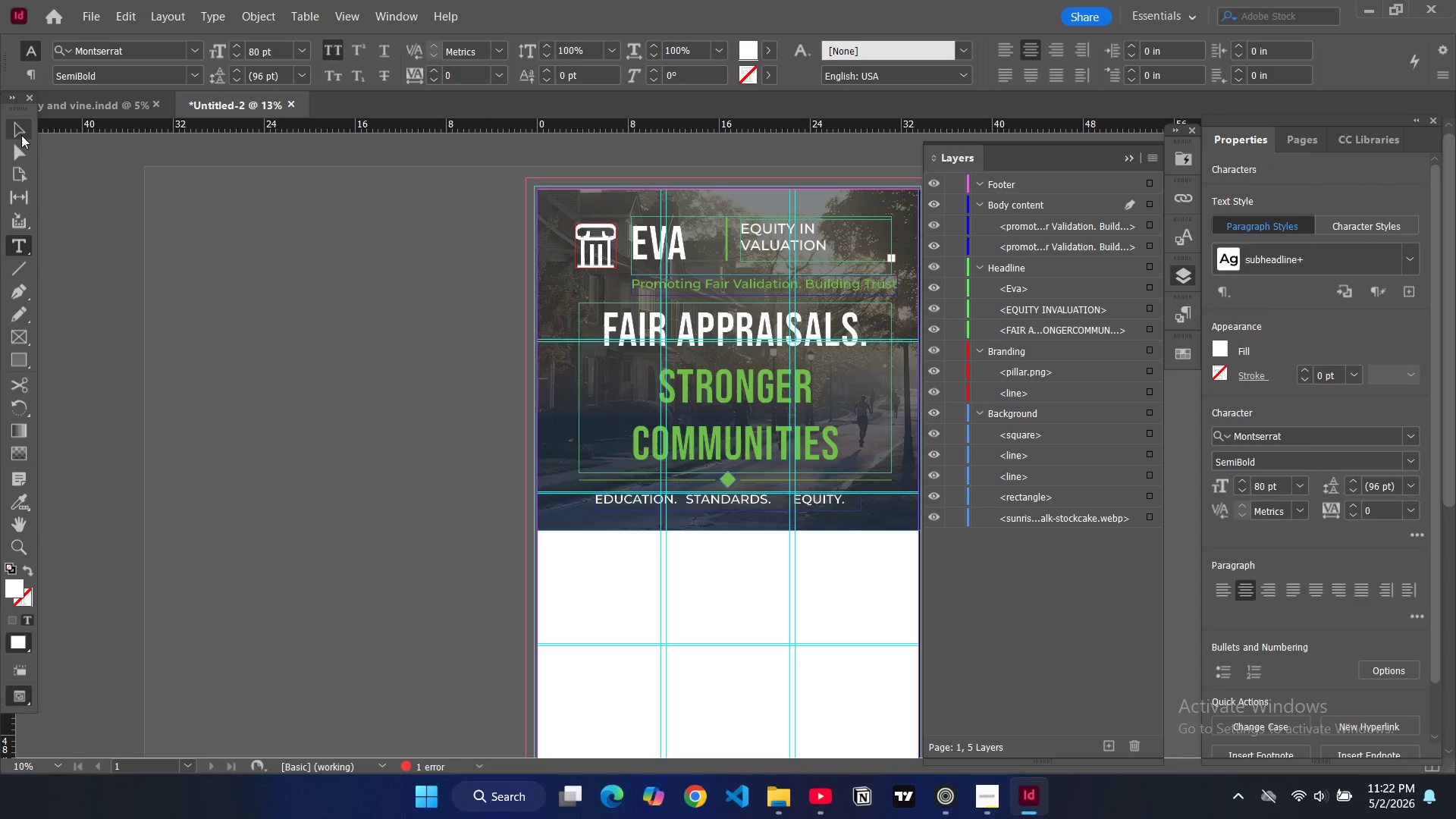 
double_click([149, 193])
 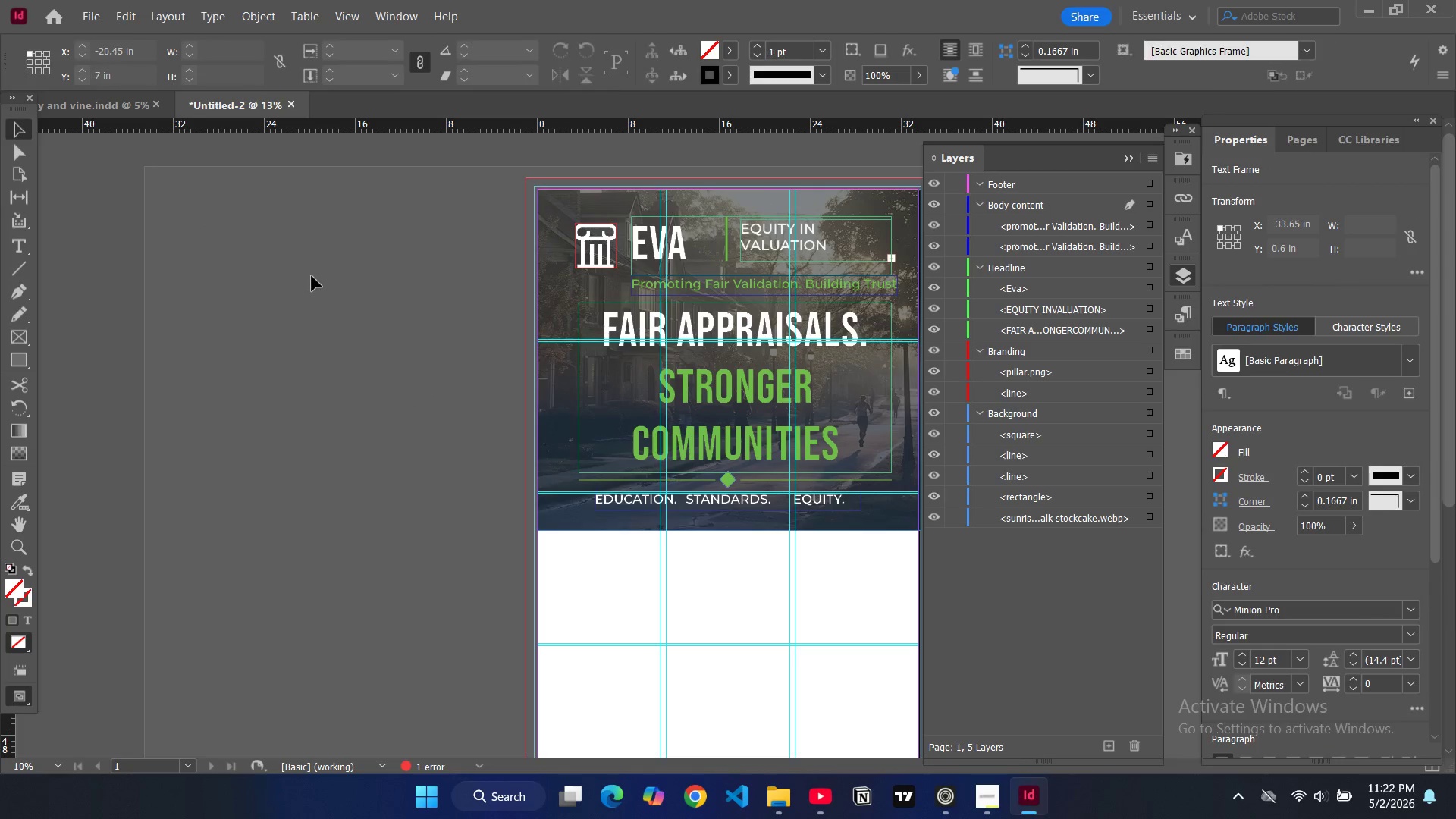 
type(ww)
 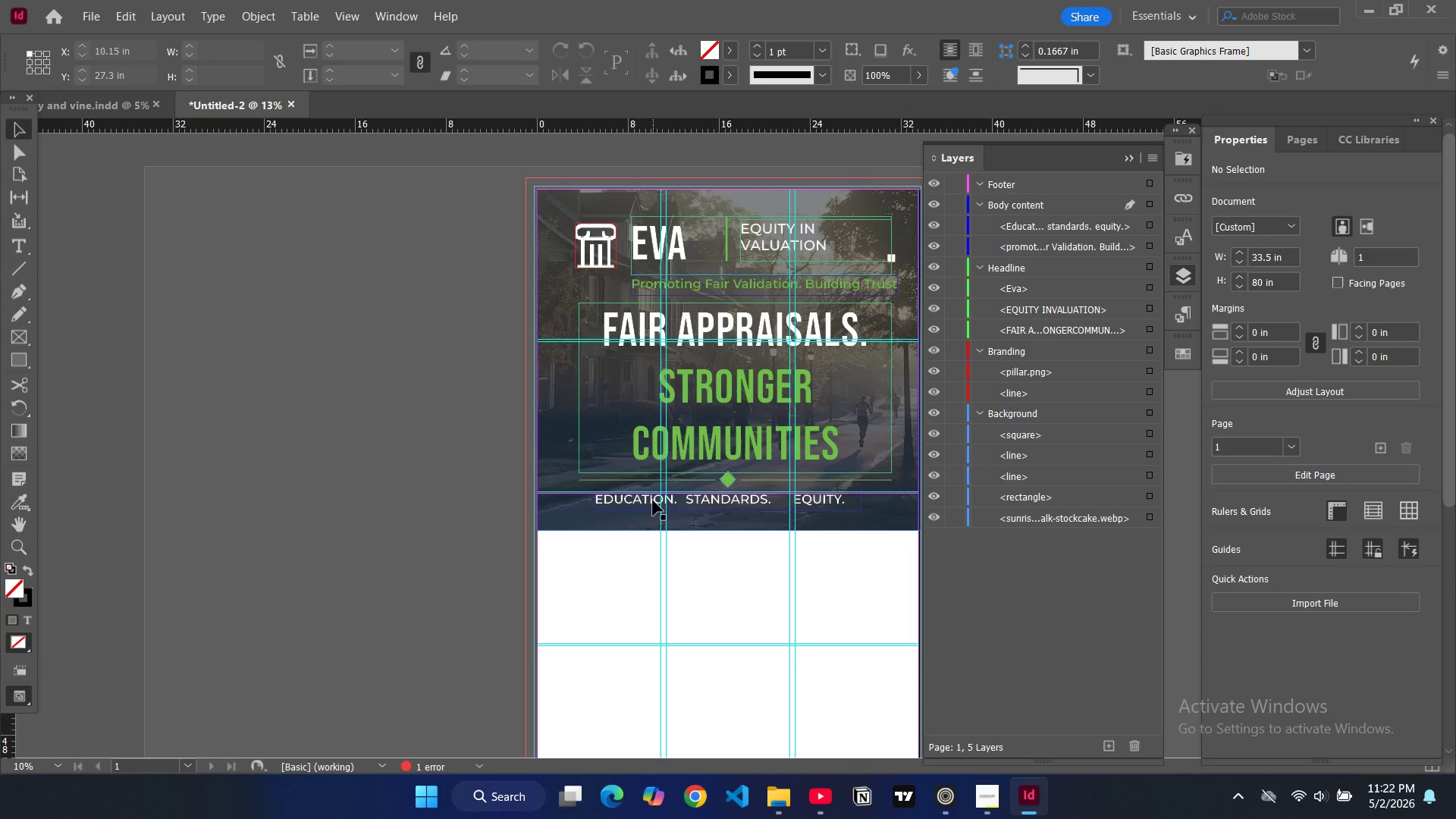 
left_click([652, 501])
 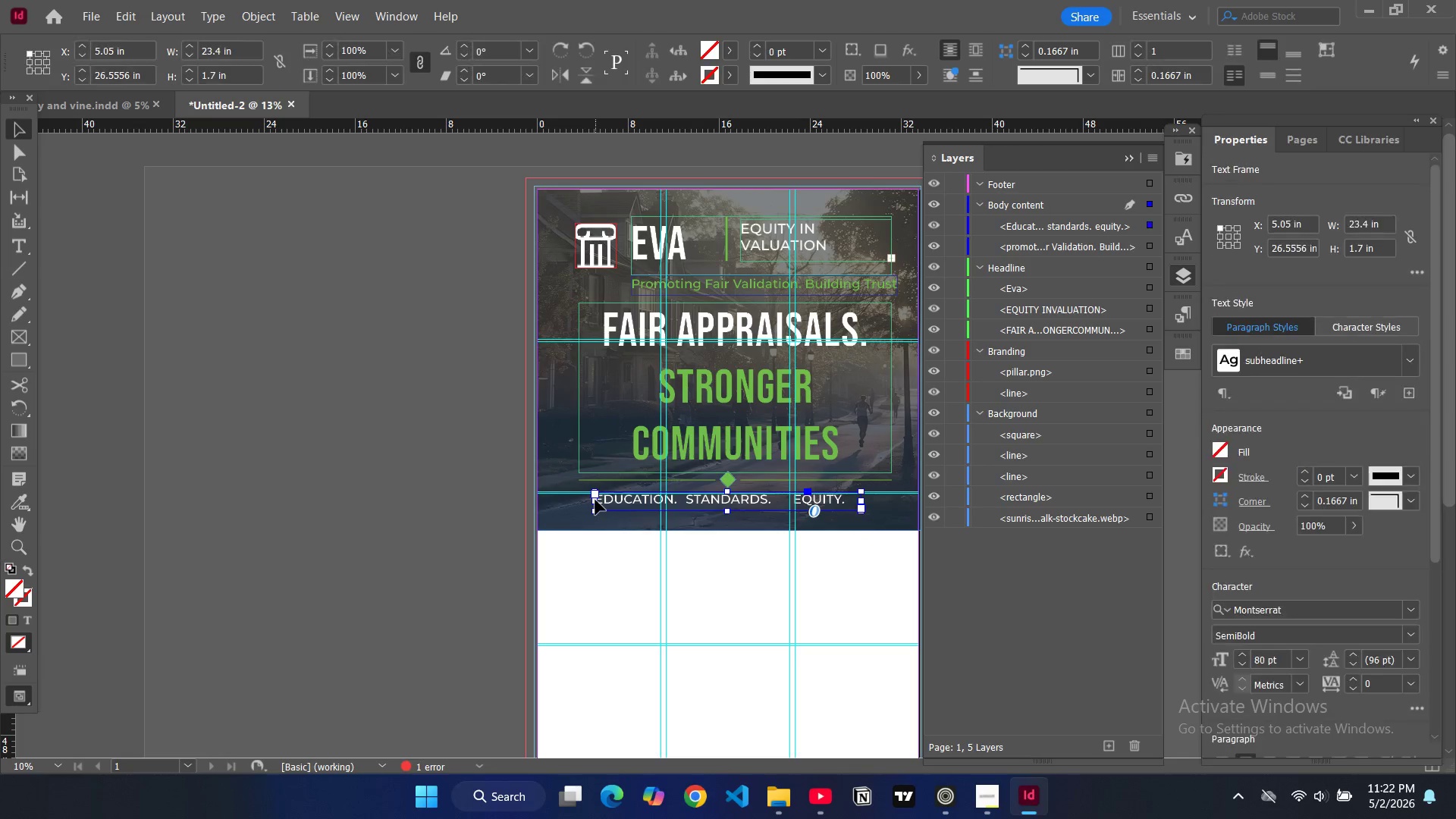 
left_click_drag(start_coordinate=[595, 500], to_coordinate=[578, 500])
 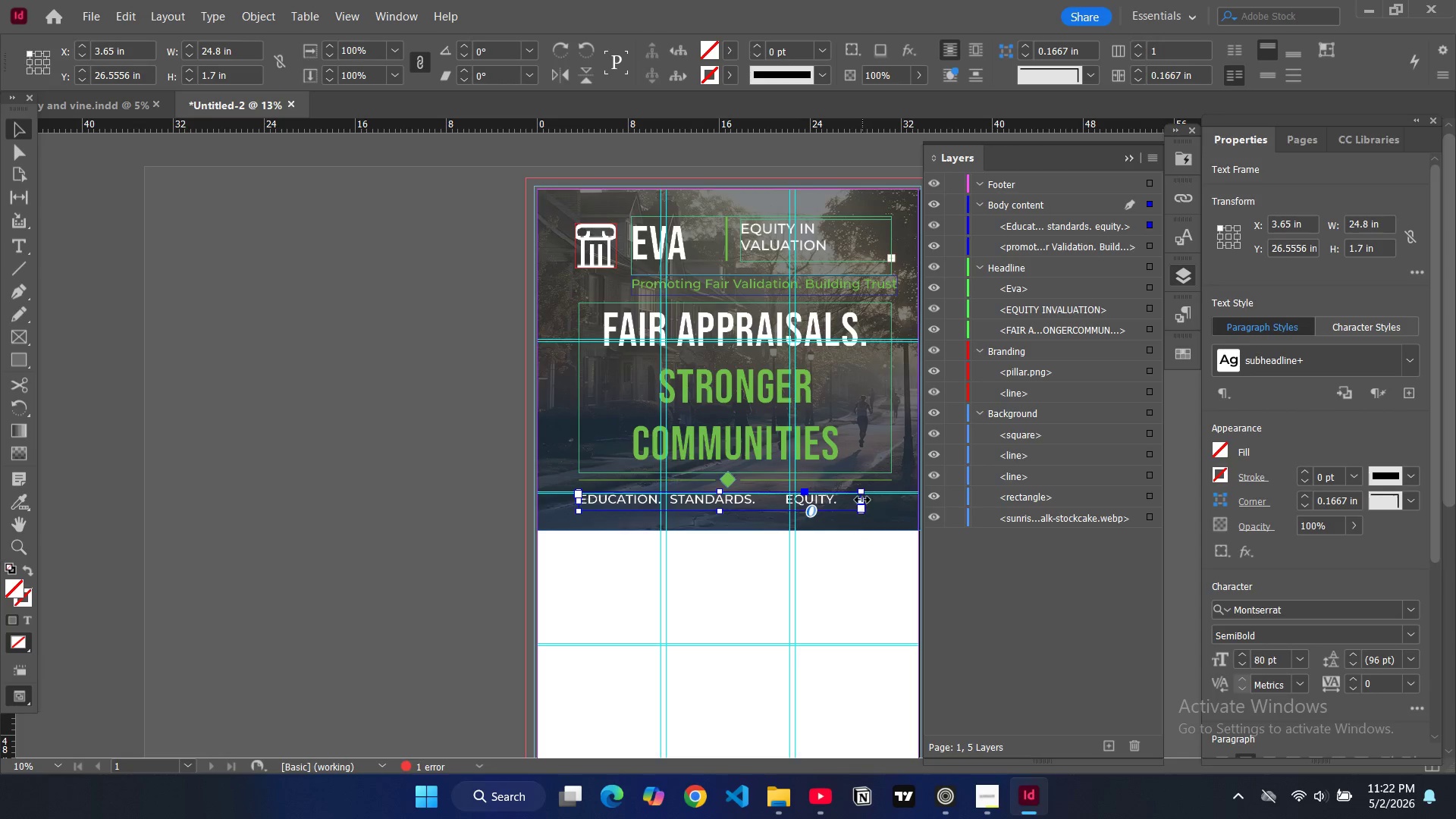 
left_click_drag(start_coordinate=[862, 500], to_coordinate=[891, 497])
 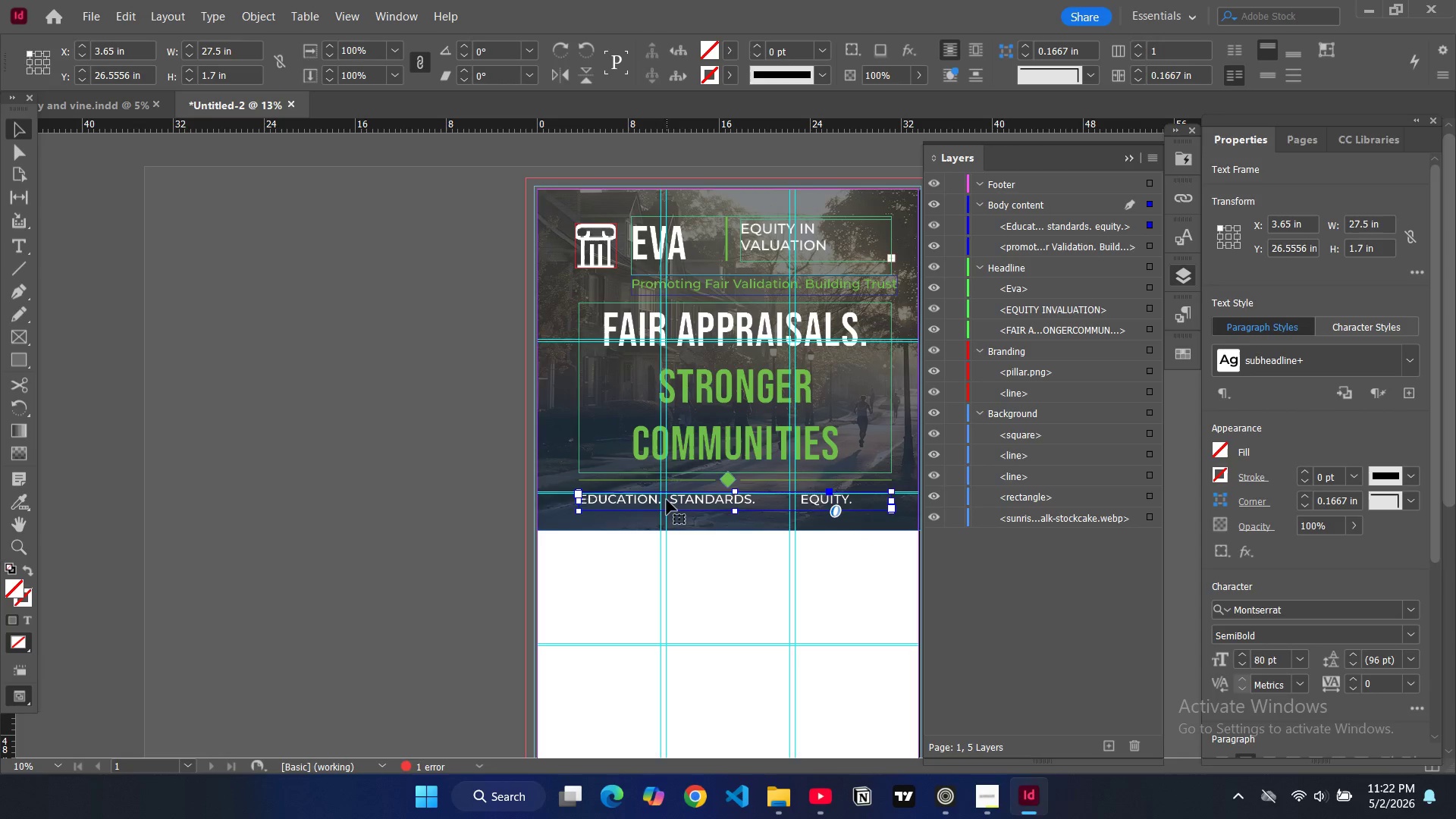 
double_click([670, 500])
 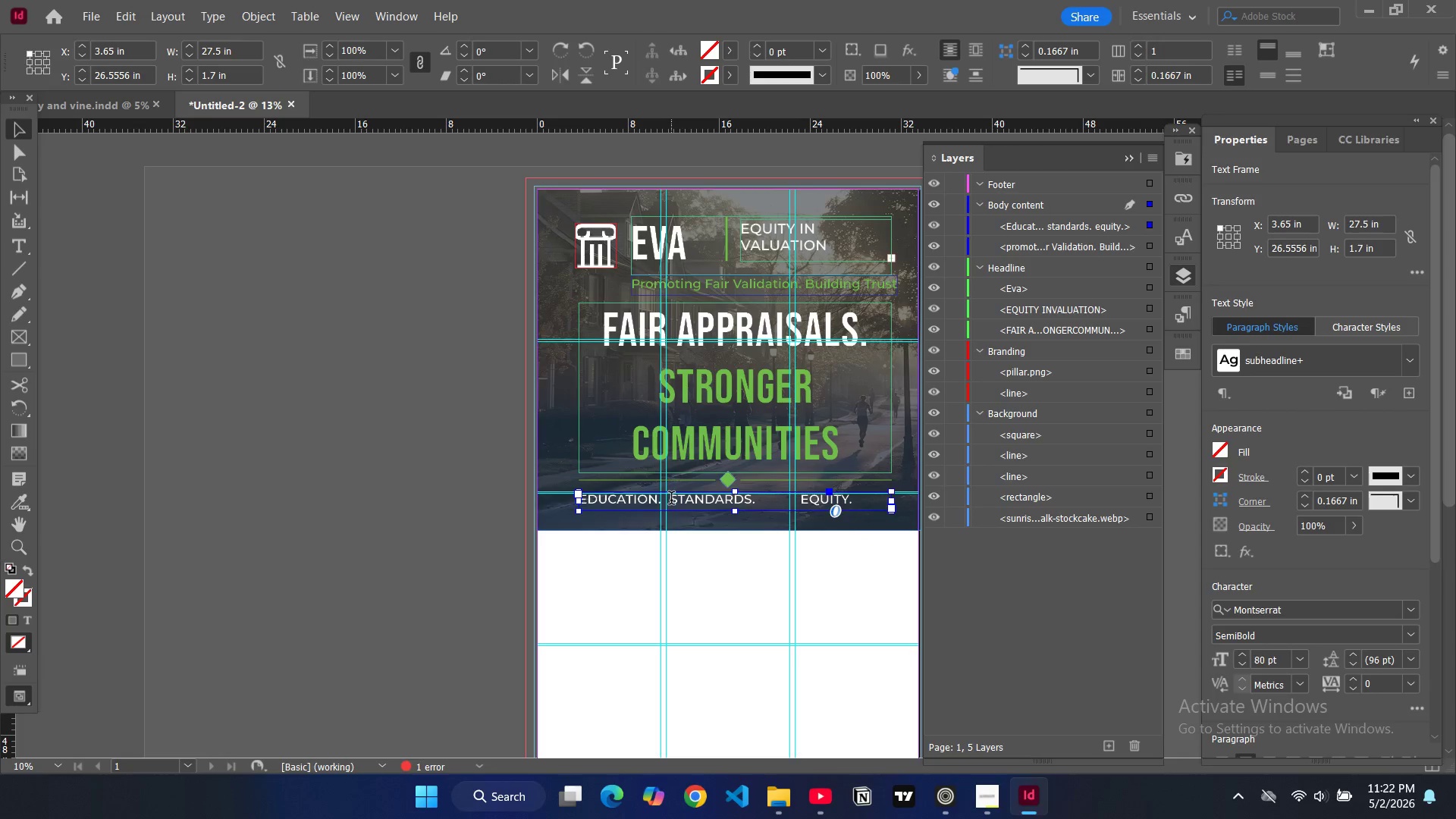 
triple_click([671, 500])
 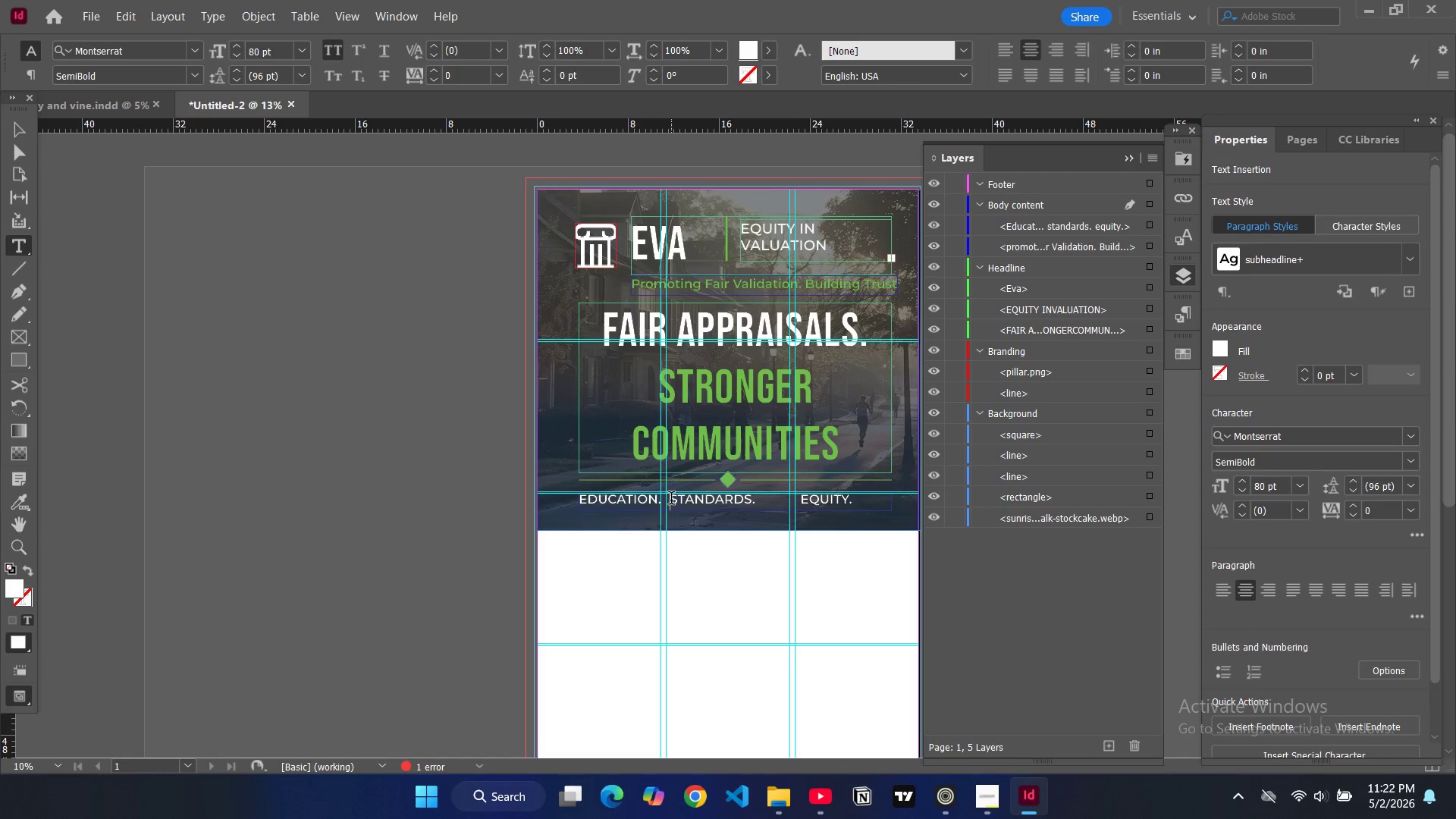 
key(Backspace)
 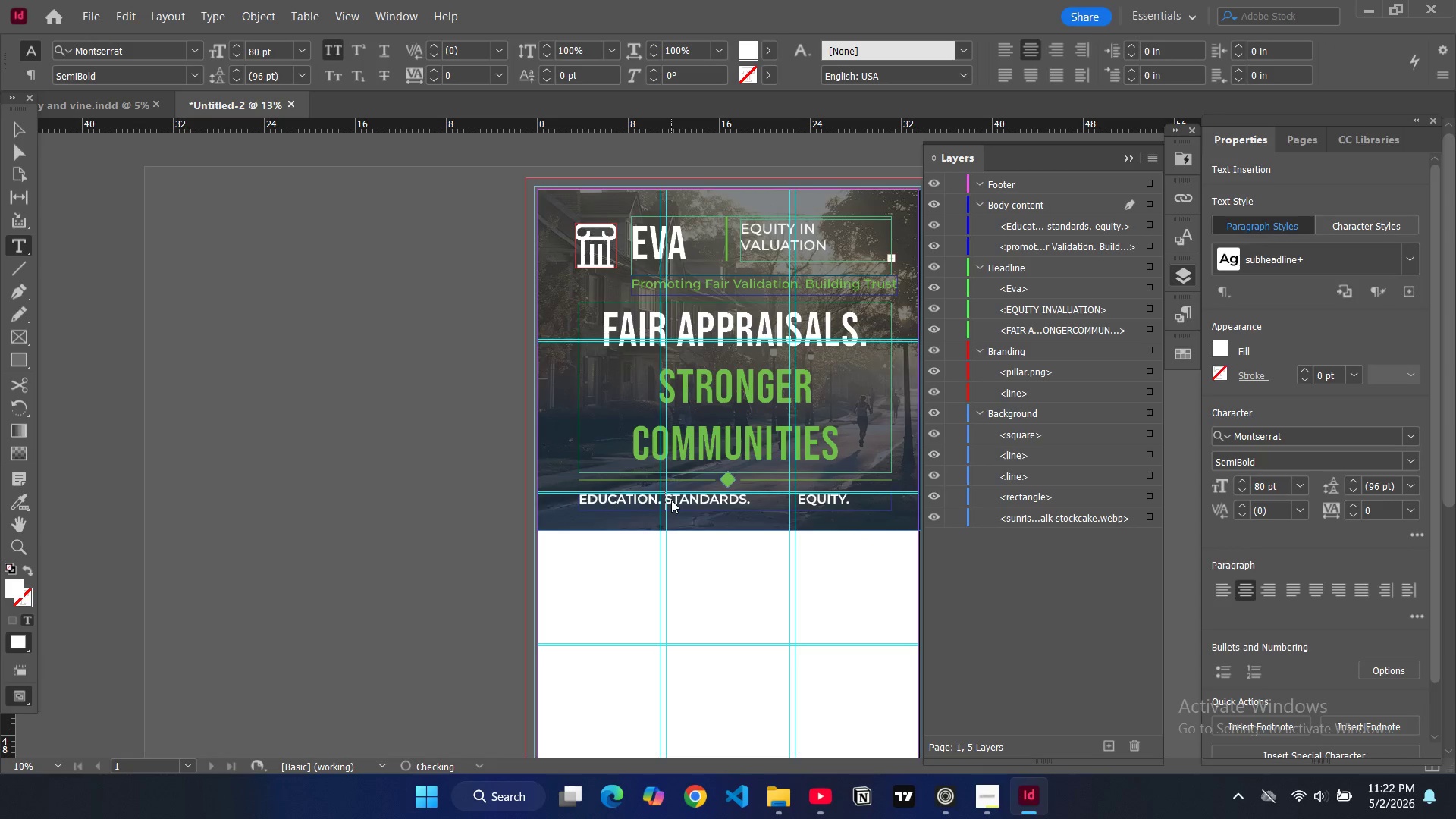 
key(Backspace)
 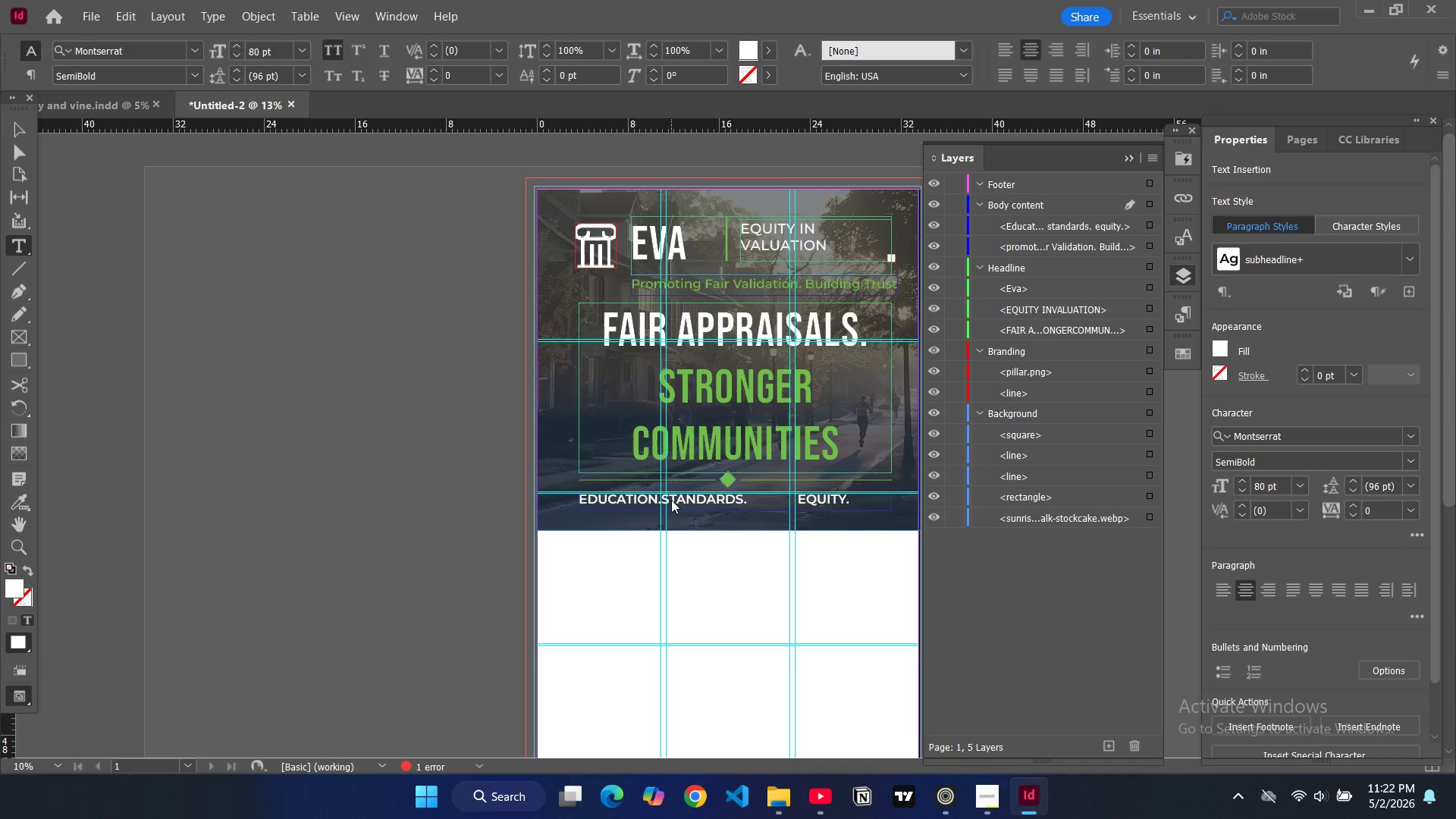 
key(Tab)
 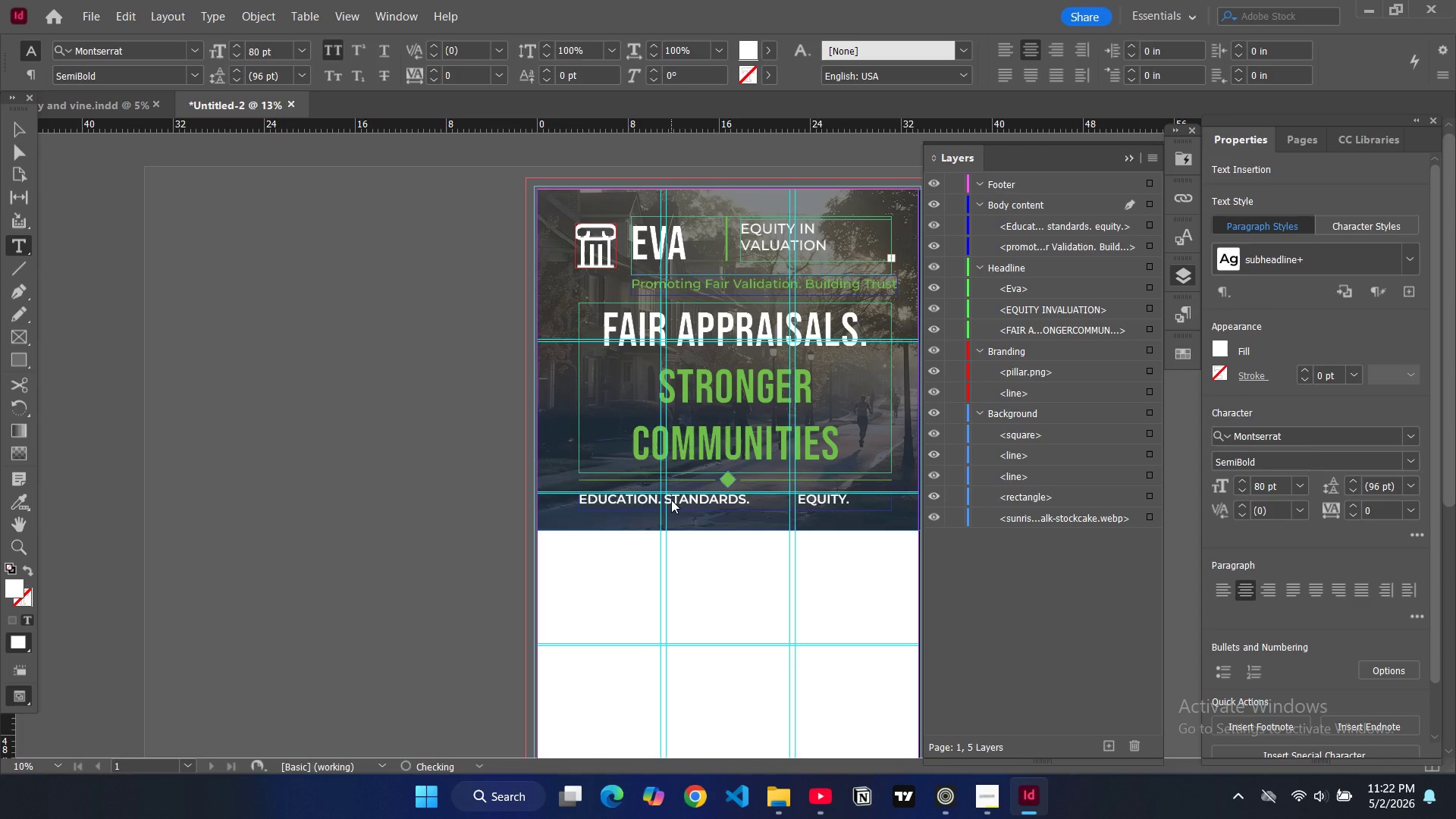 
key(Tab)
 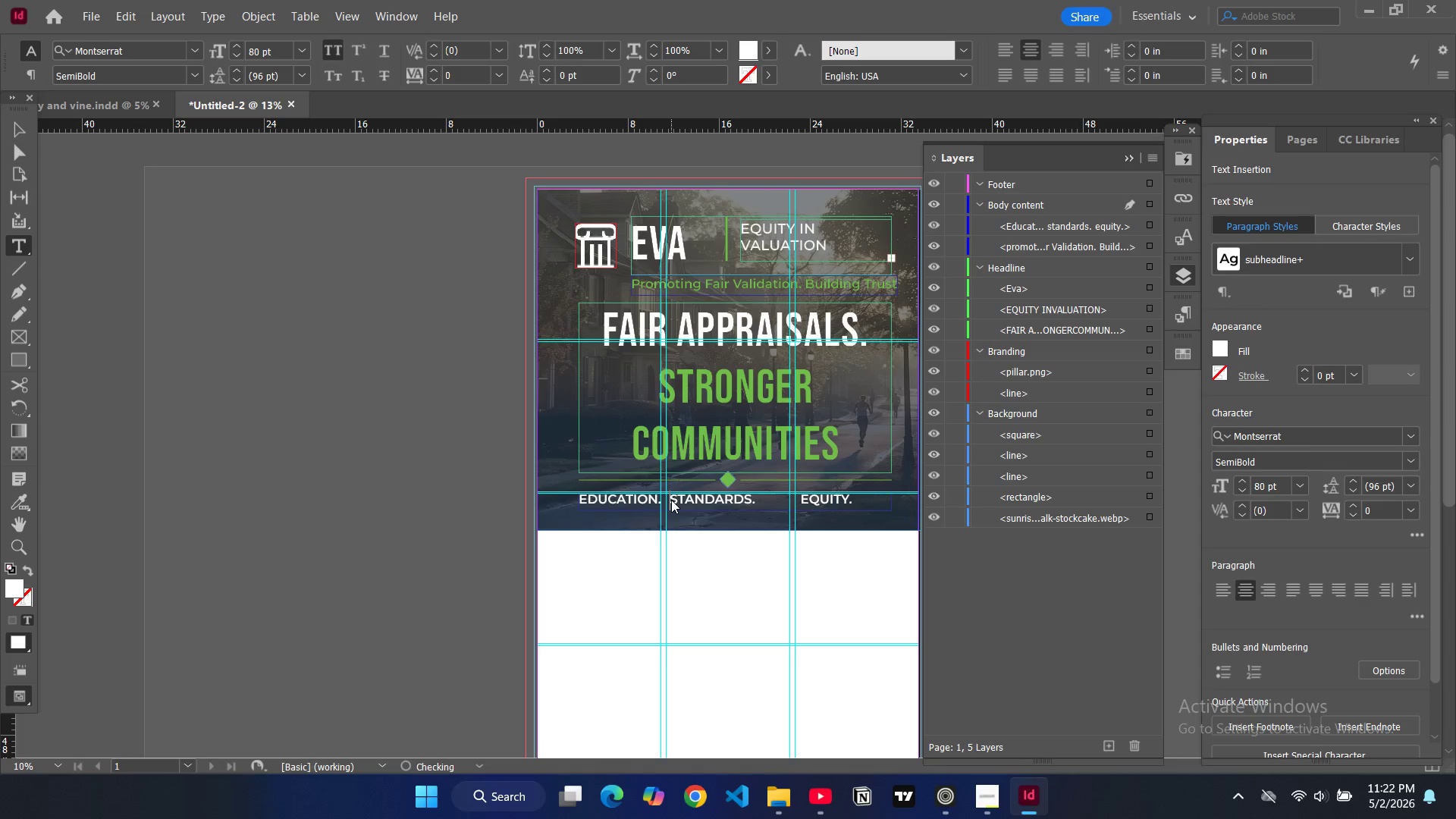 
key(Tab)
 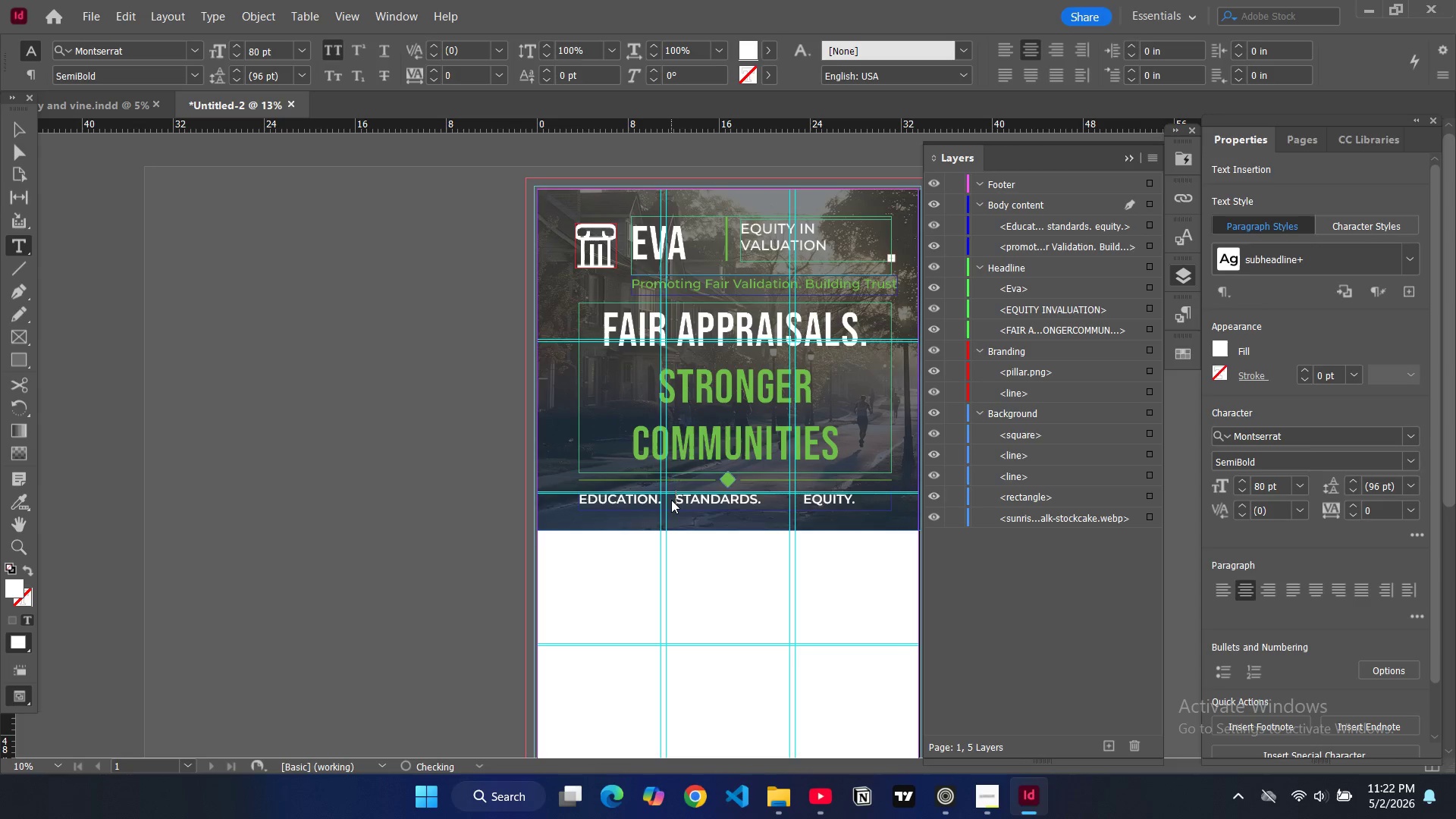 
key(Tab)
 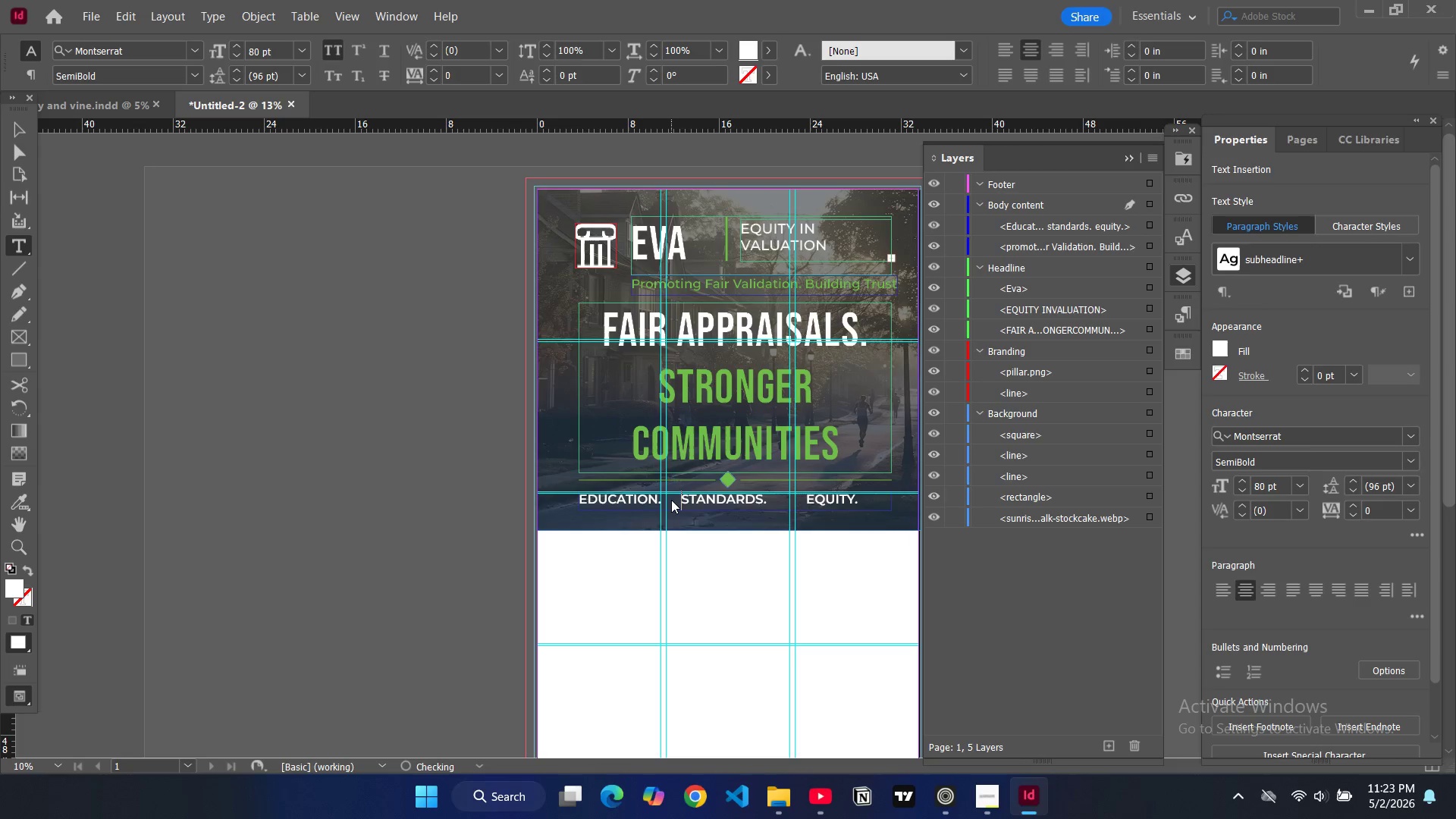 
key(Tab)
 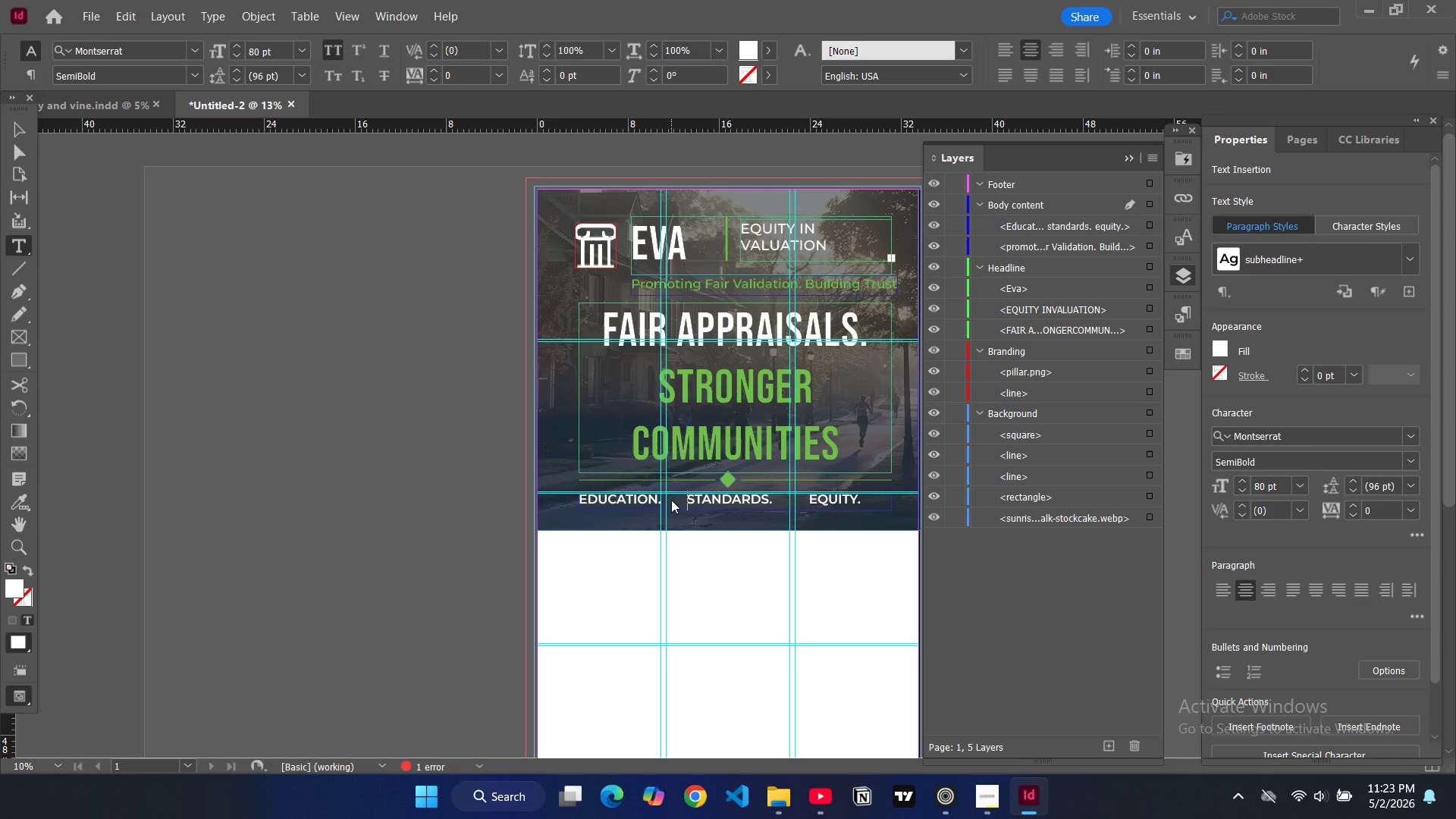 
key(Tab)
 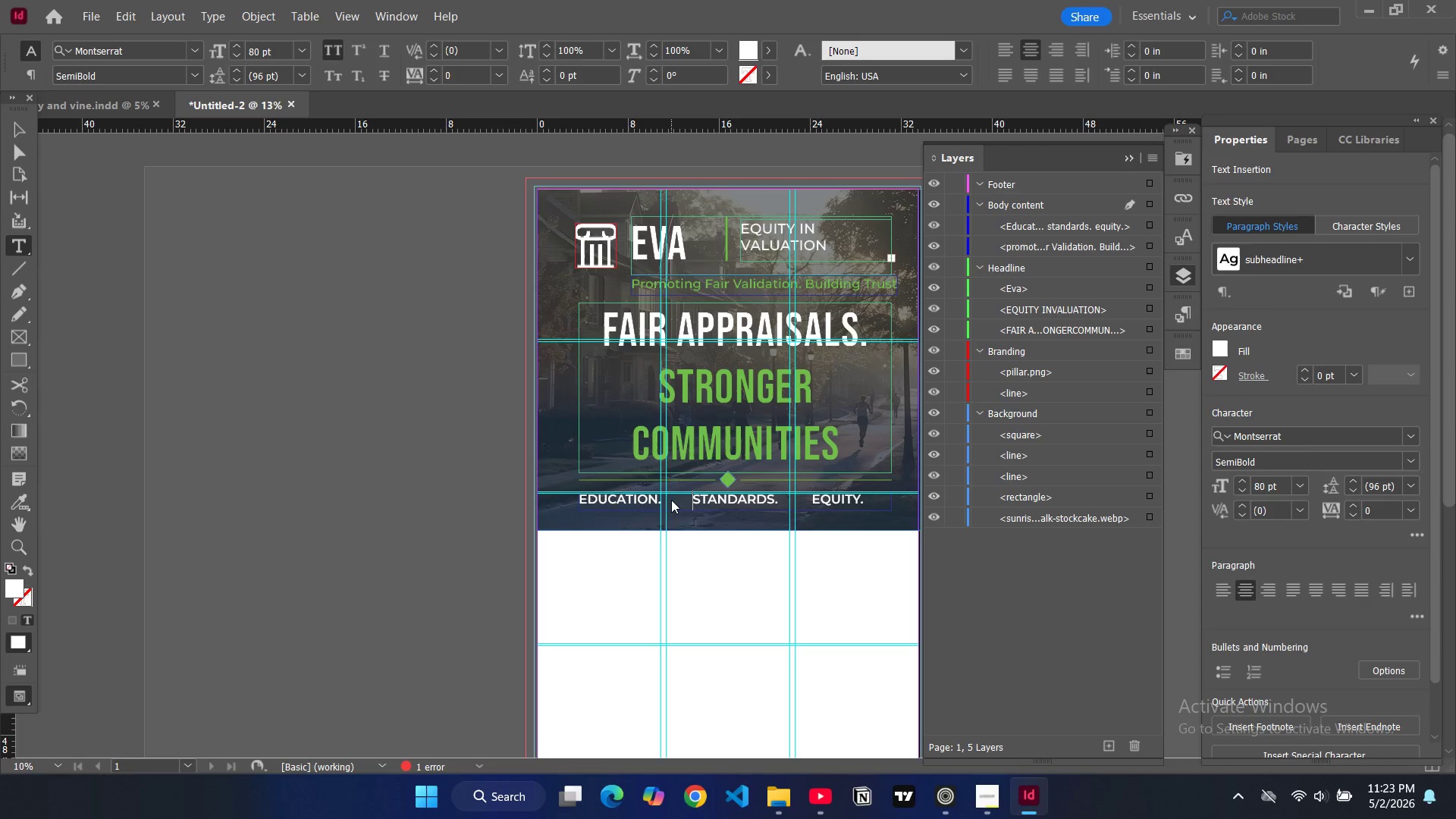 
key(Tab)
 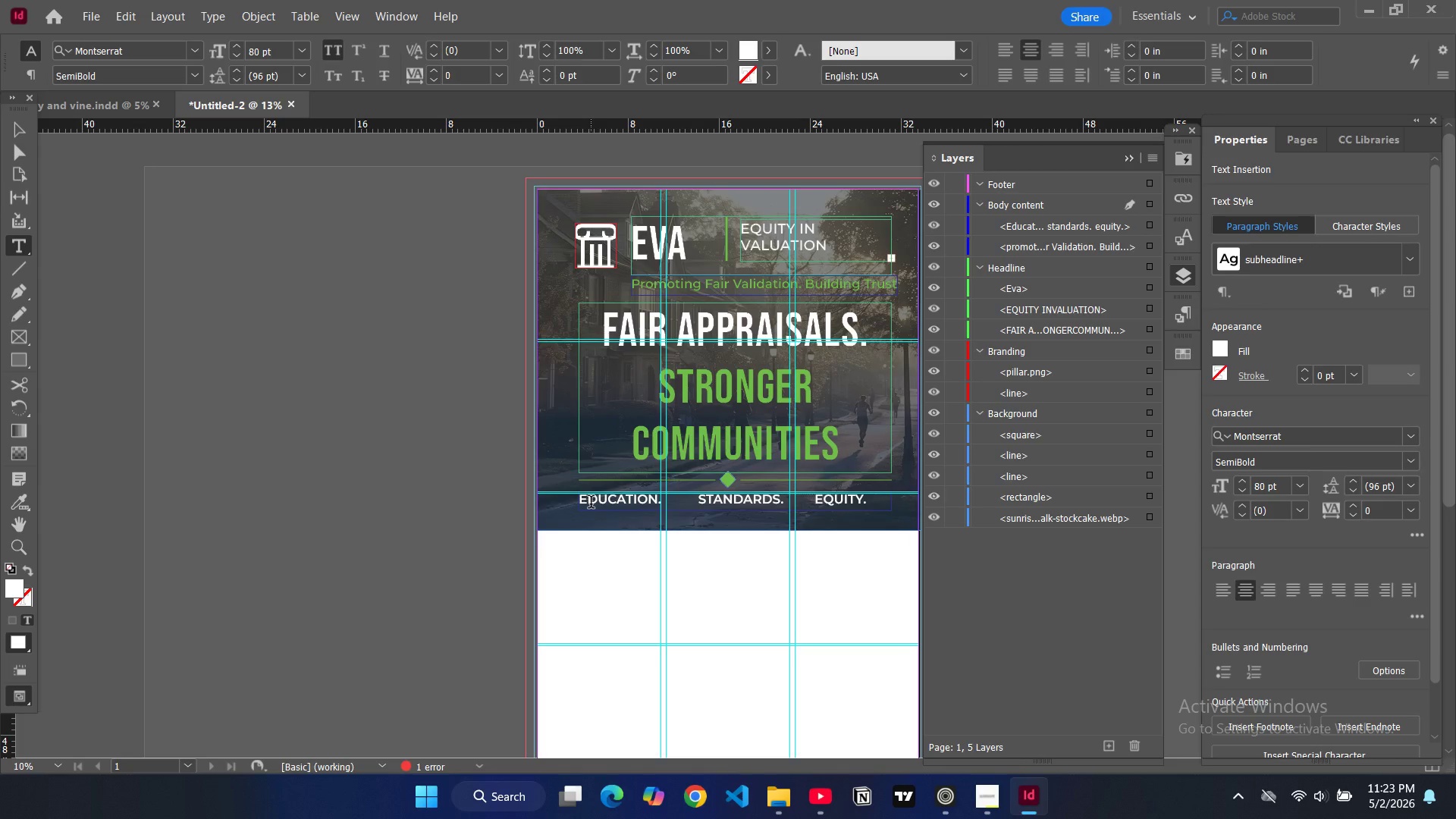 
key(Backspace)
 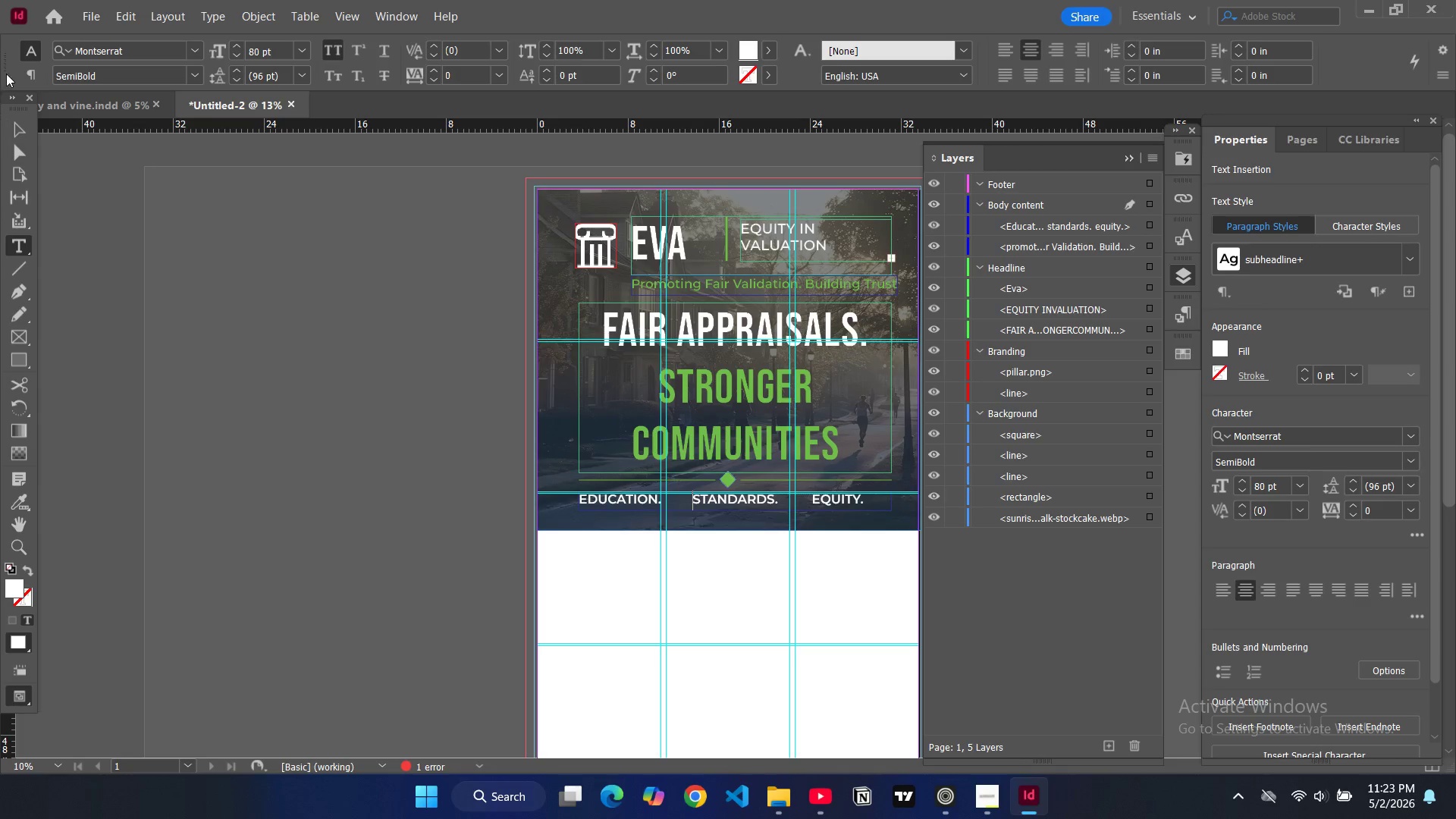 
left_click([11, 124])
 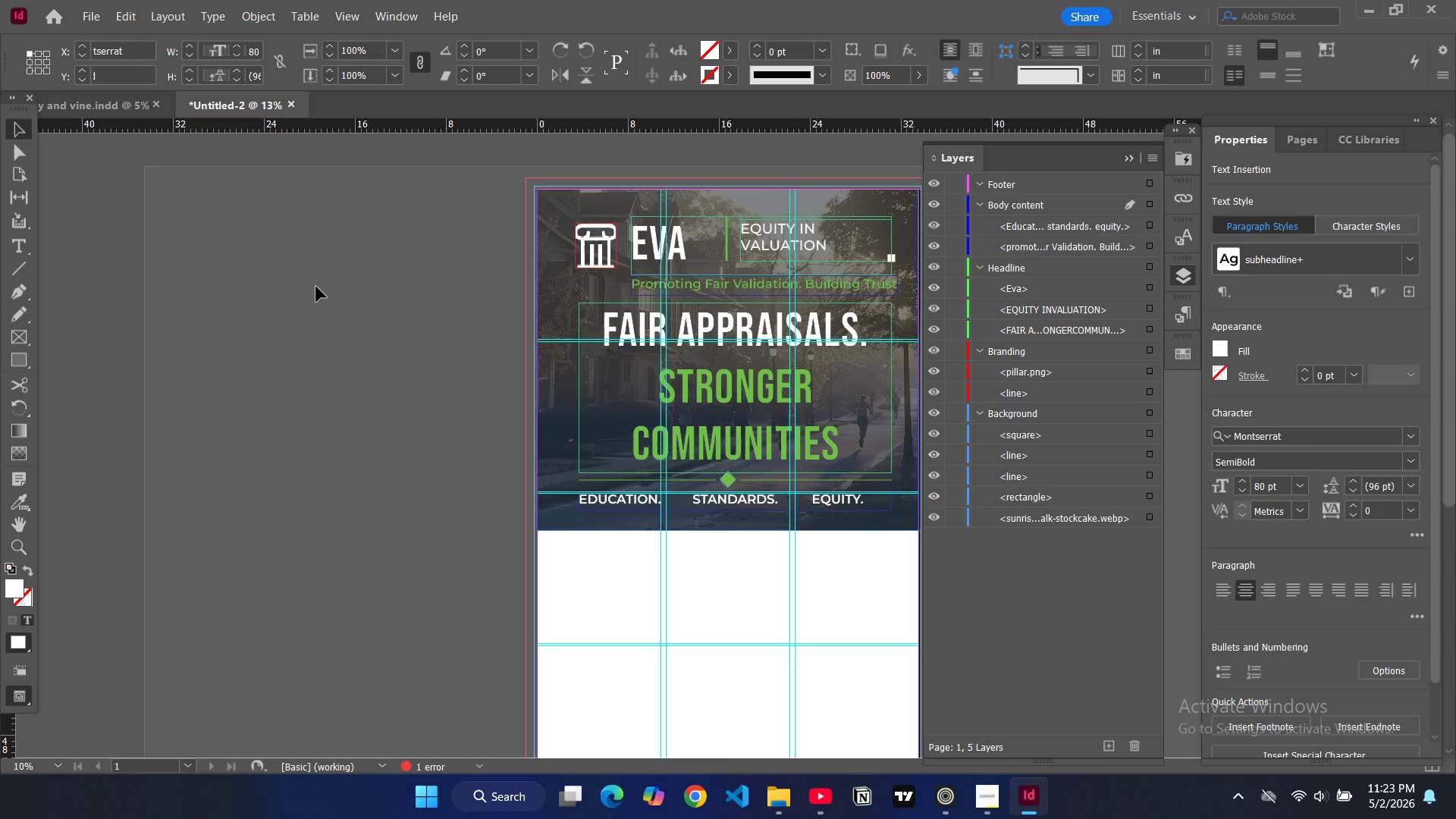 
double_click([323, 294])
 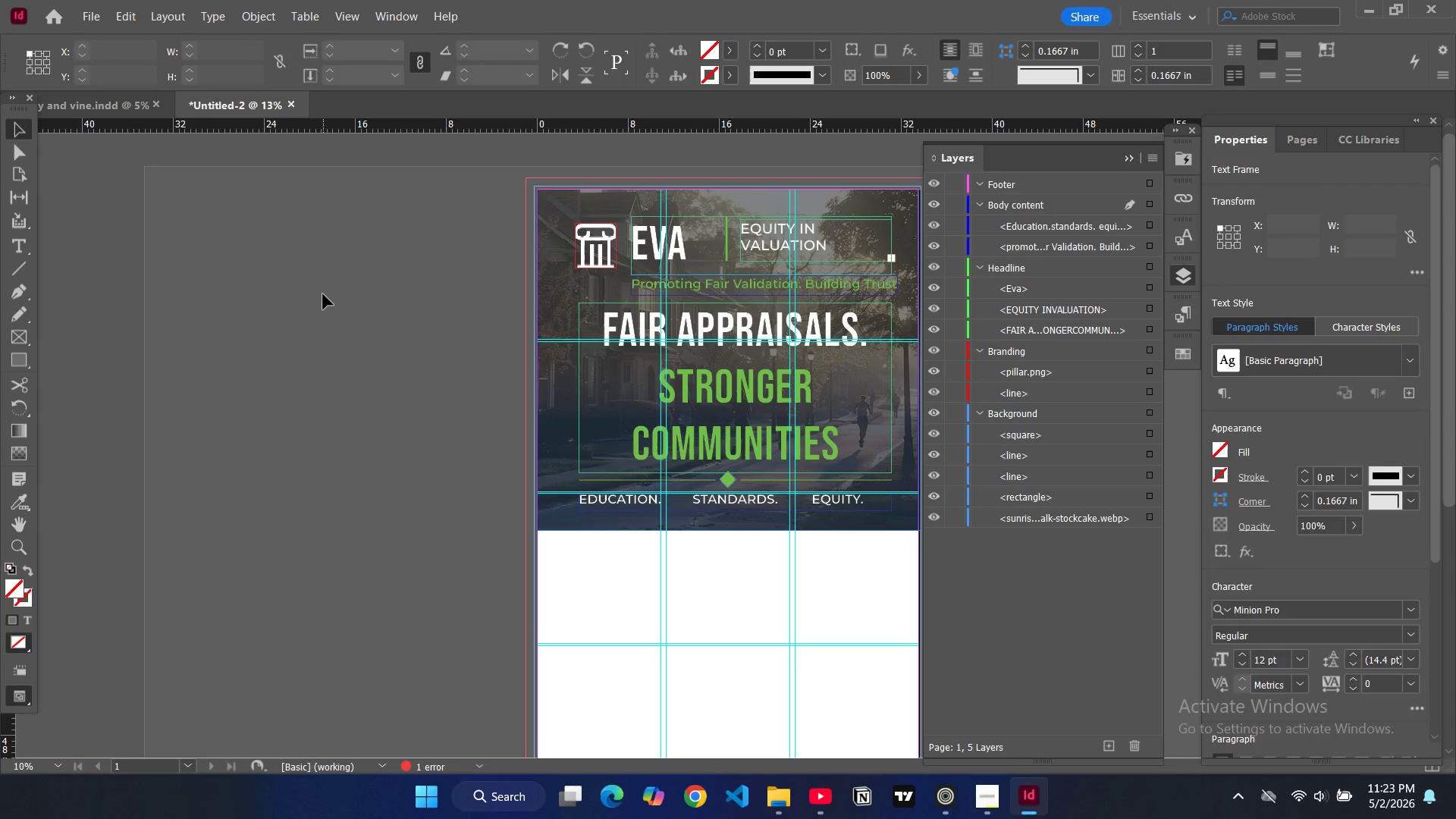 
type(ww)
 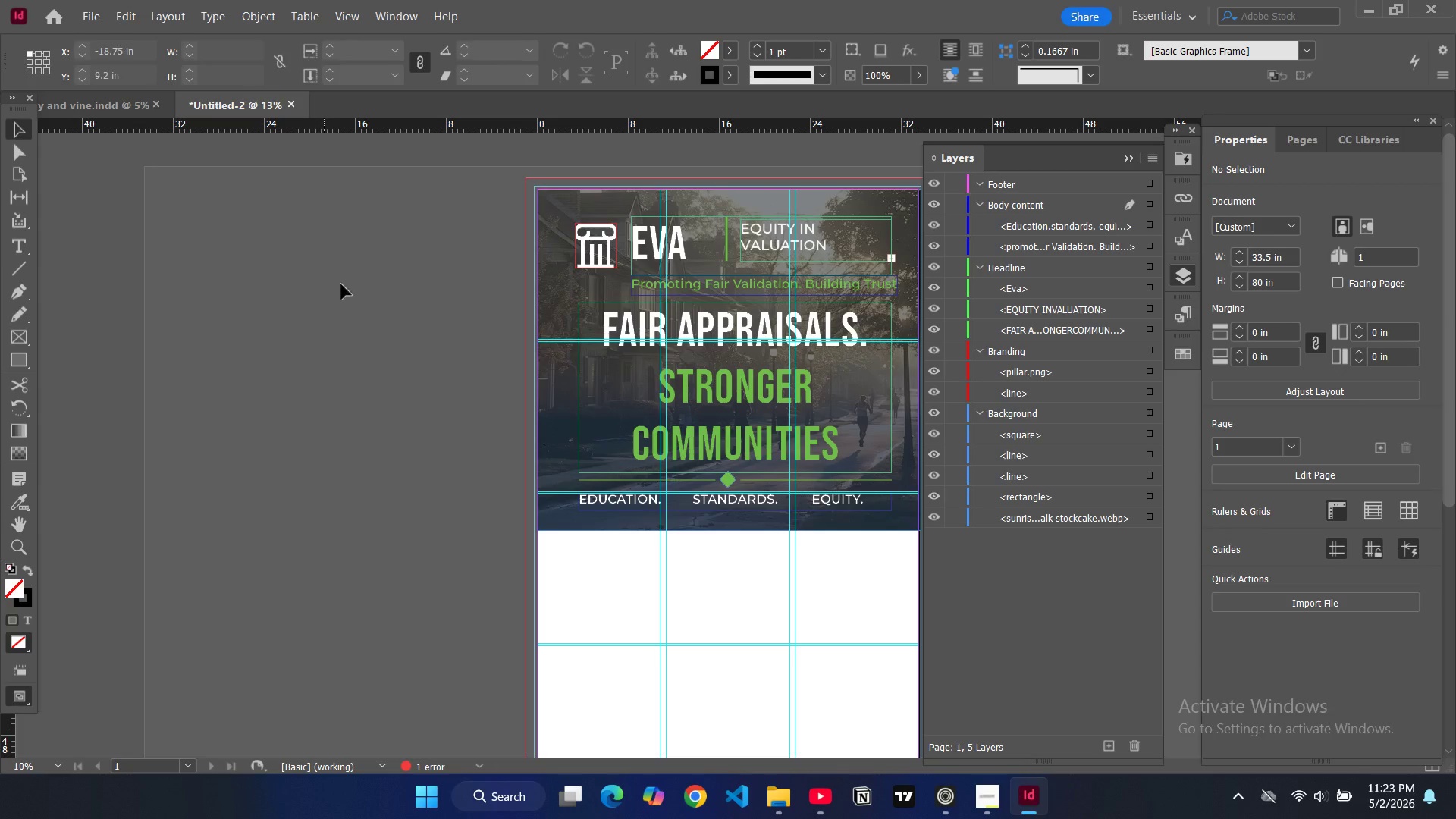 
left_click([605, 500])
 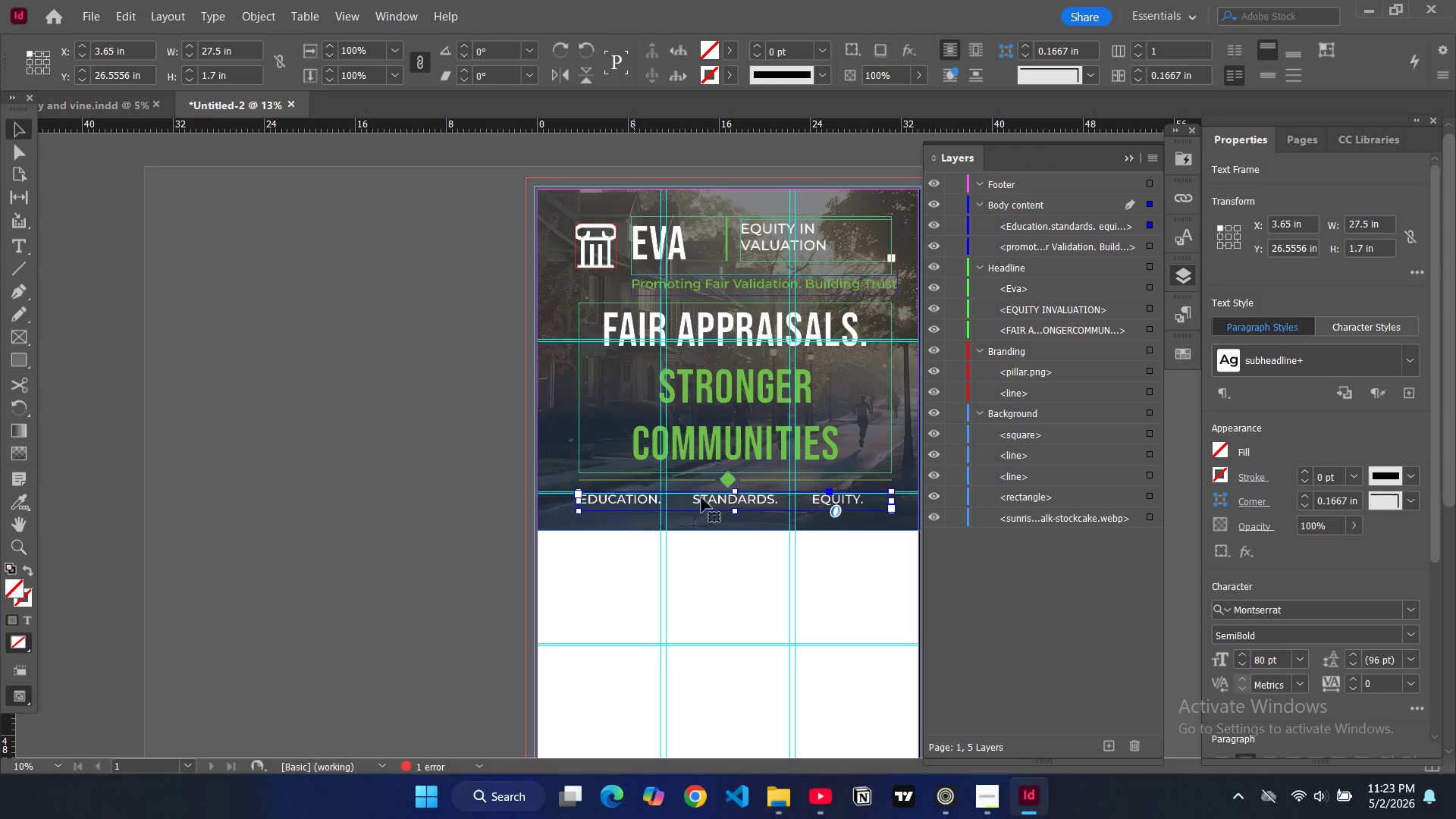 
left_click([1185, 279])
 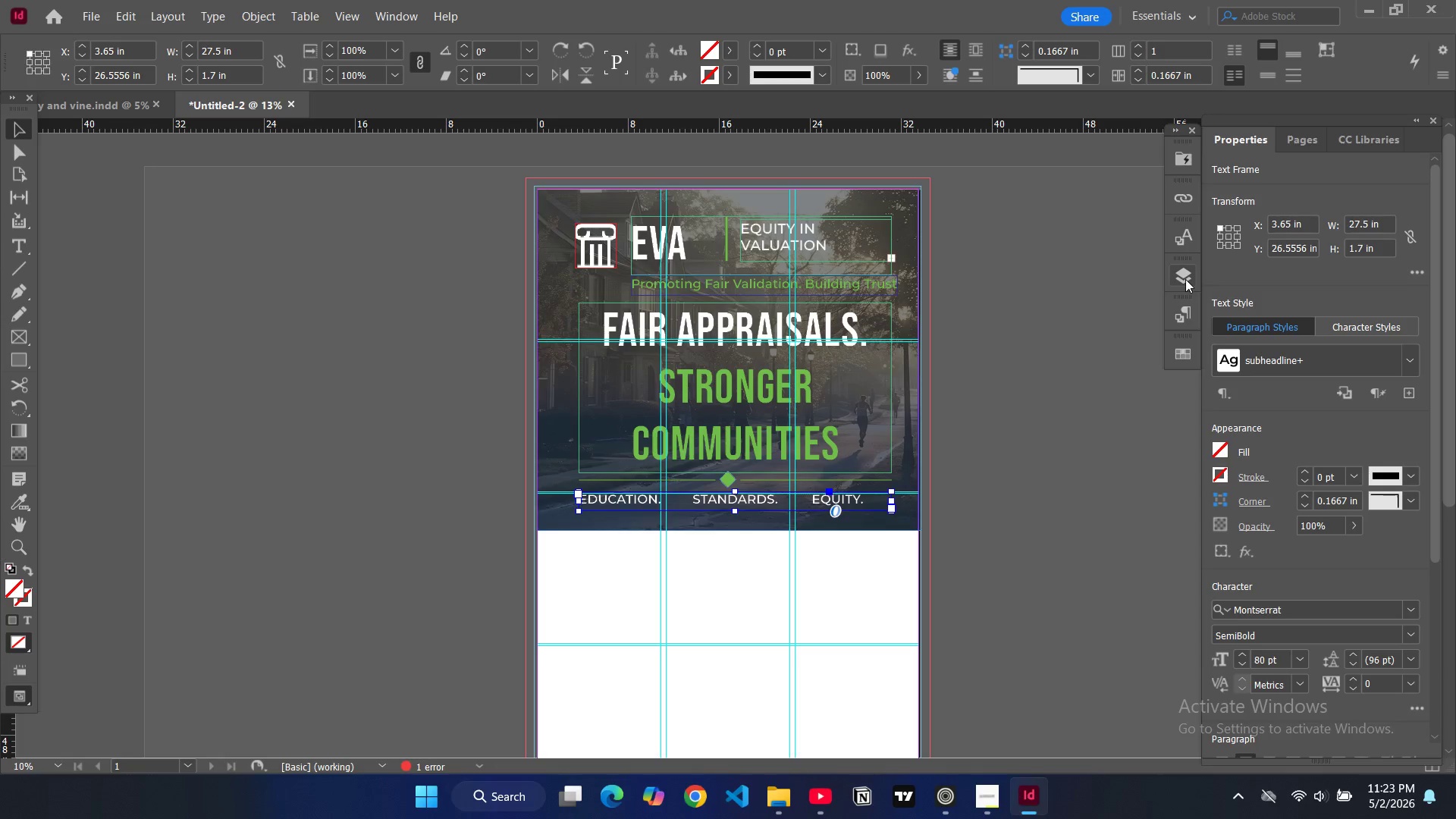 
left_click([1185, 279])
 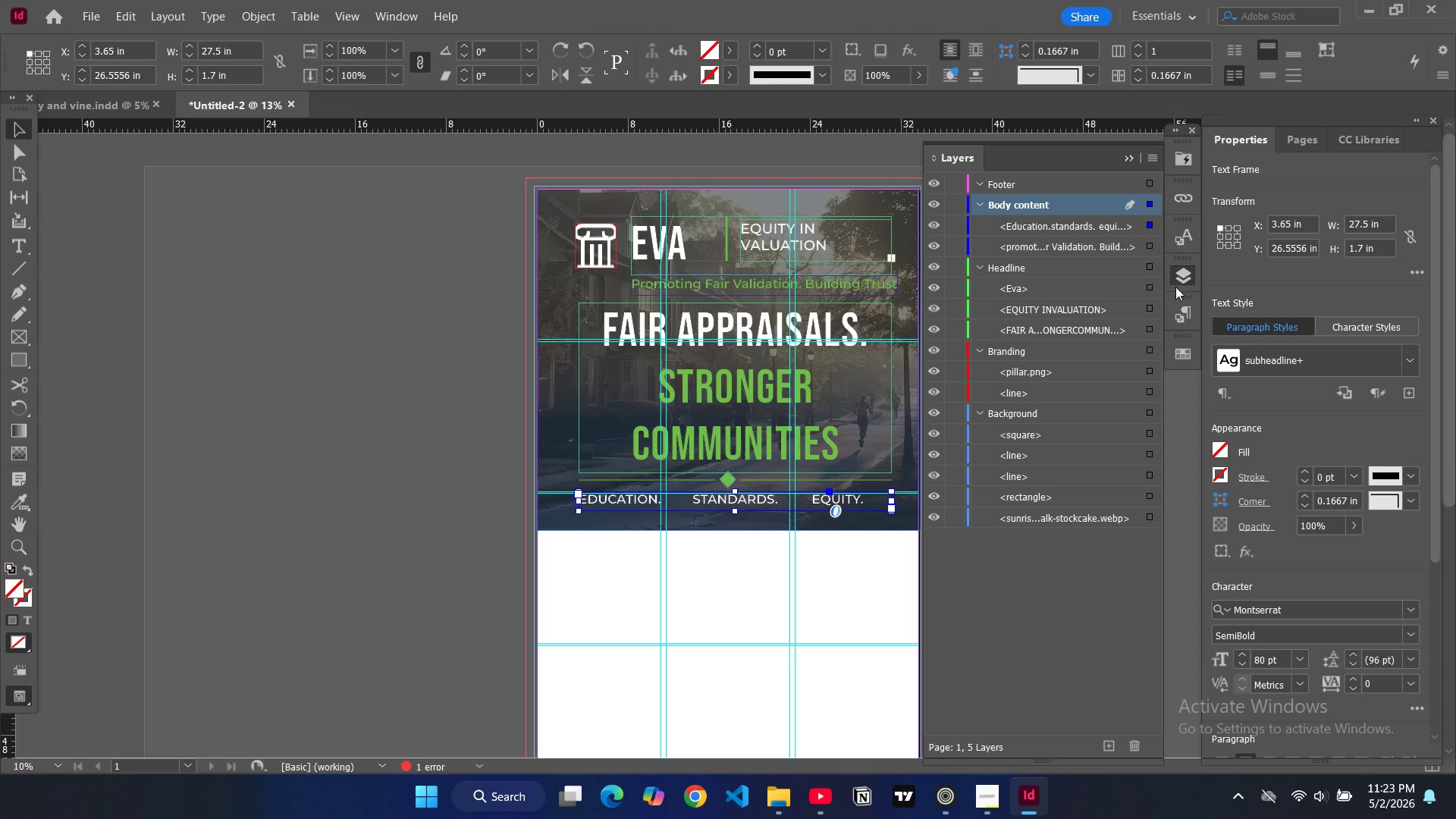 
left_click([1177, 282])
 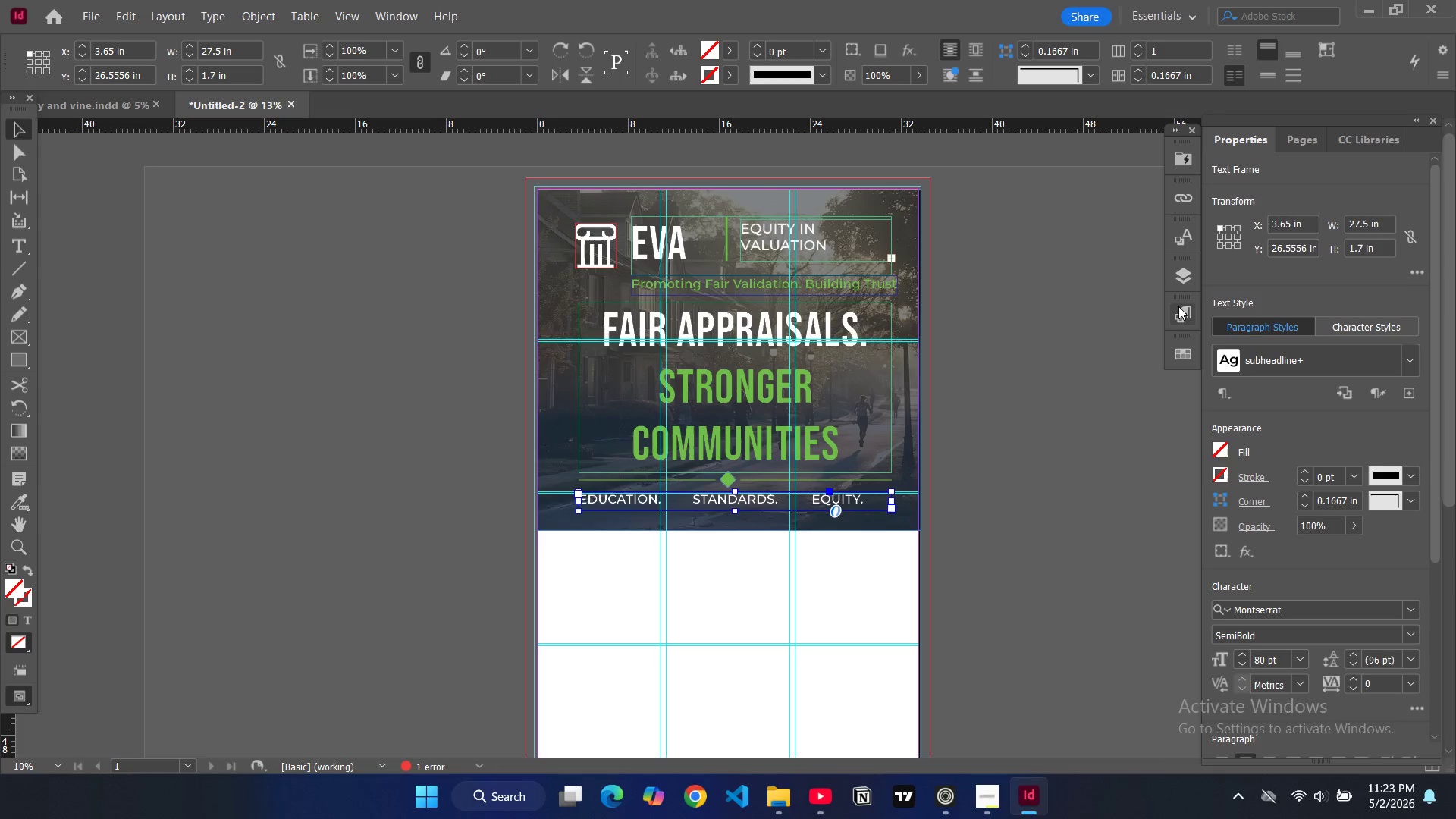 
left_click([1178, 306])
 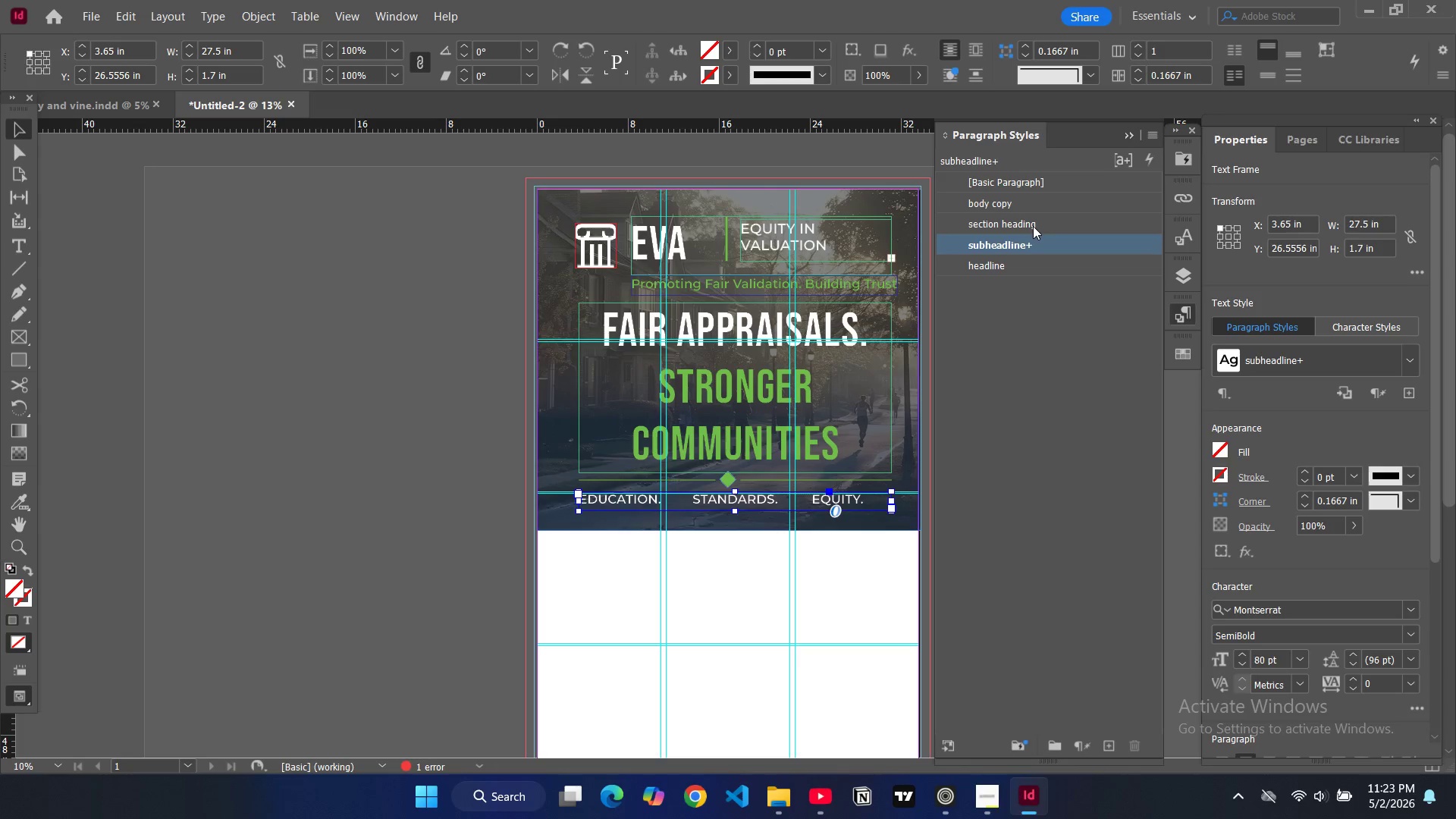 
left_click([1033, 226])
 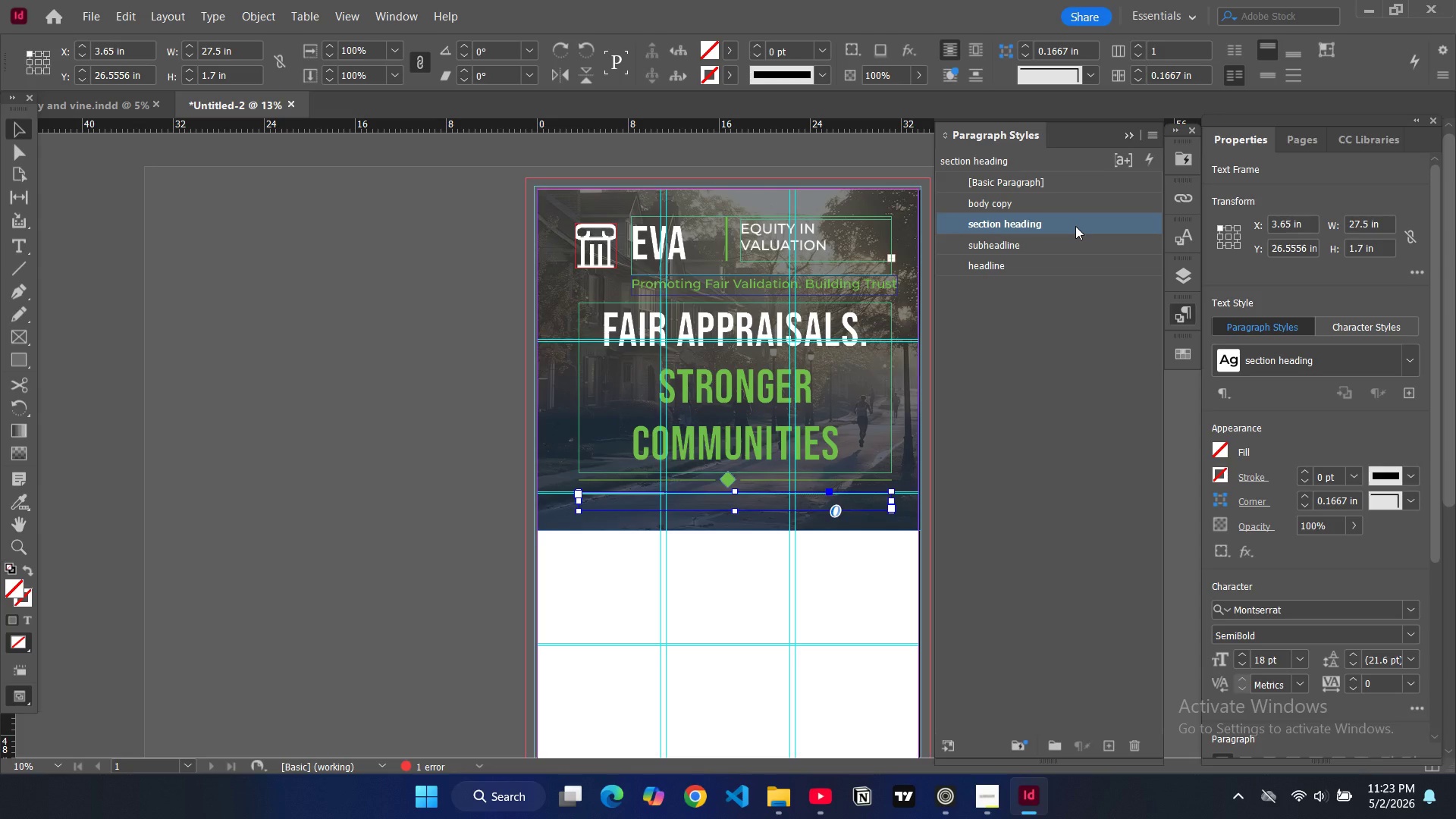 
double_click([1075, 226])
 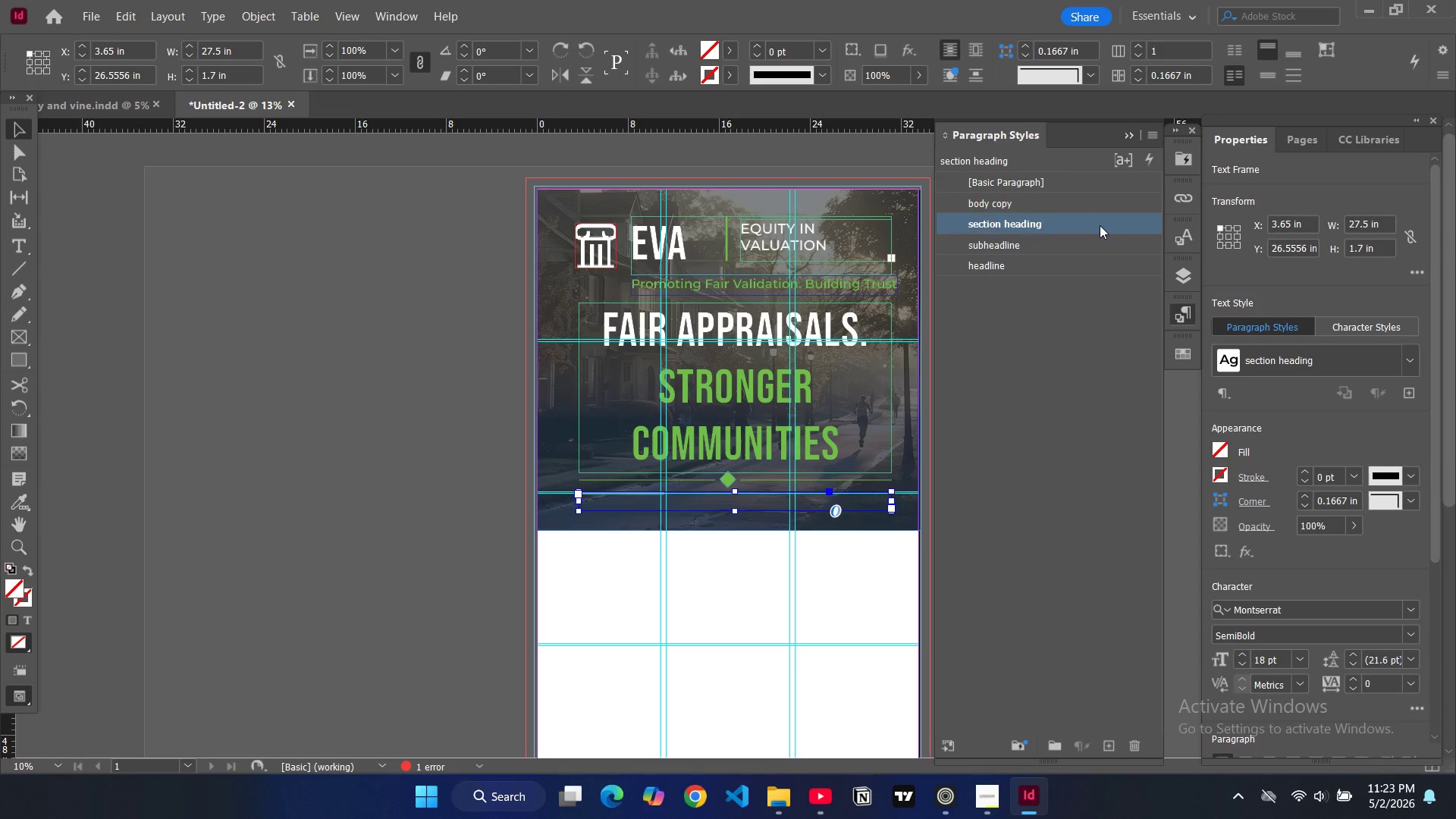 
triple_click([1100, 225])
 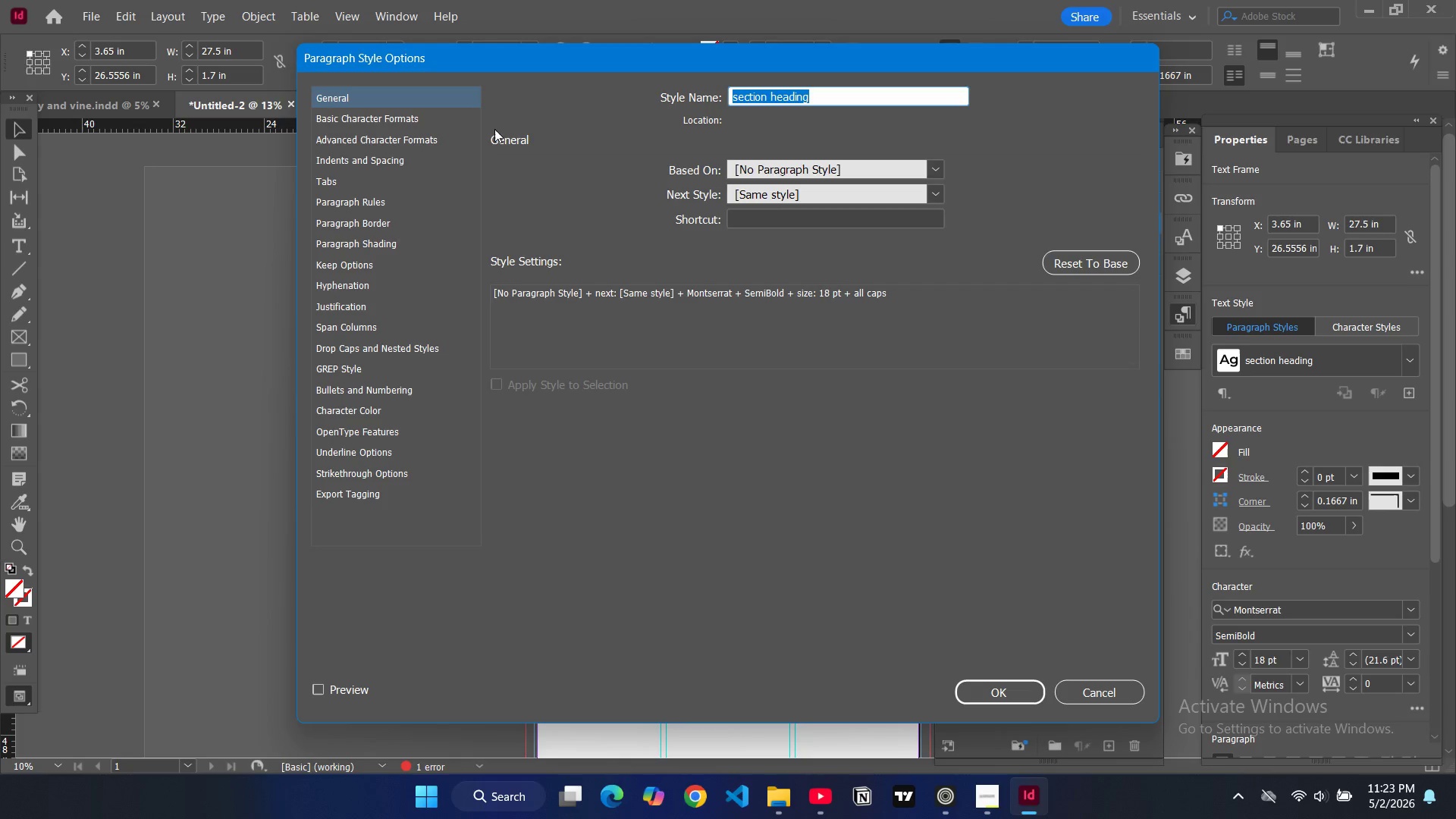 
left_click([385, 120])
 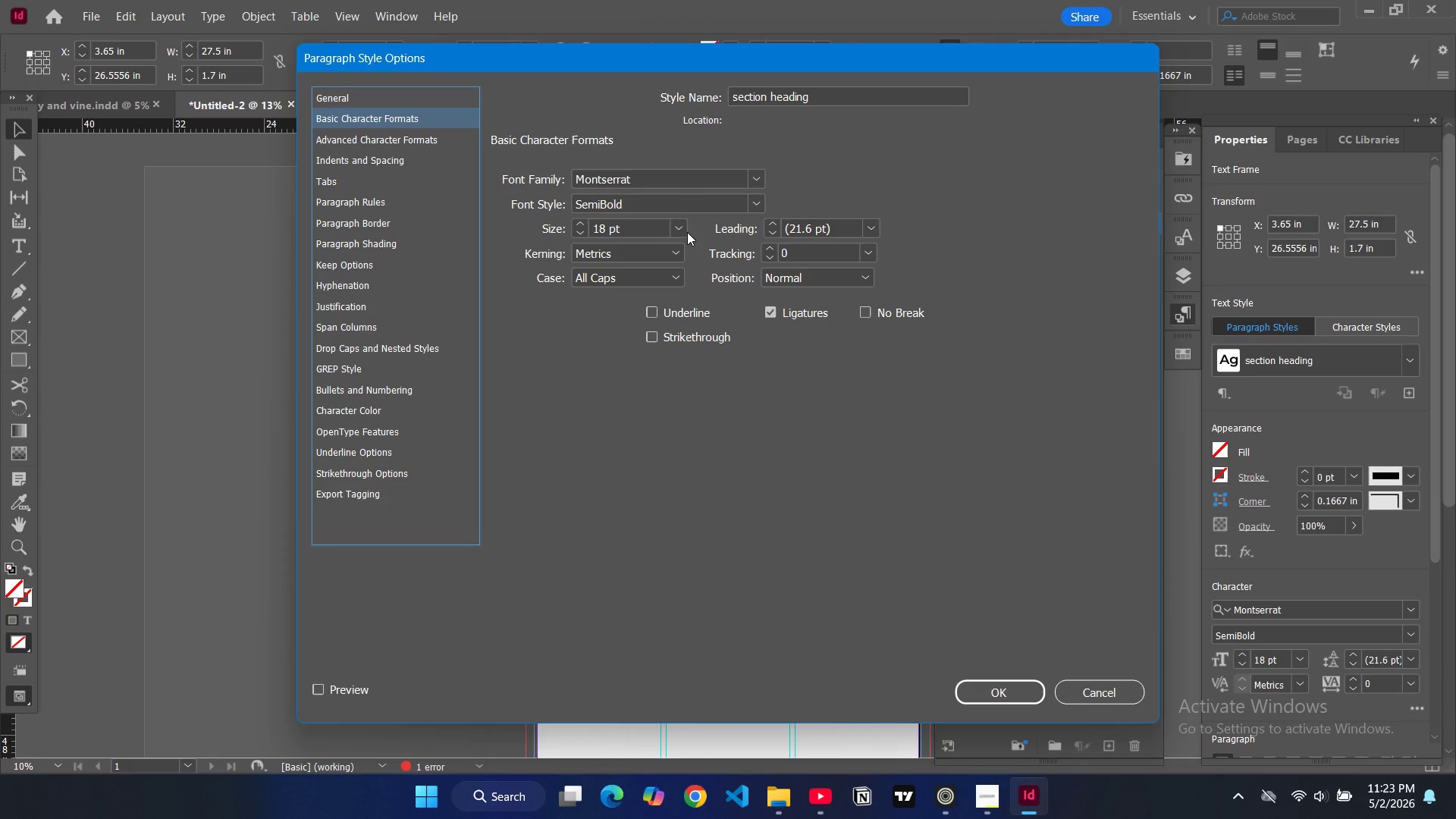 
left_click([684, 230])
 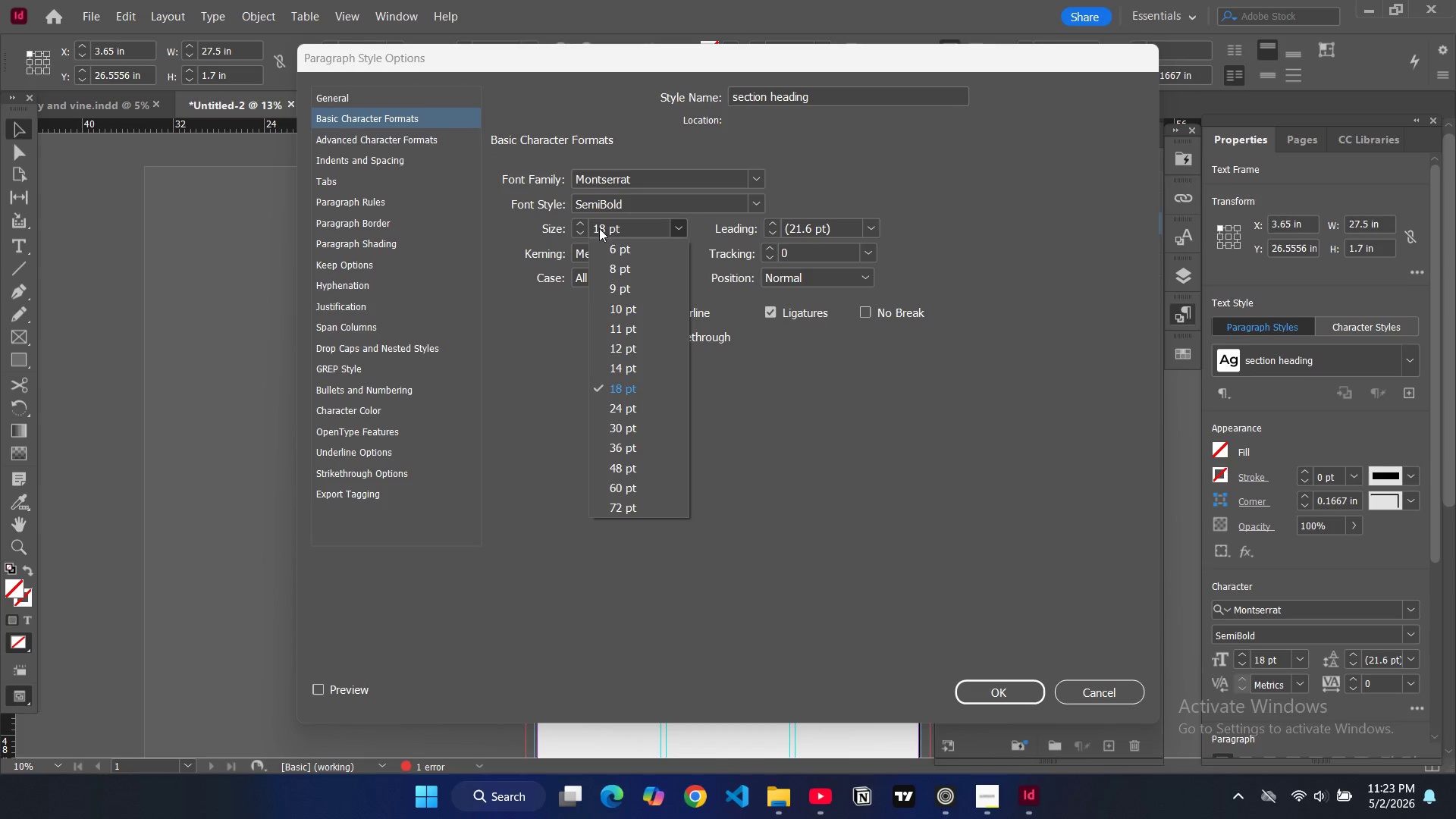 
double_click([598, 228])
 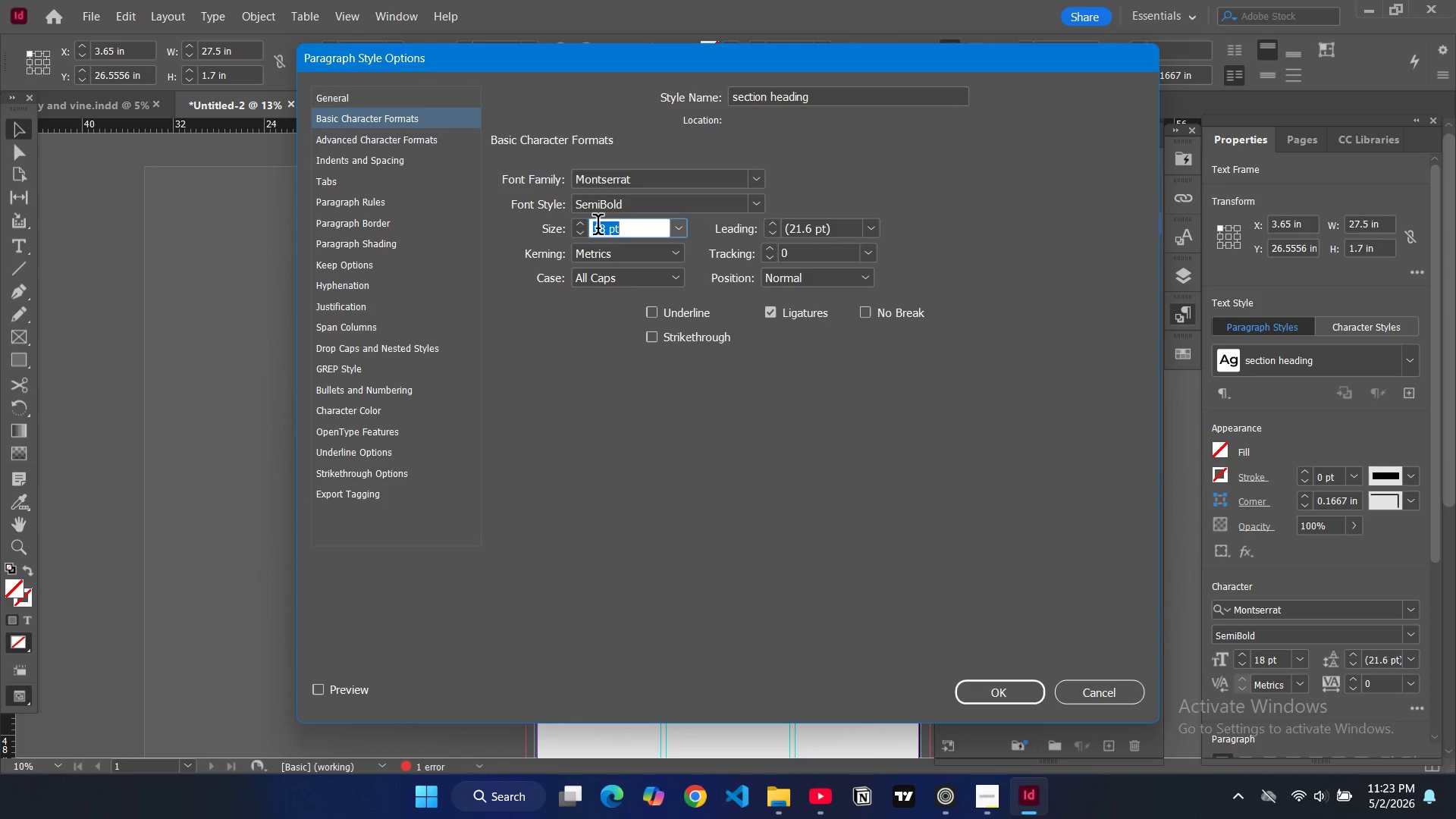 
type(80)
 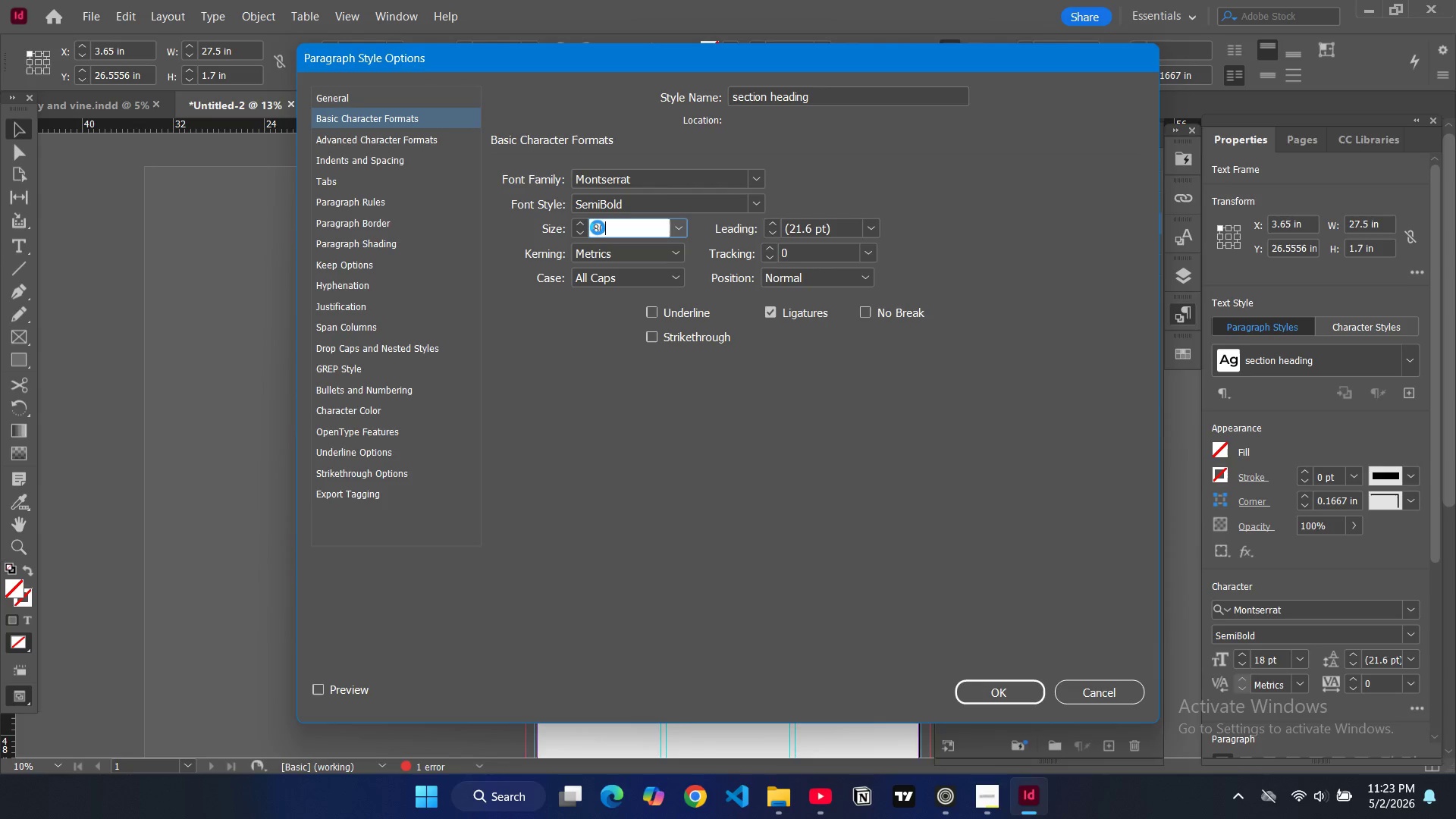 
key(Enter)
 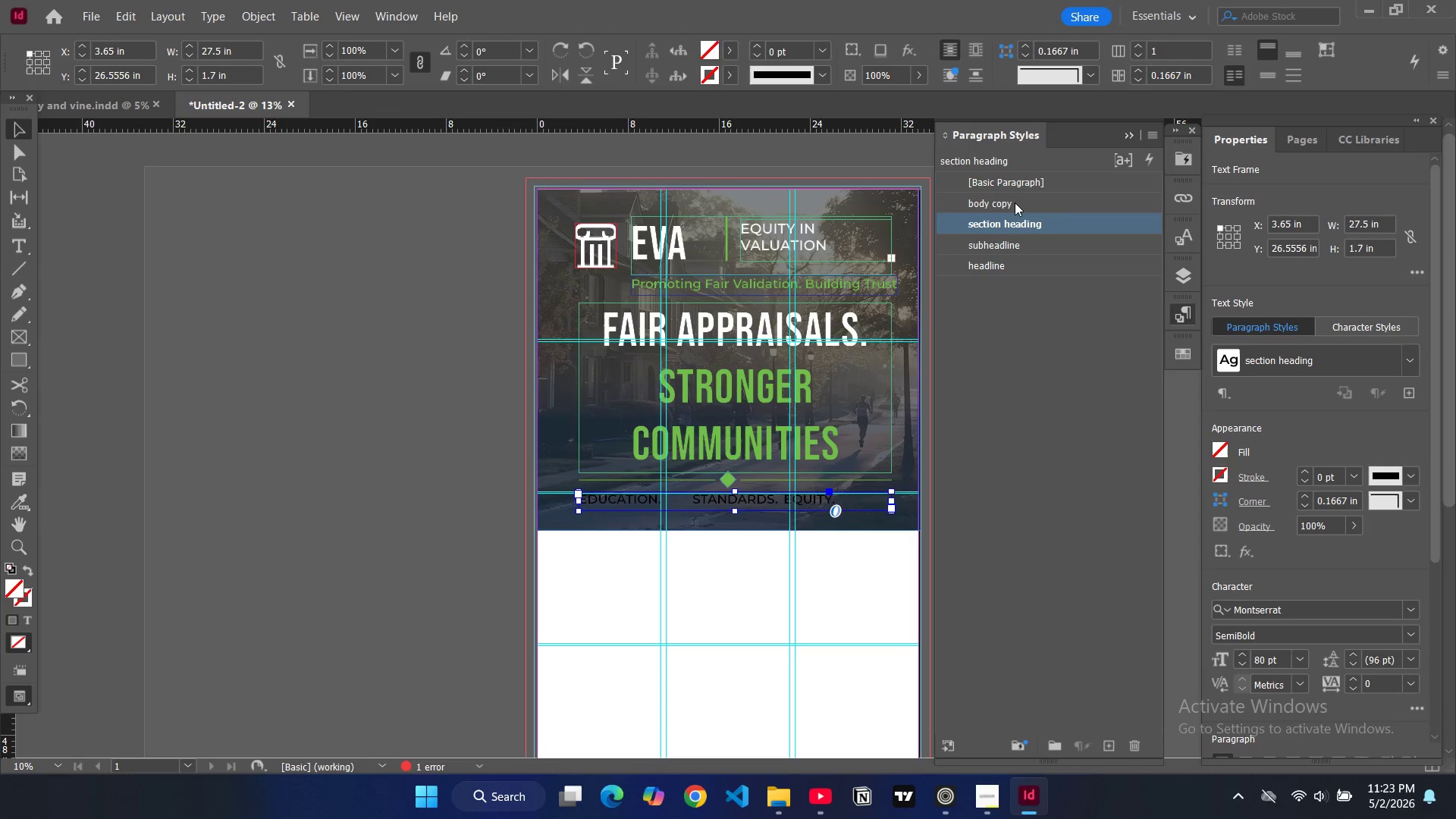 
wait(5.2)
 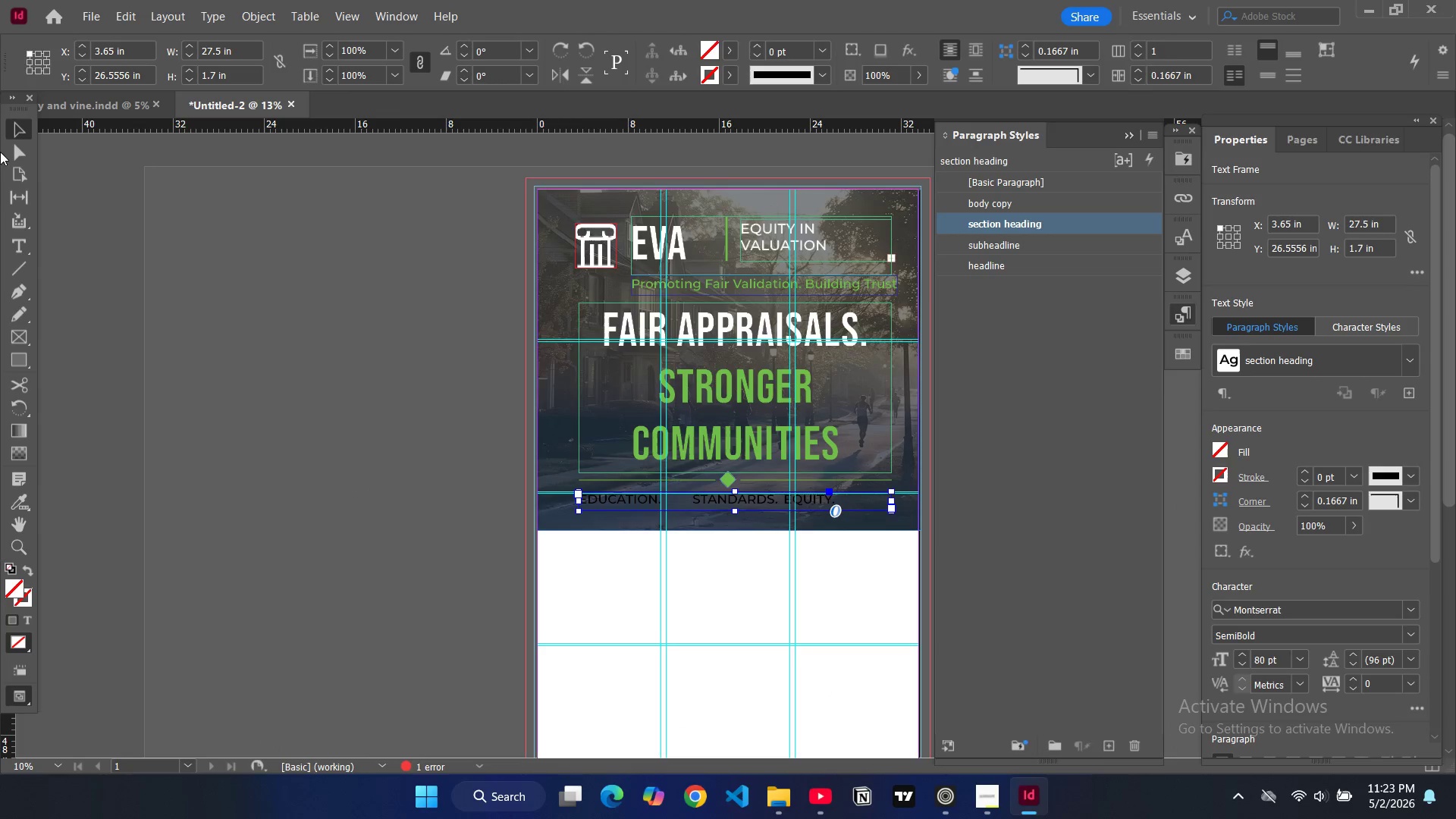 
left_click([1015, 240])
 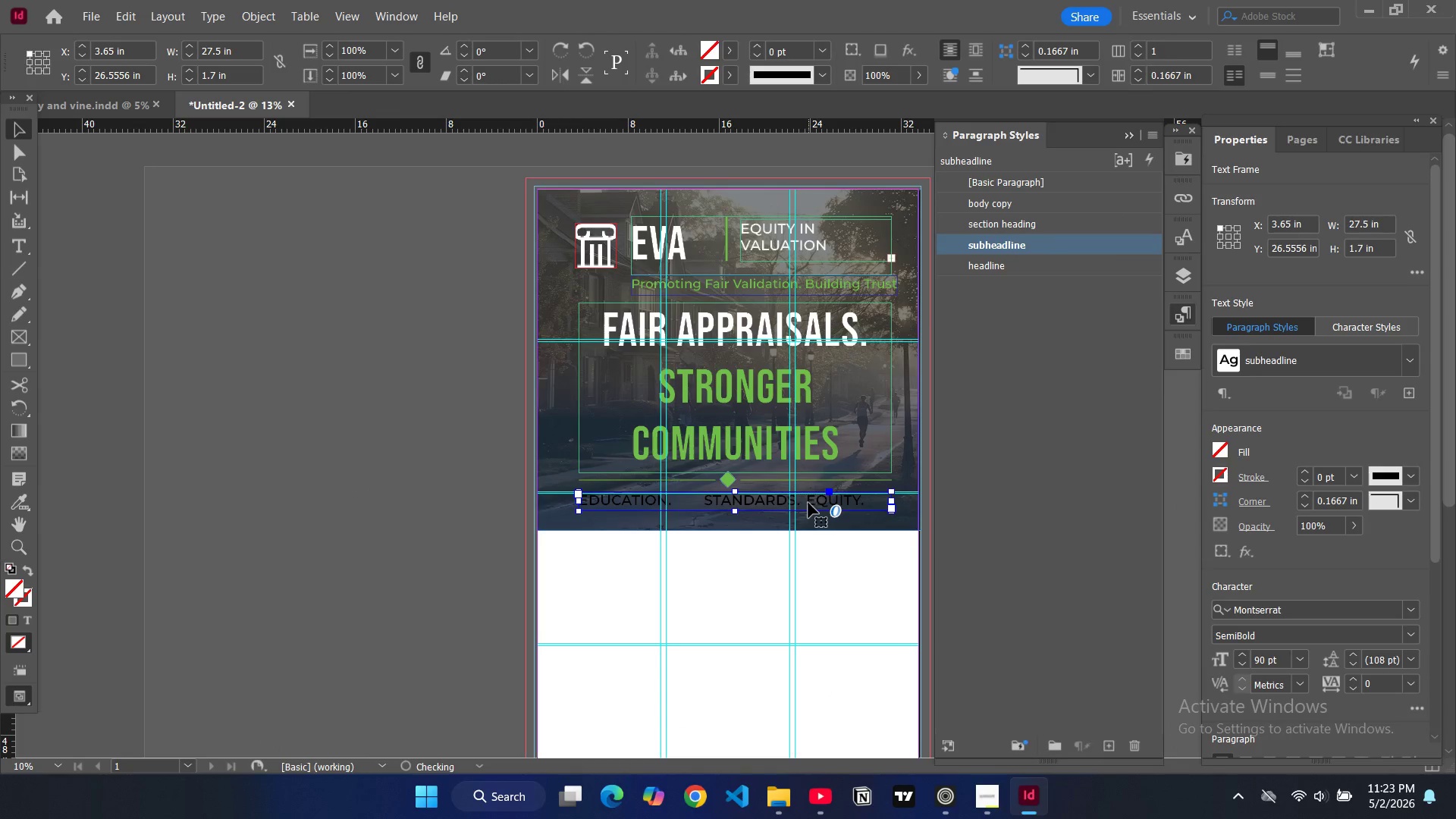 
double_click([808, 503])
 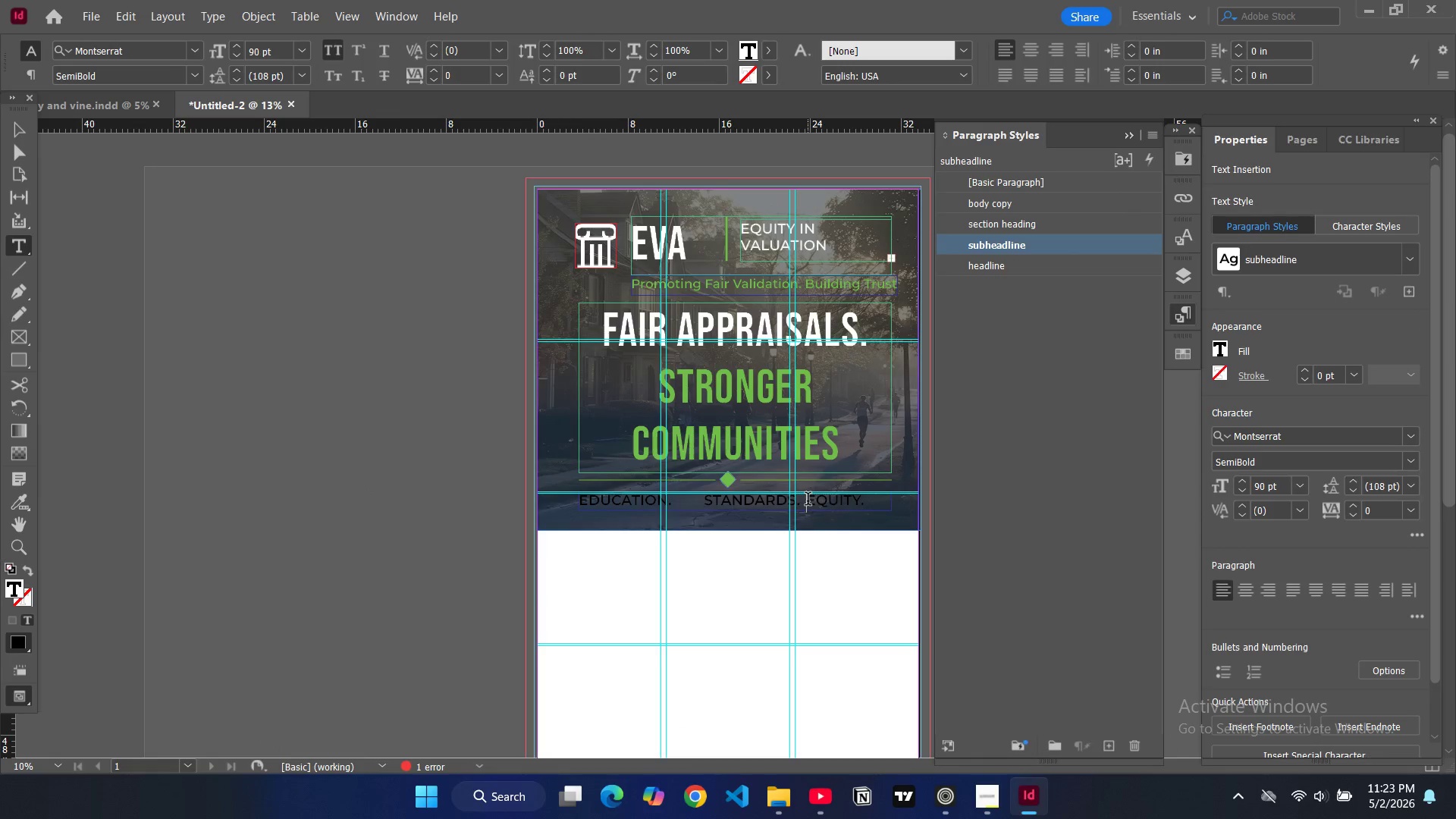 
key(Control+A)
 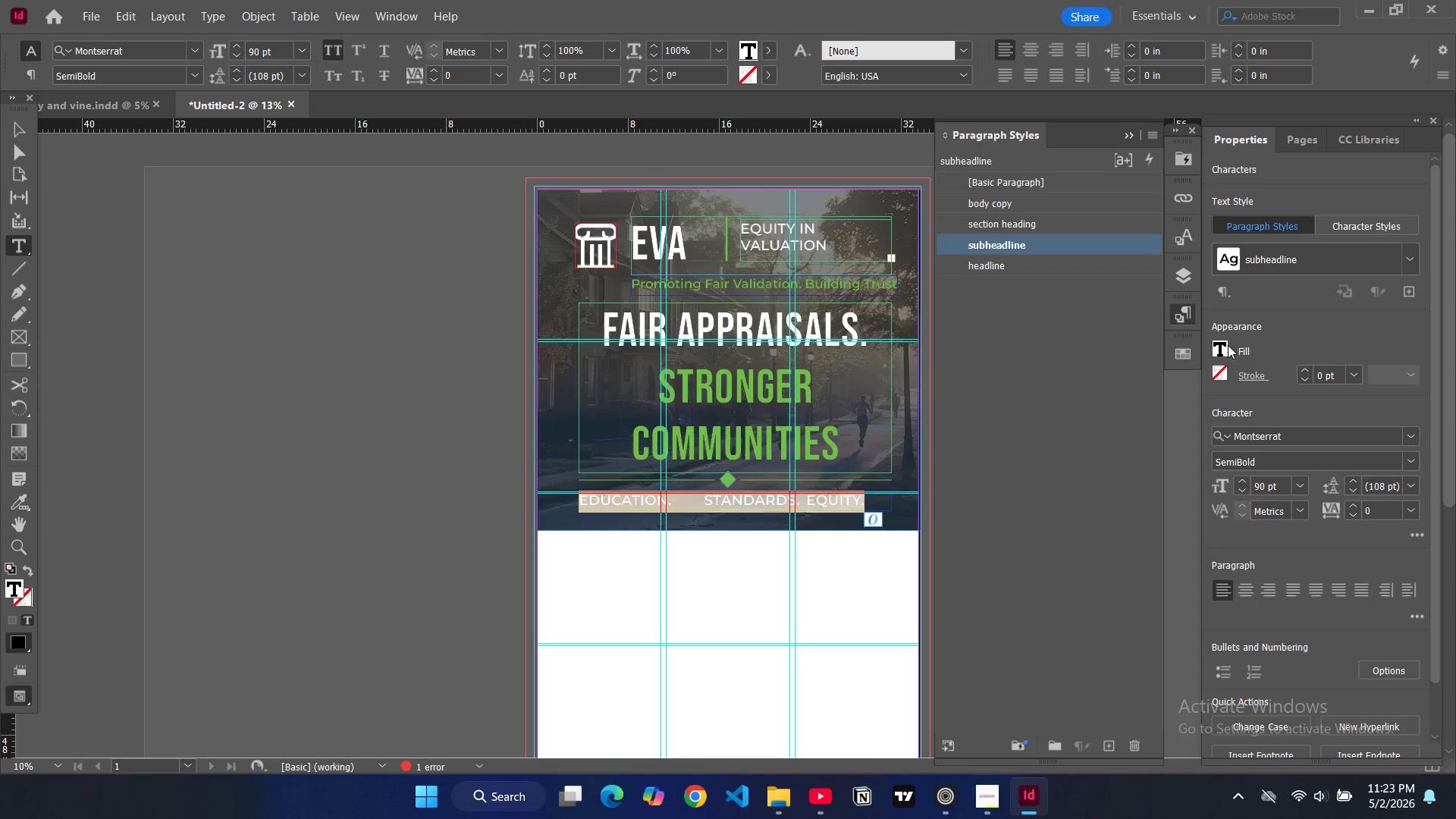 
left_click([1219, 347])
 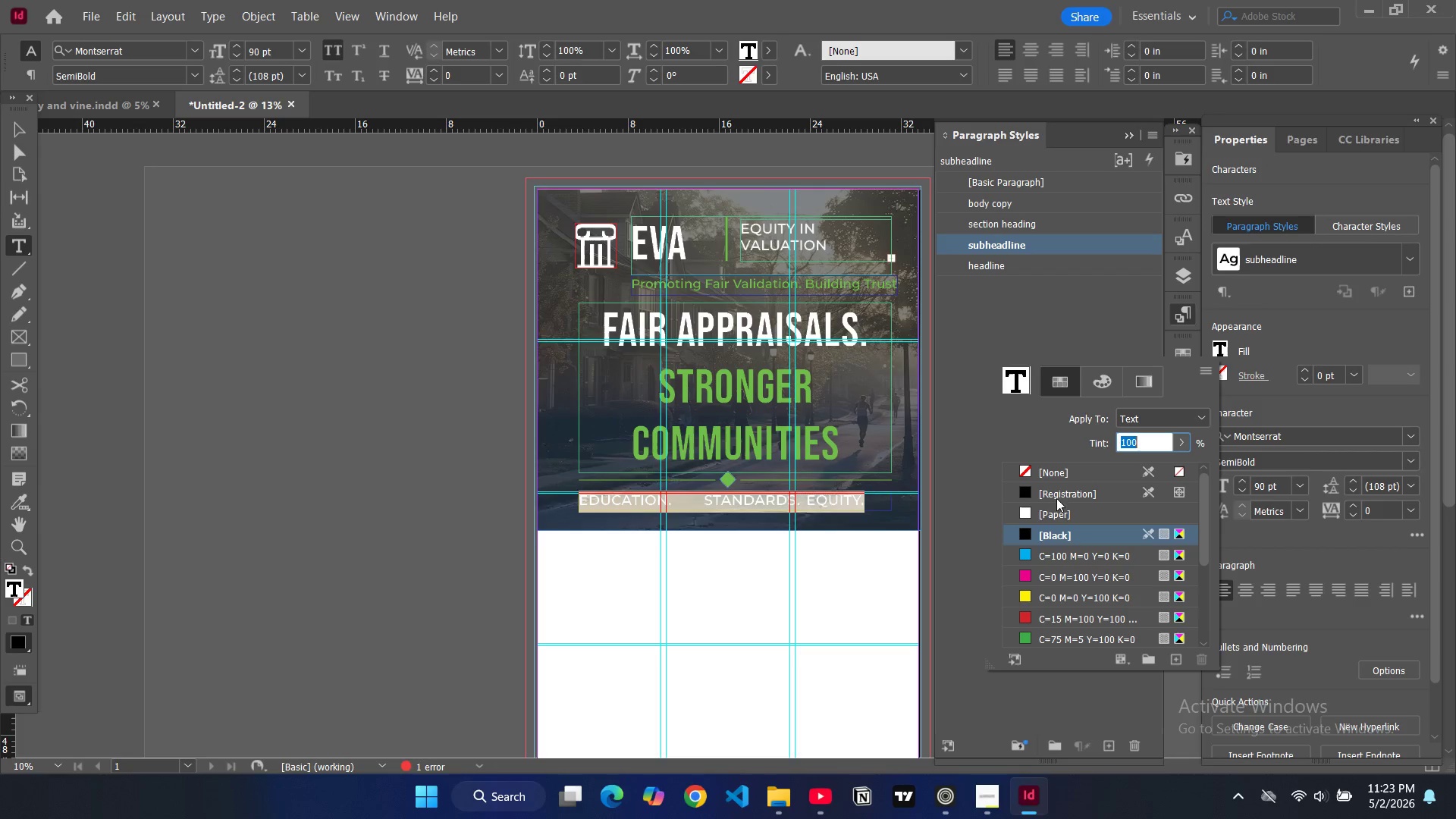 
left_click([1026, 511])
 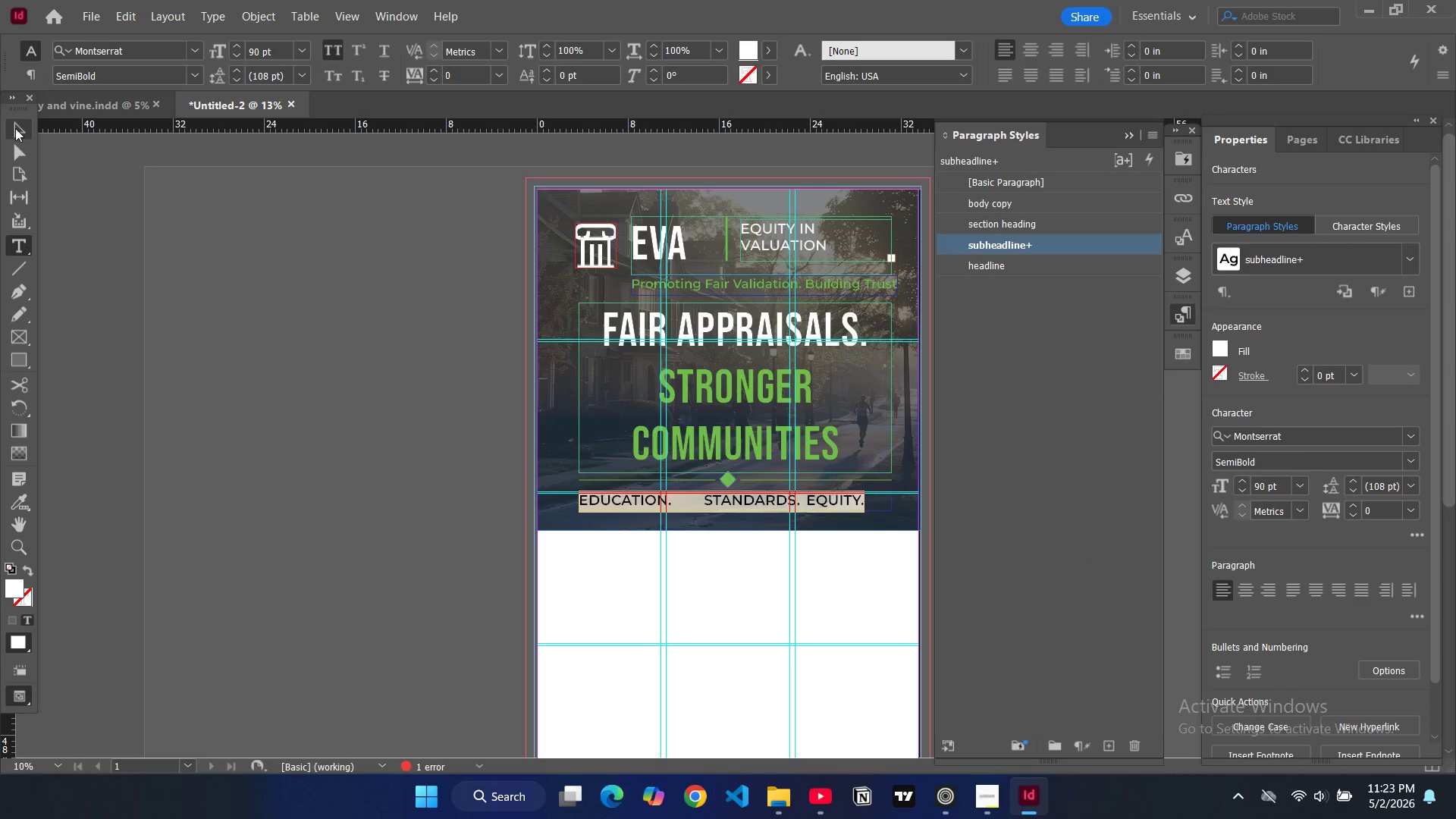 
double_click([259, 274])
 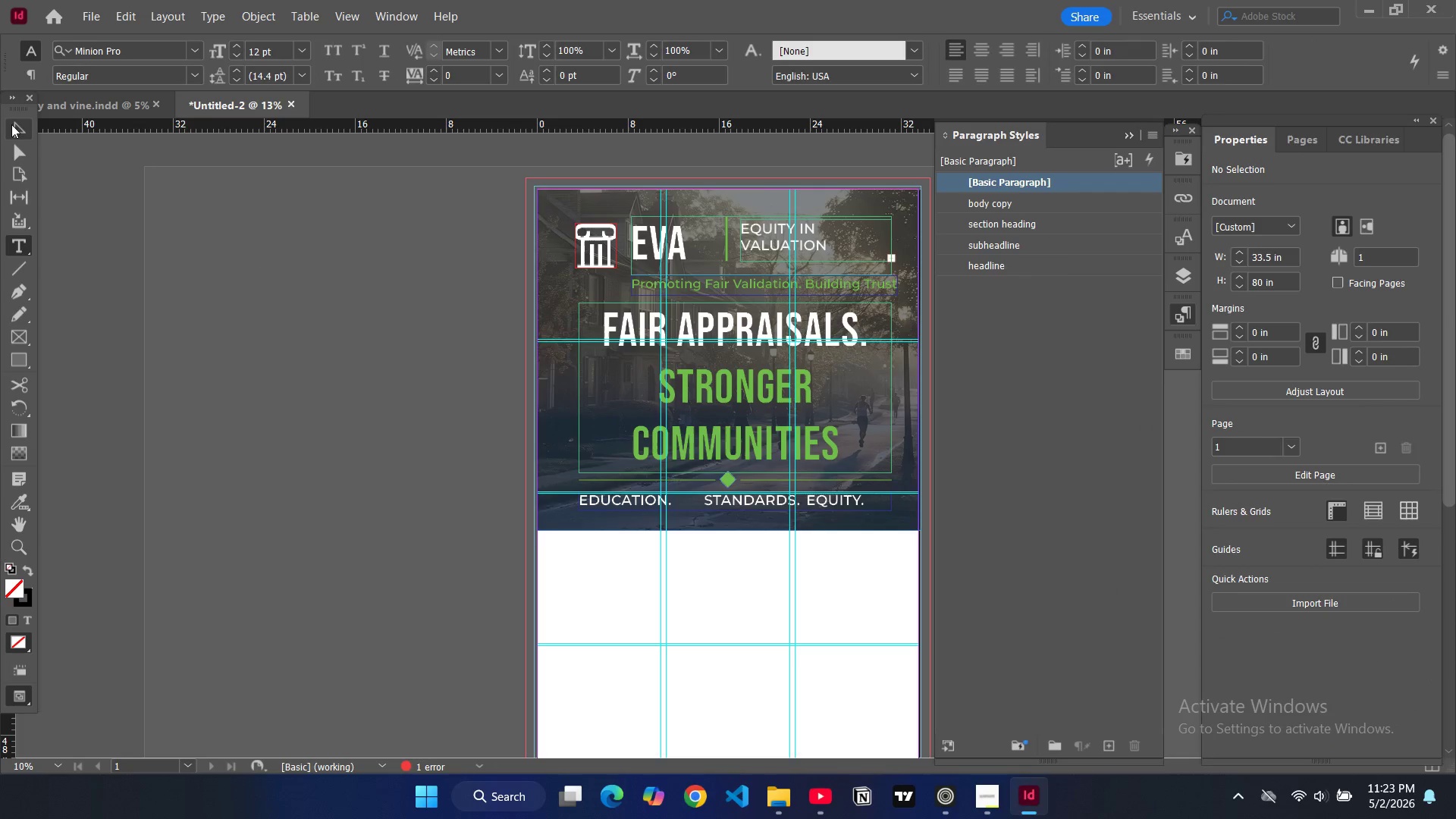 
double_click([347, 297])
 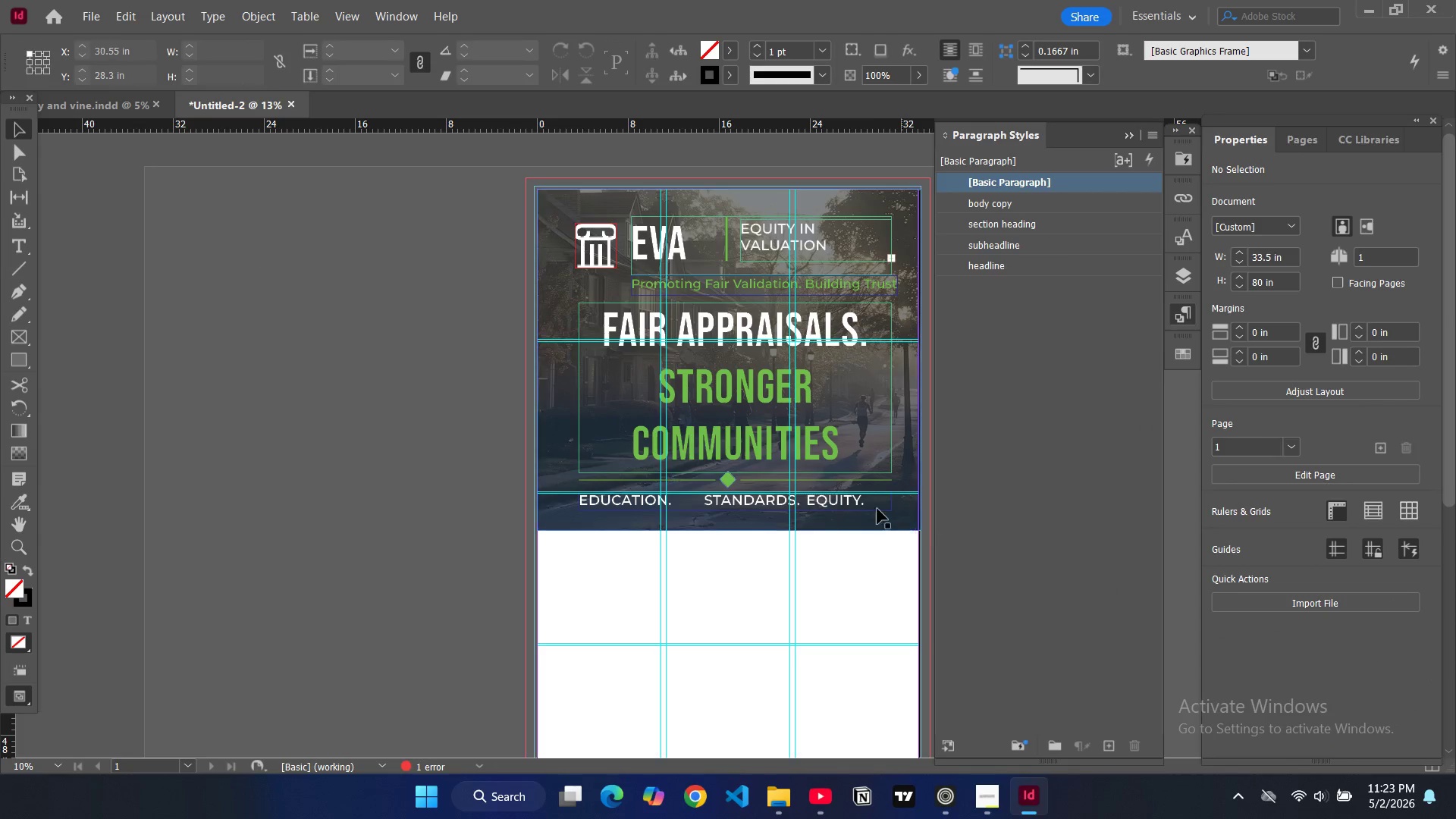 
left_click([870, 507])
 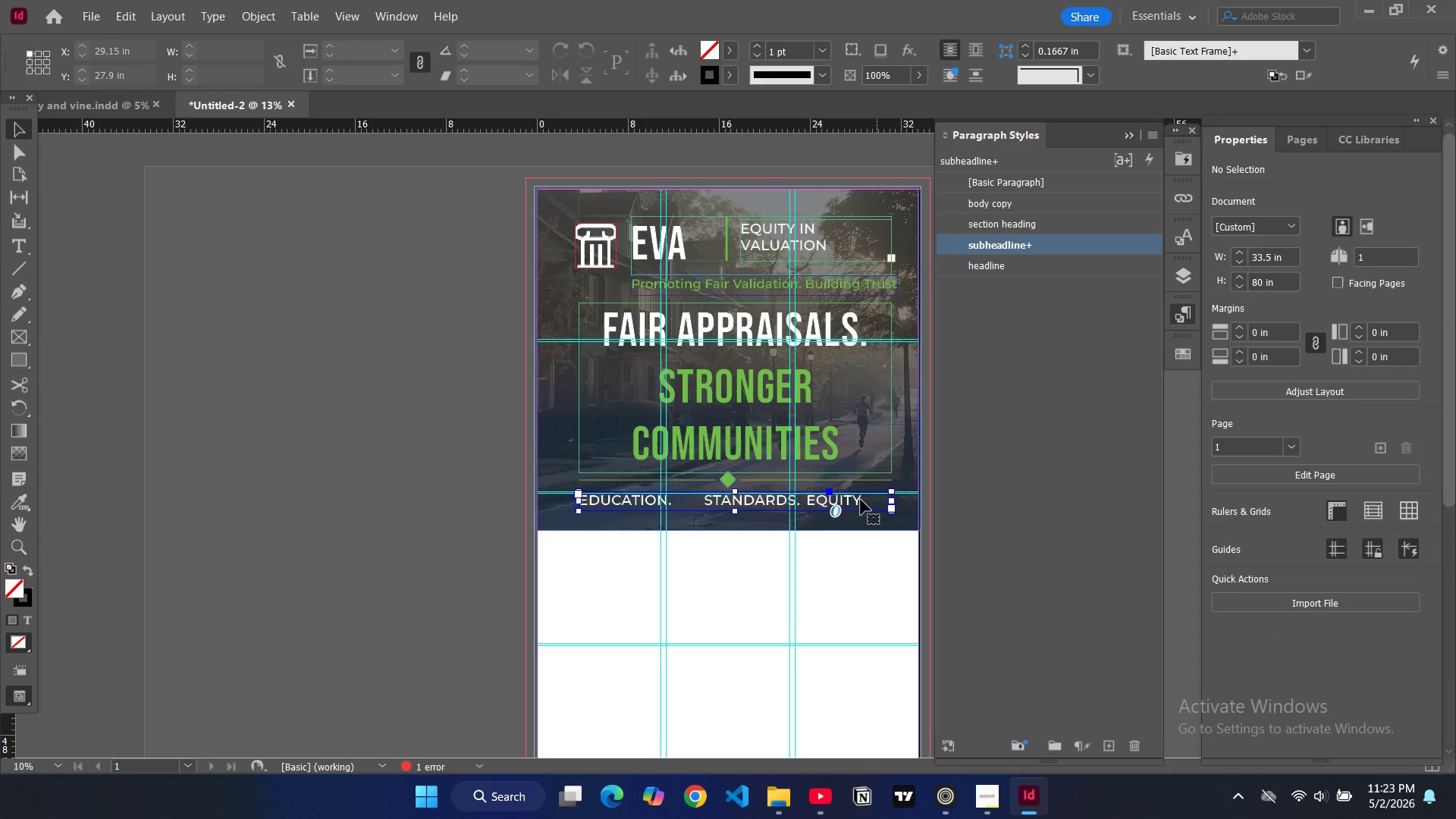 
double_click([861, 500])
 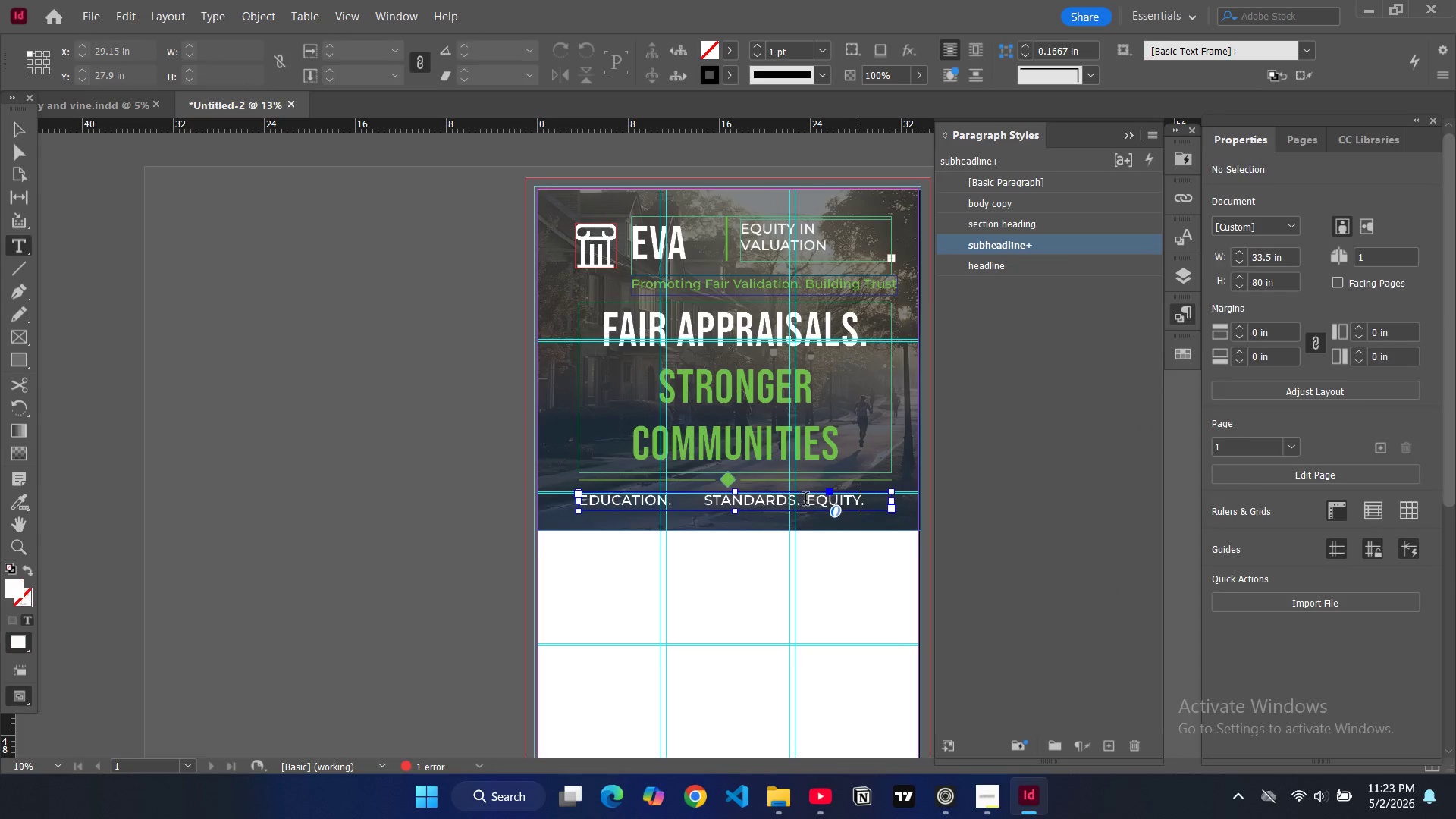 
left_click([805, 500])
 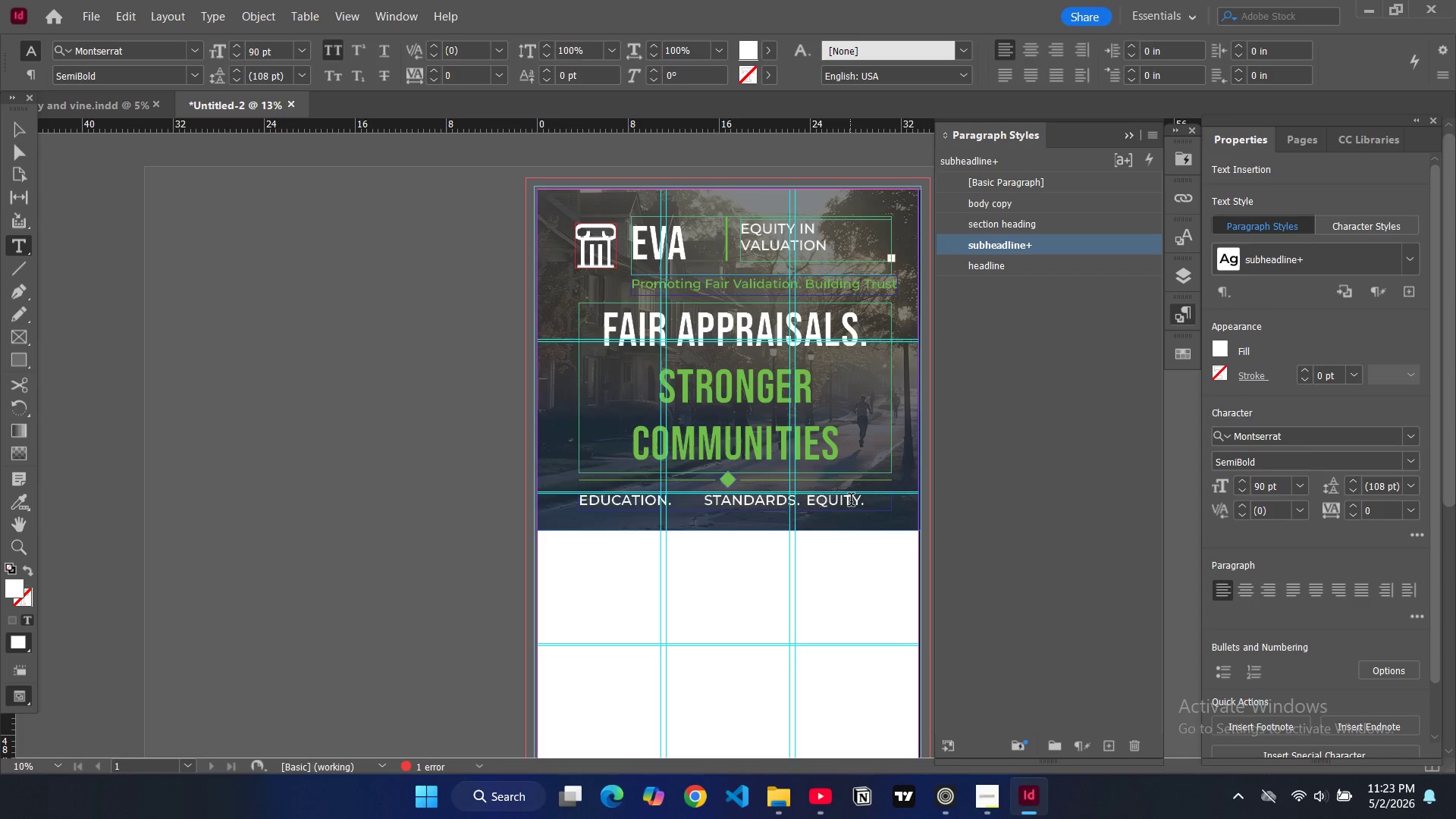 
key(Backspace)
 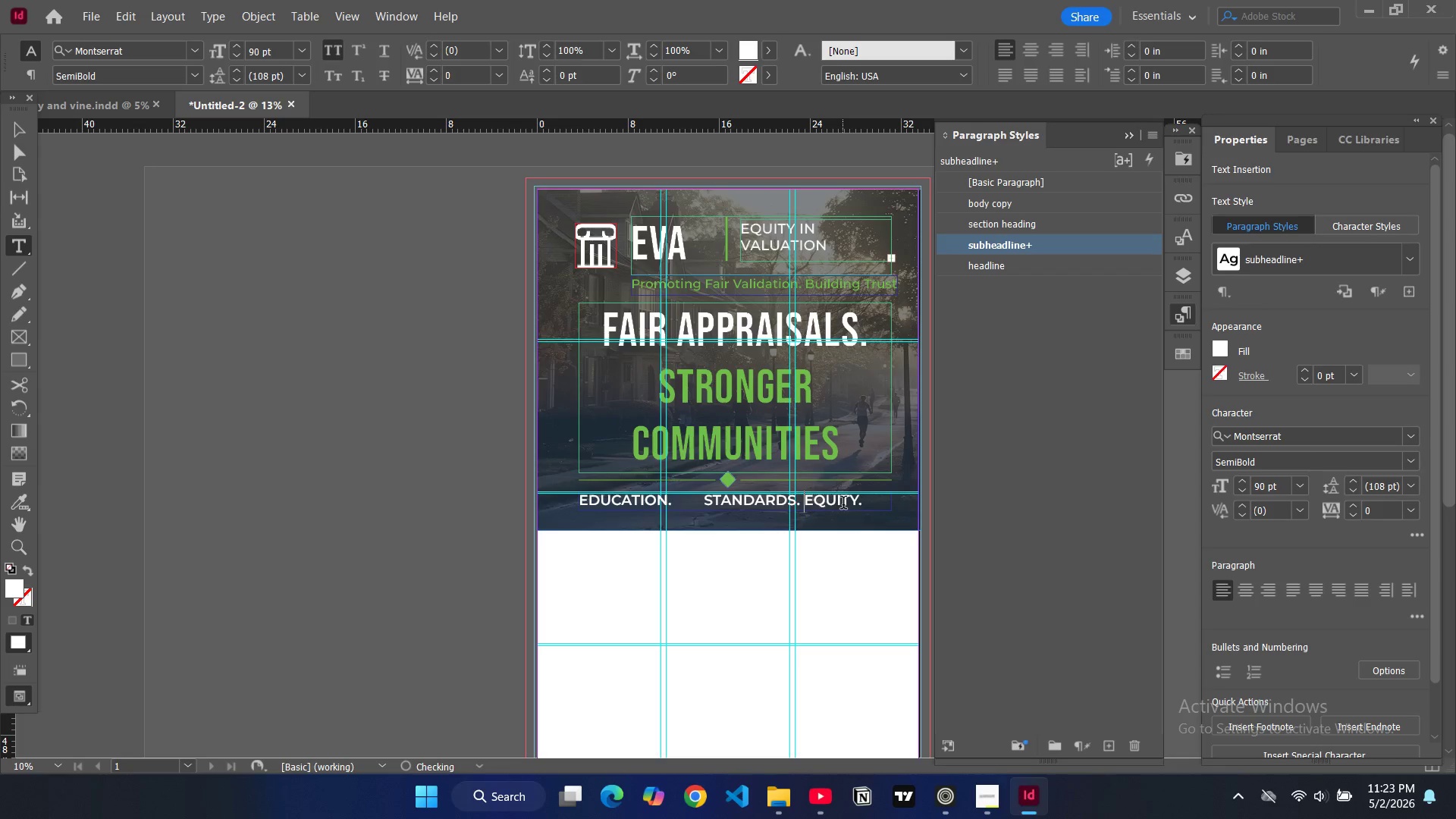 
key(Backspace)
 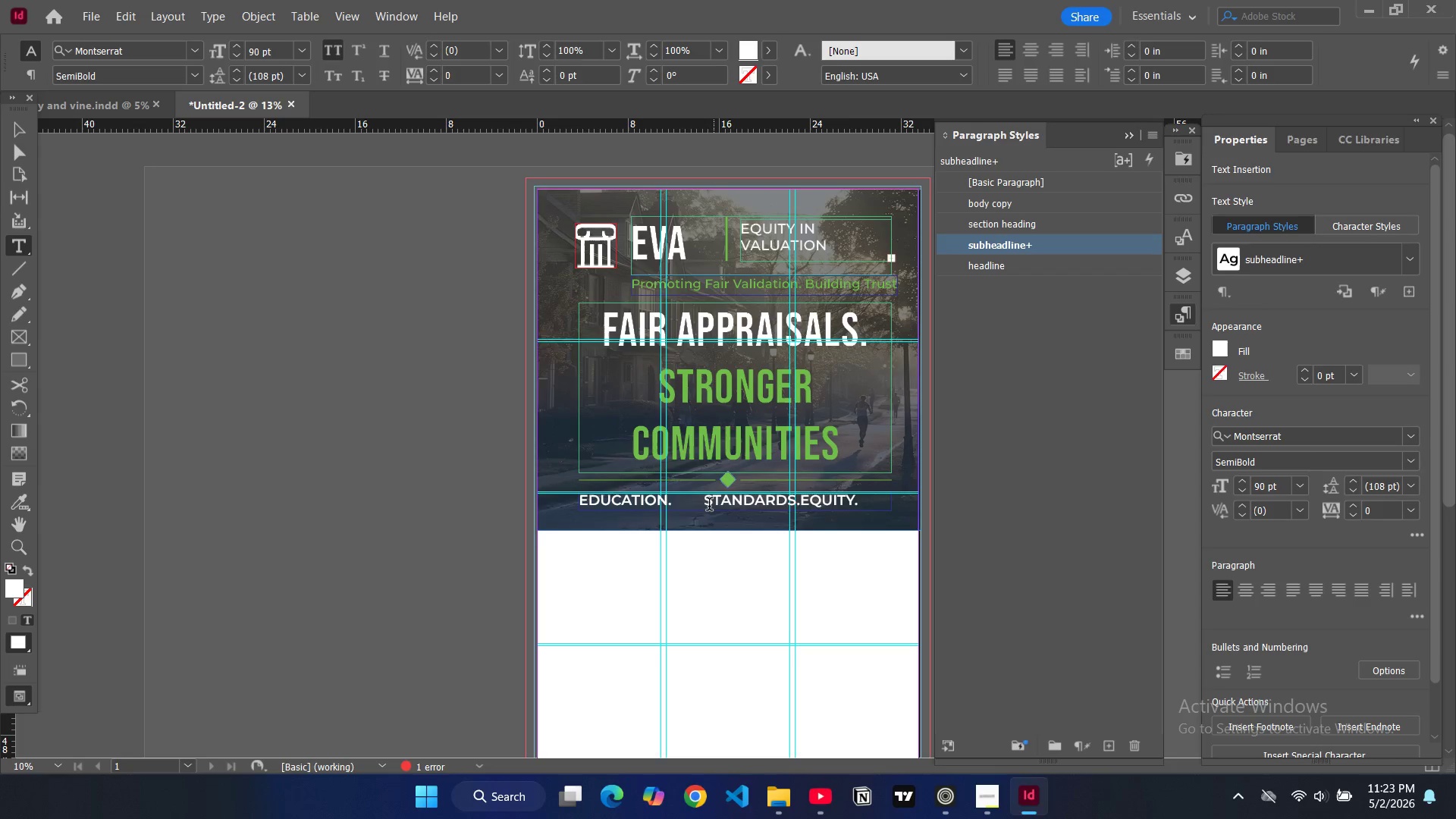 
left_click([708, 504])
 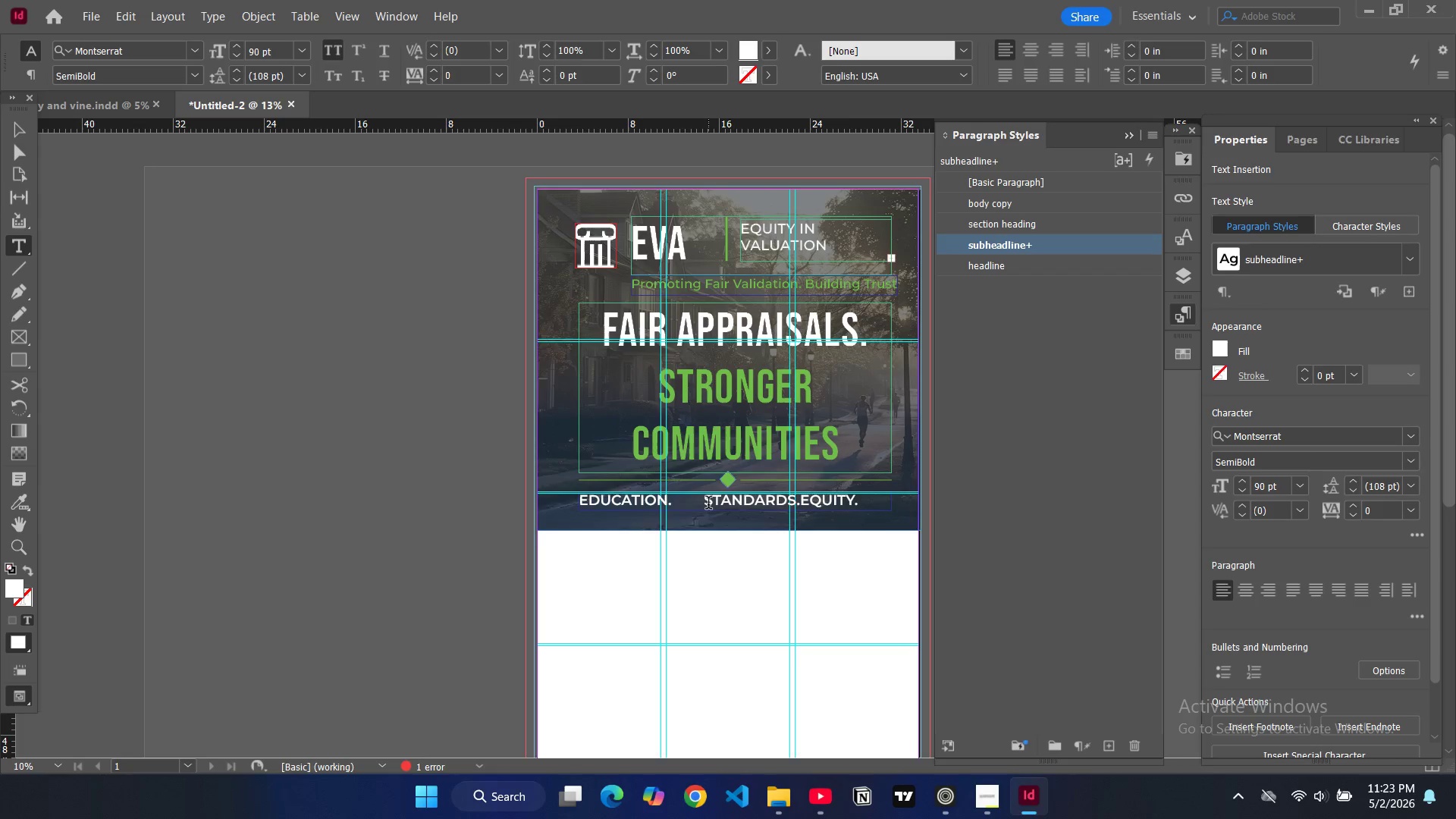 
key(Backspace)
 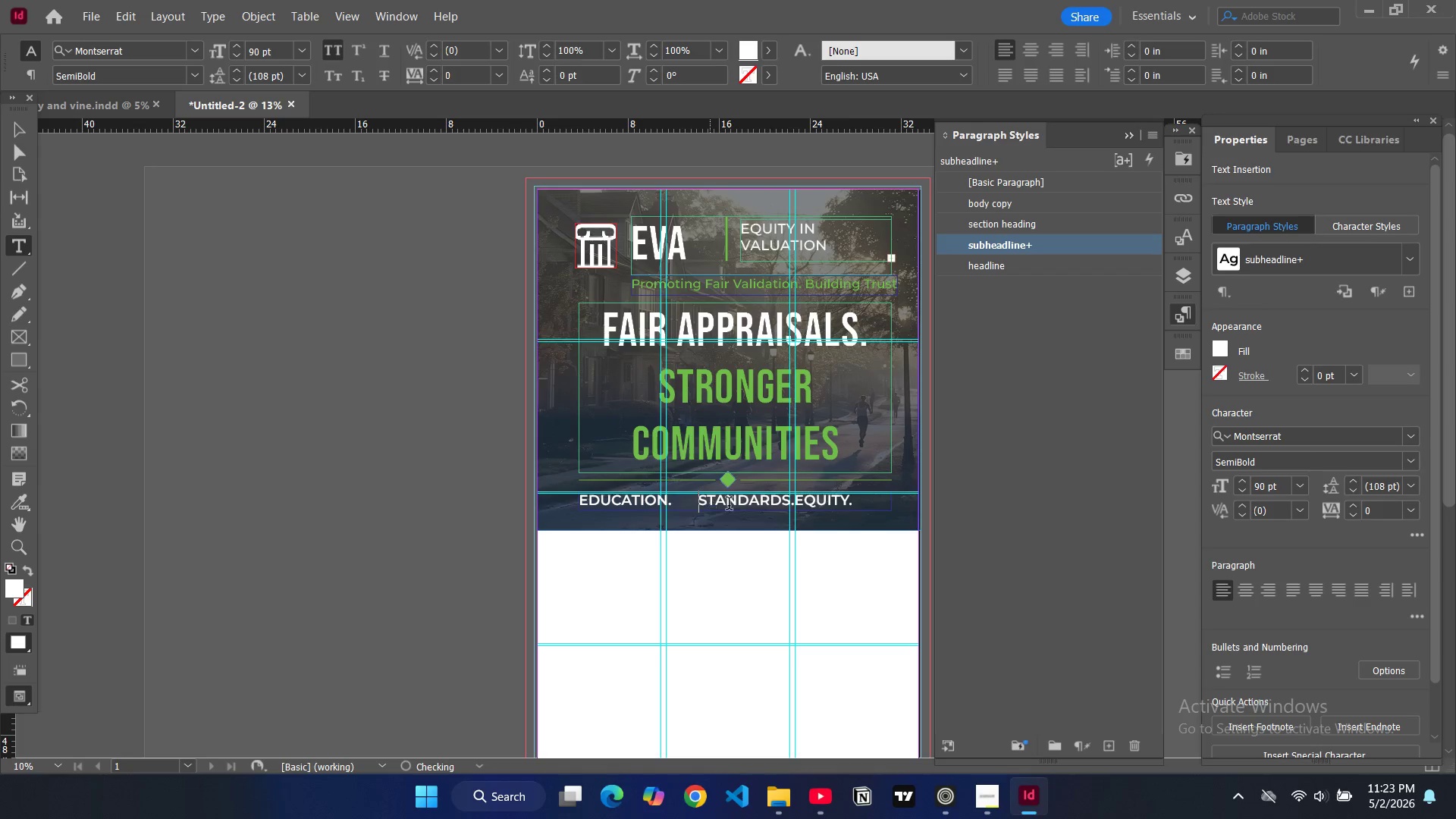 
key(Backspace)
 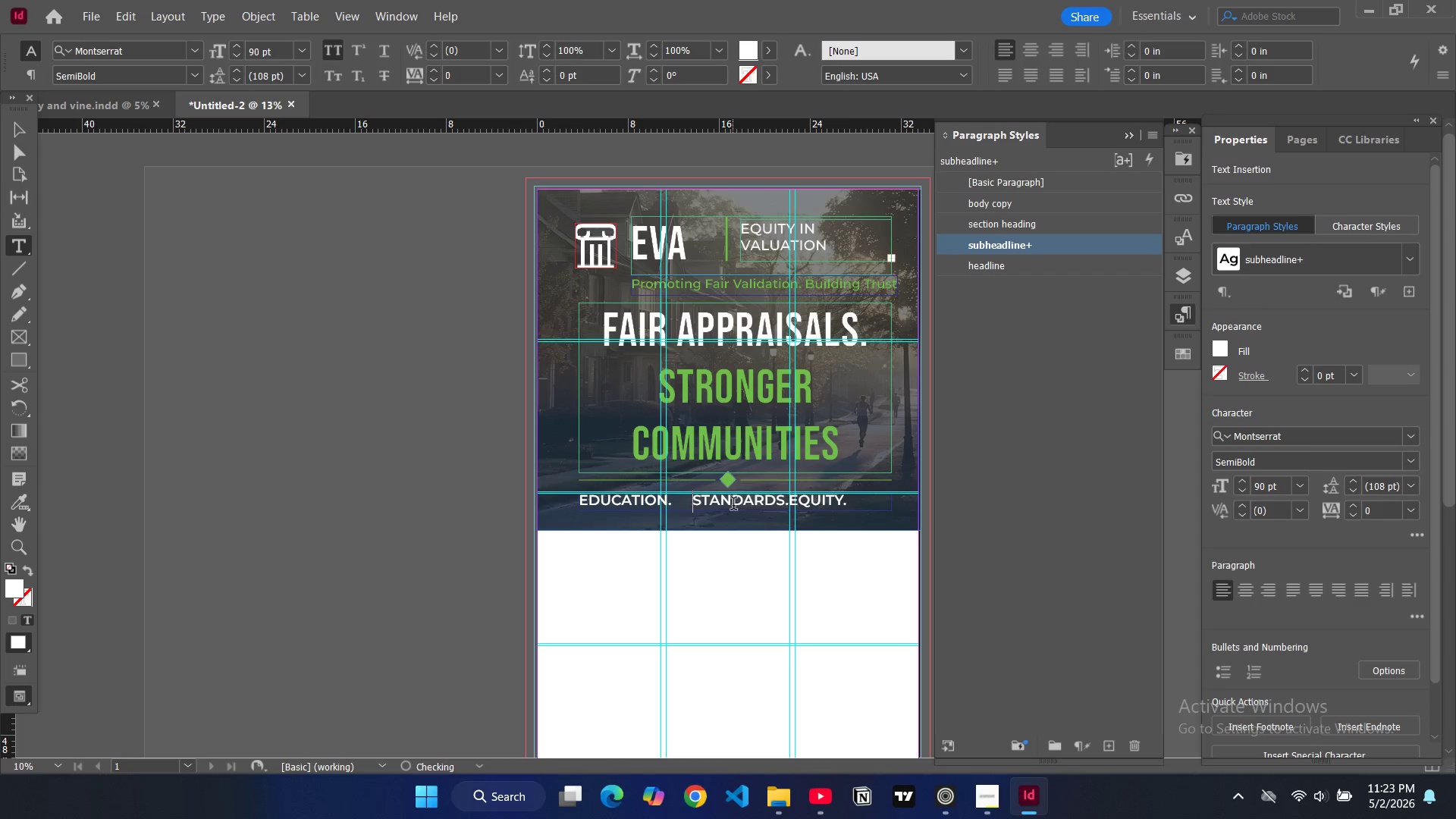 
key(Backspace)
 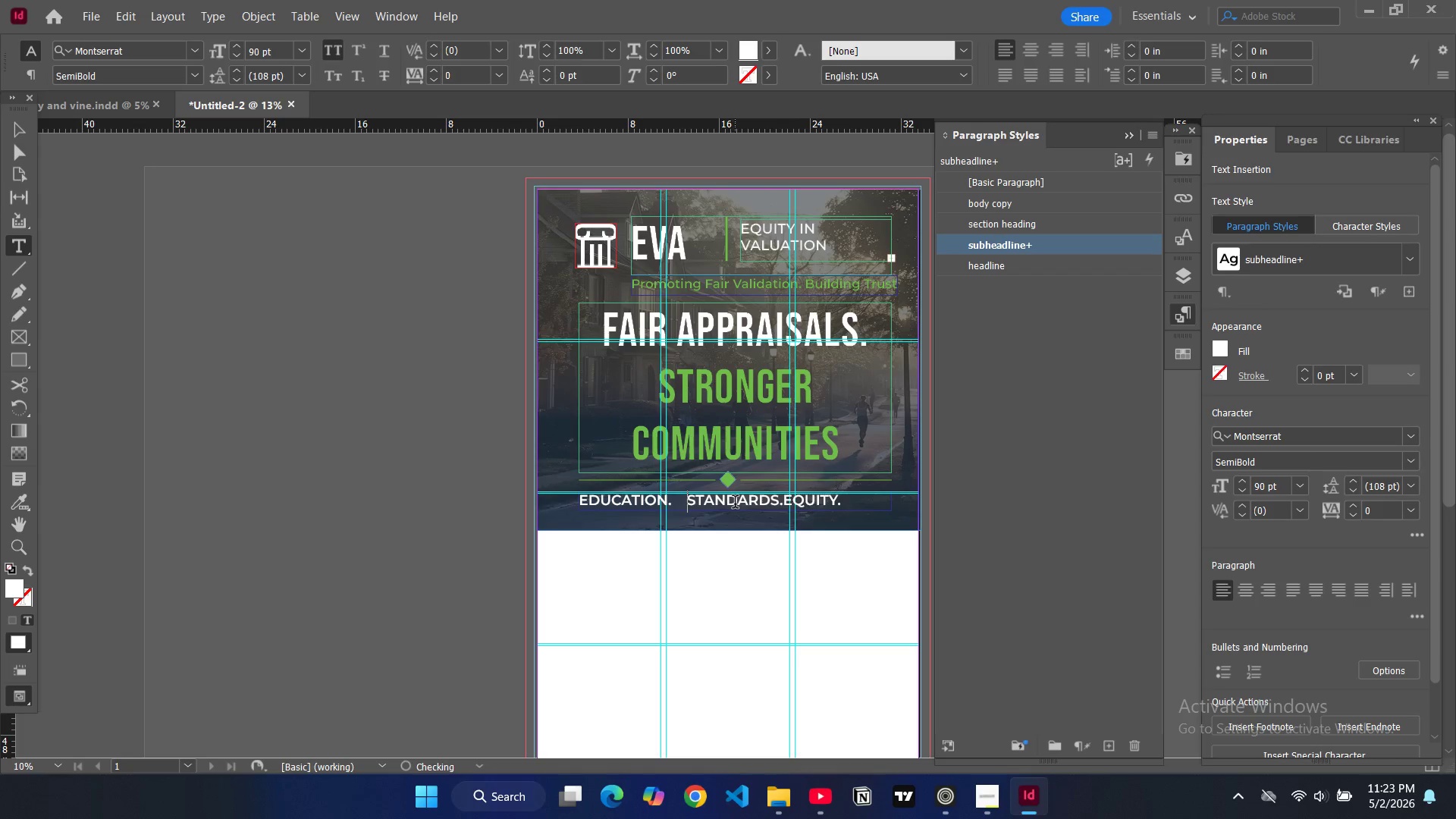 
key(Backspace)
 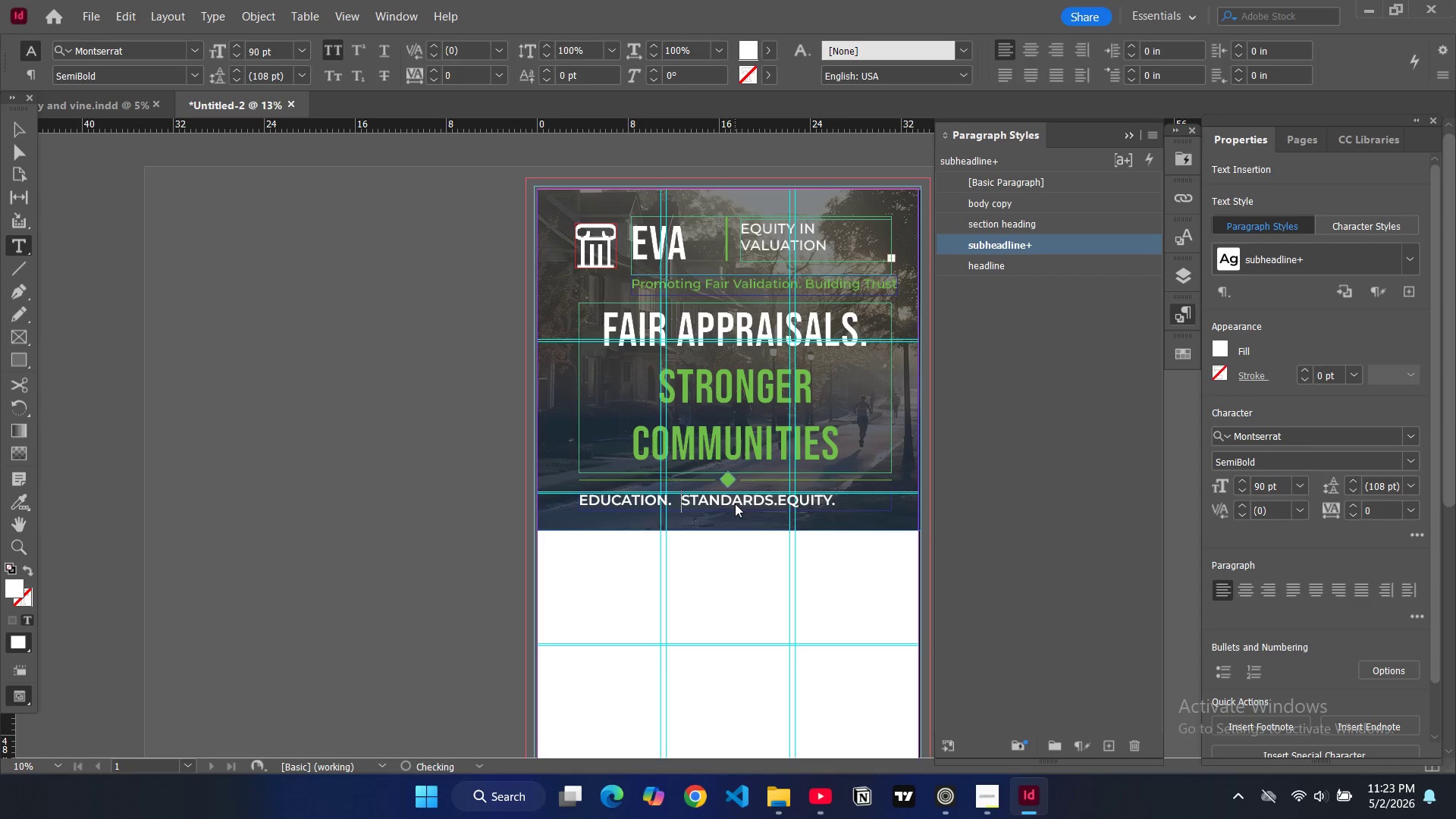 
key(Backspace)
 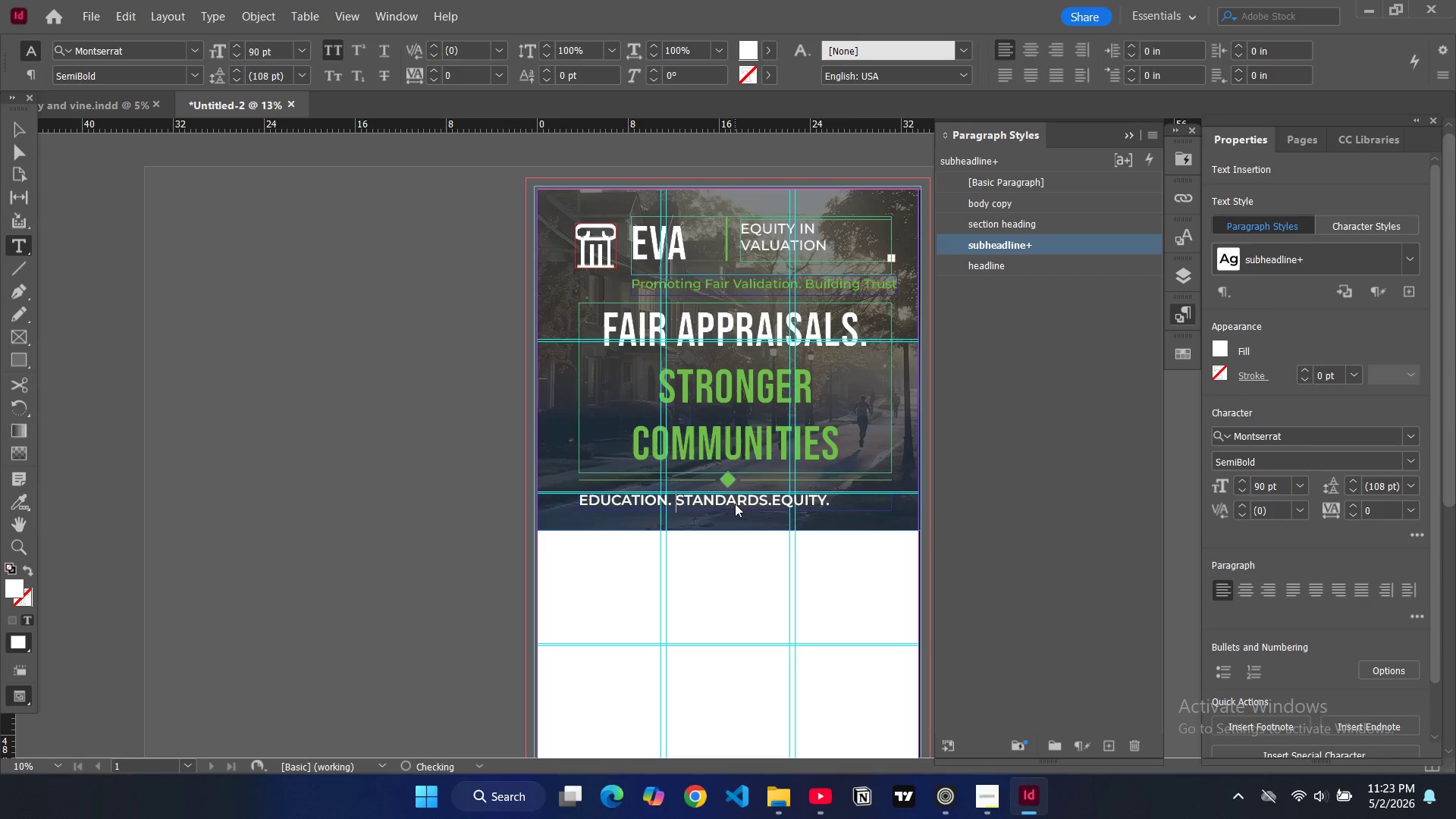 
key(Backspace)
 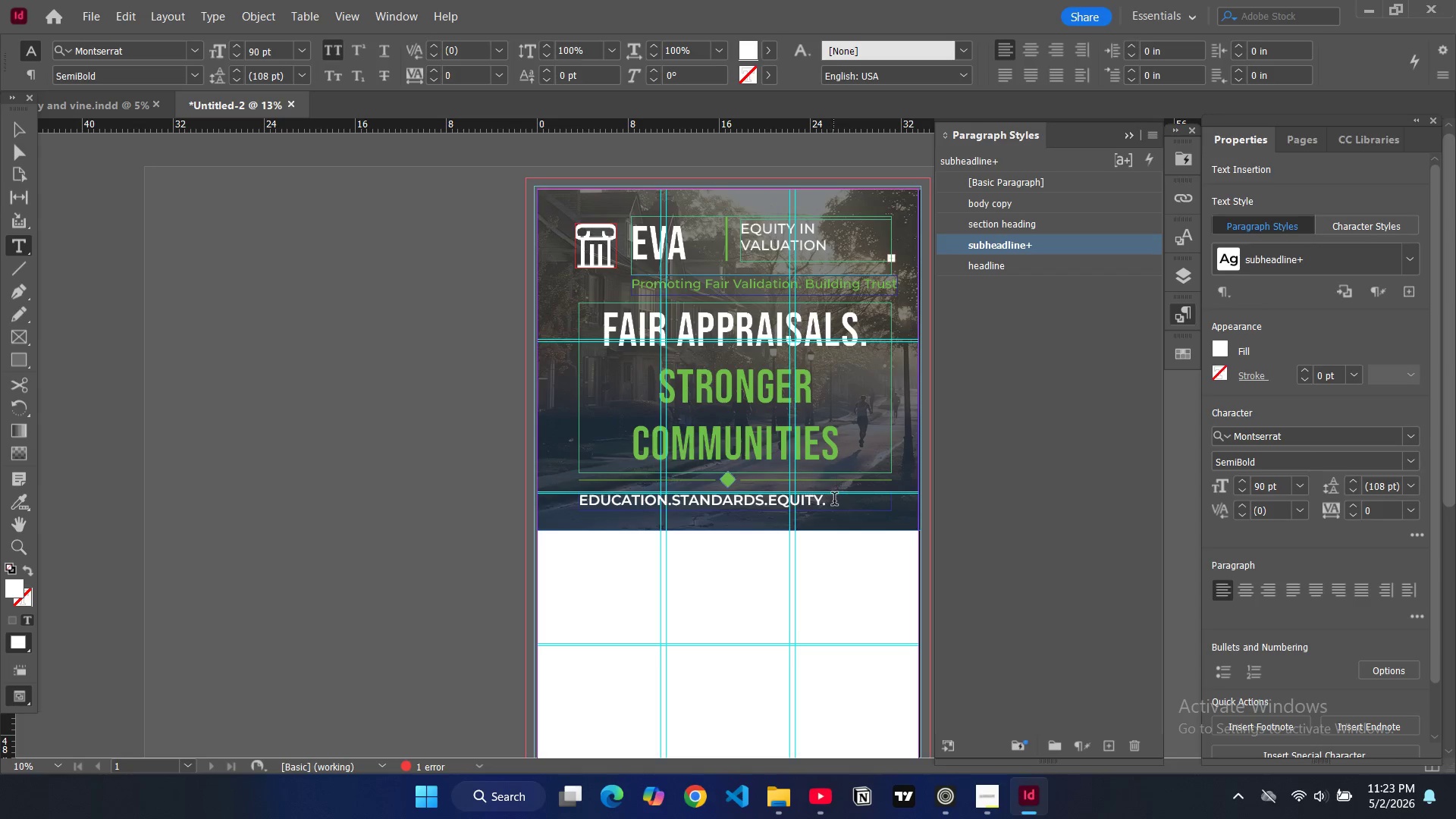 
left_click_drag(start_coordinate=[833, 500], to_coordinate=[582, 504])
 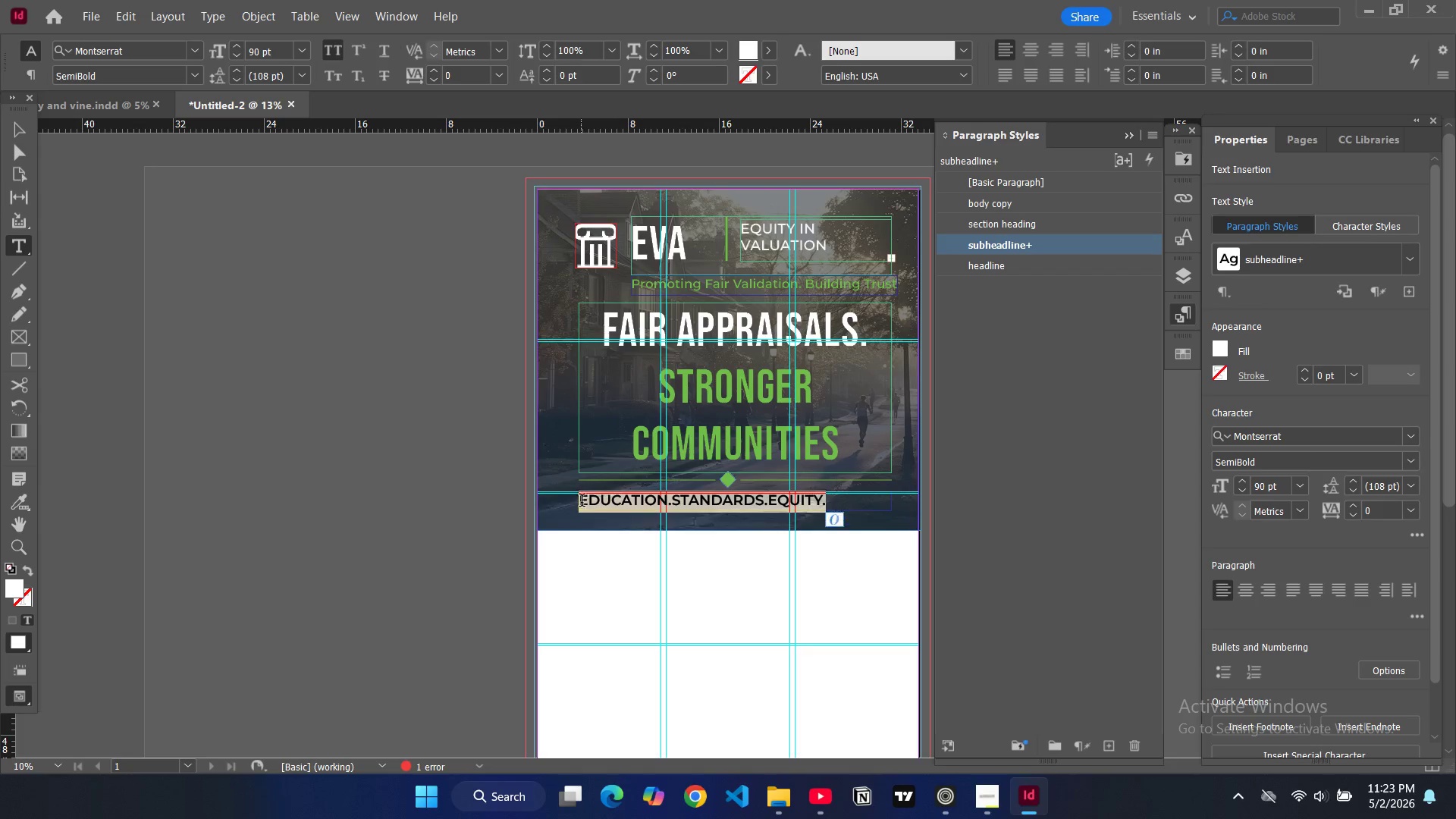 
key(Control+Shift+C)
 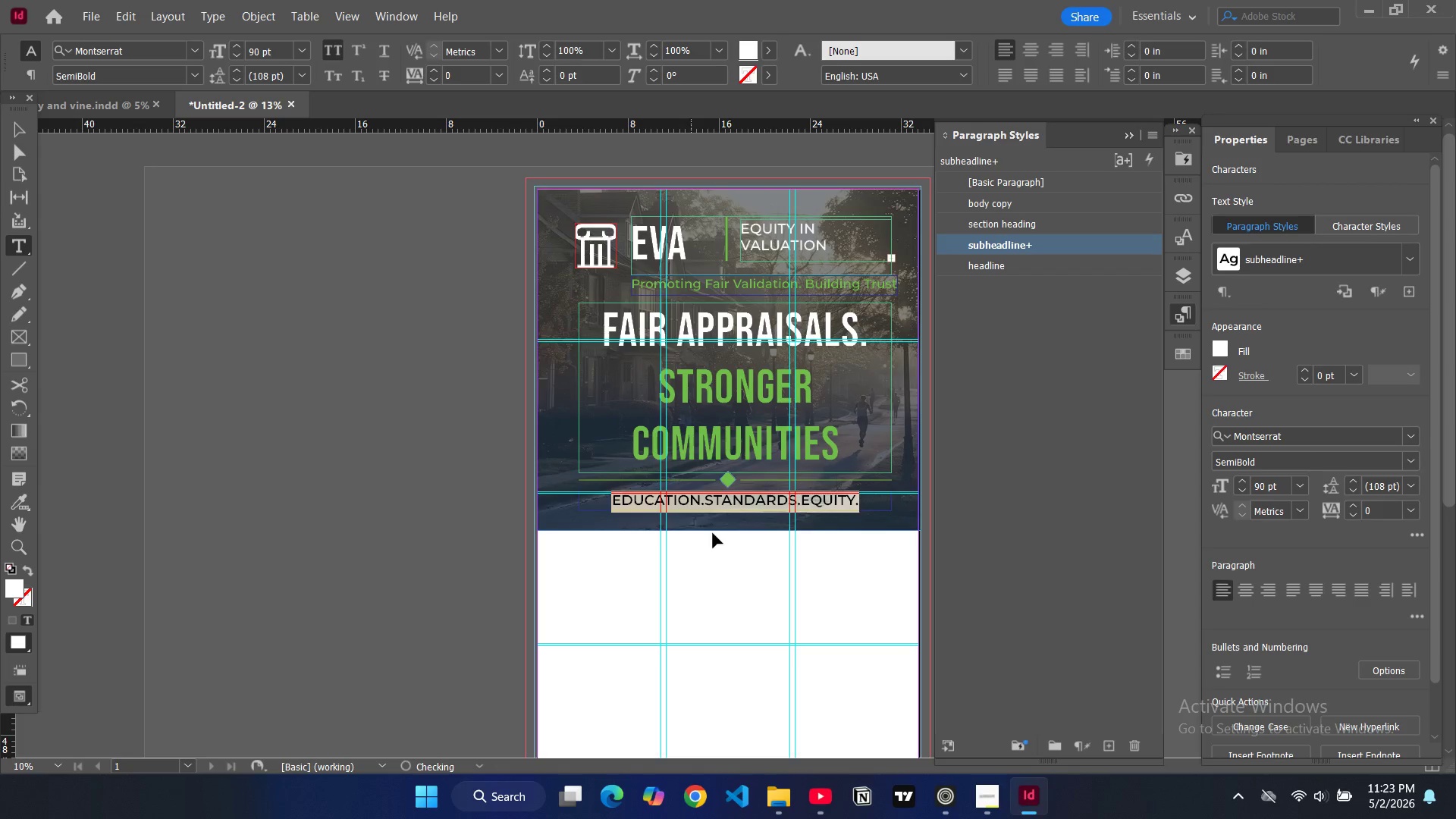 
key(Control+ControlLeft)
 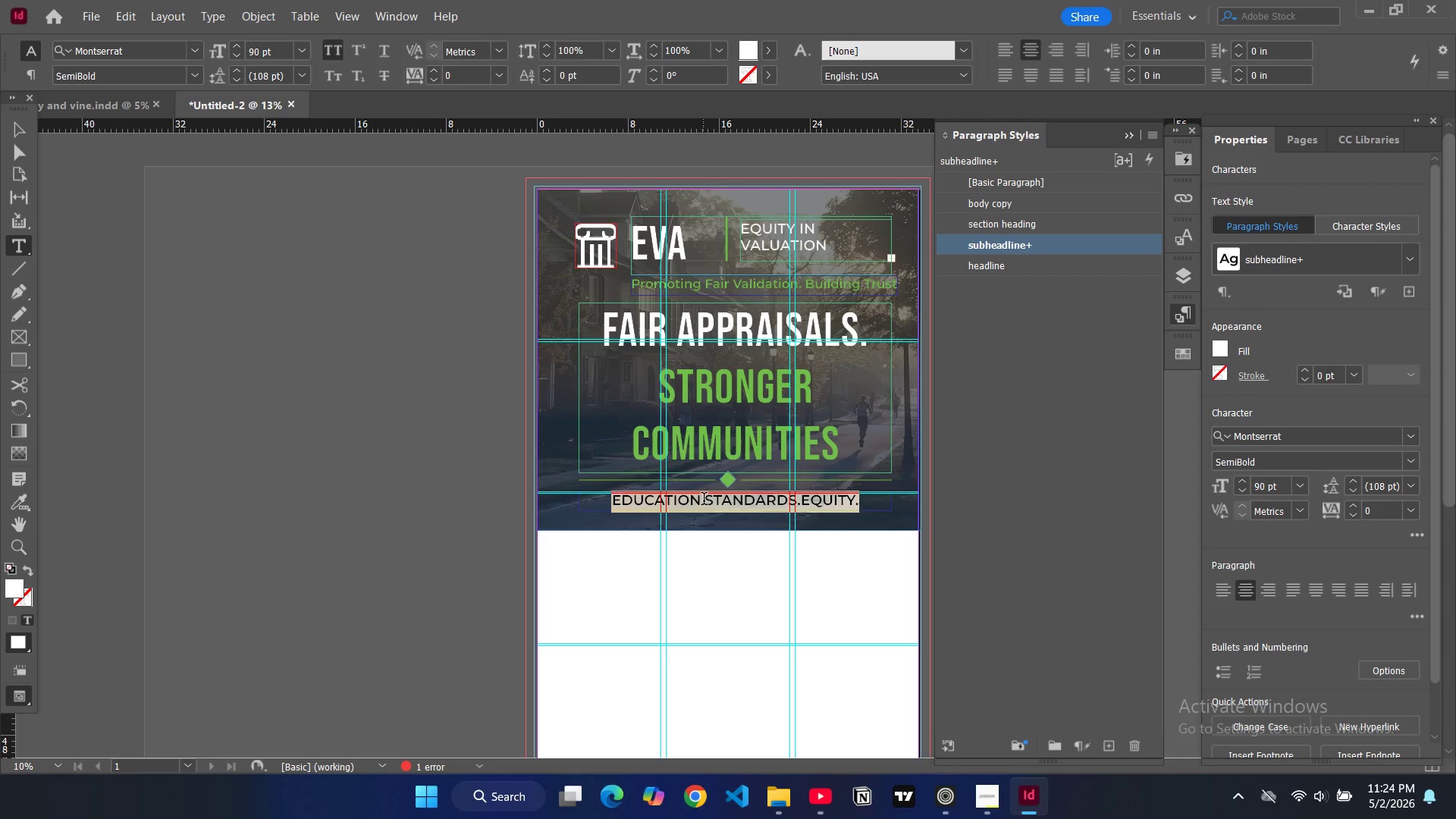 
left_click([704, 500])
 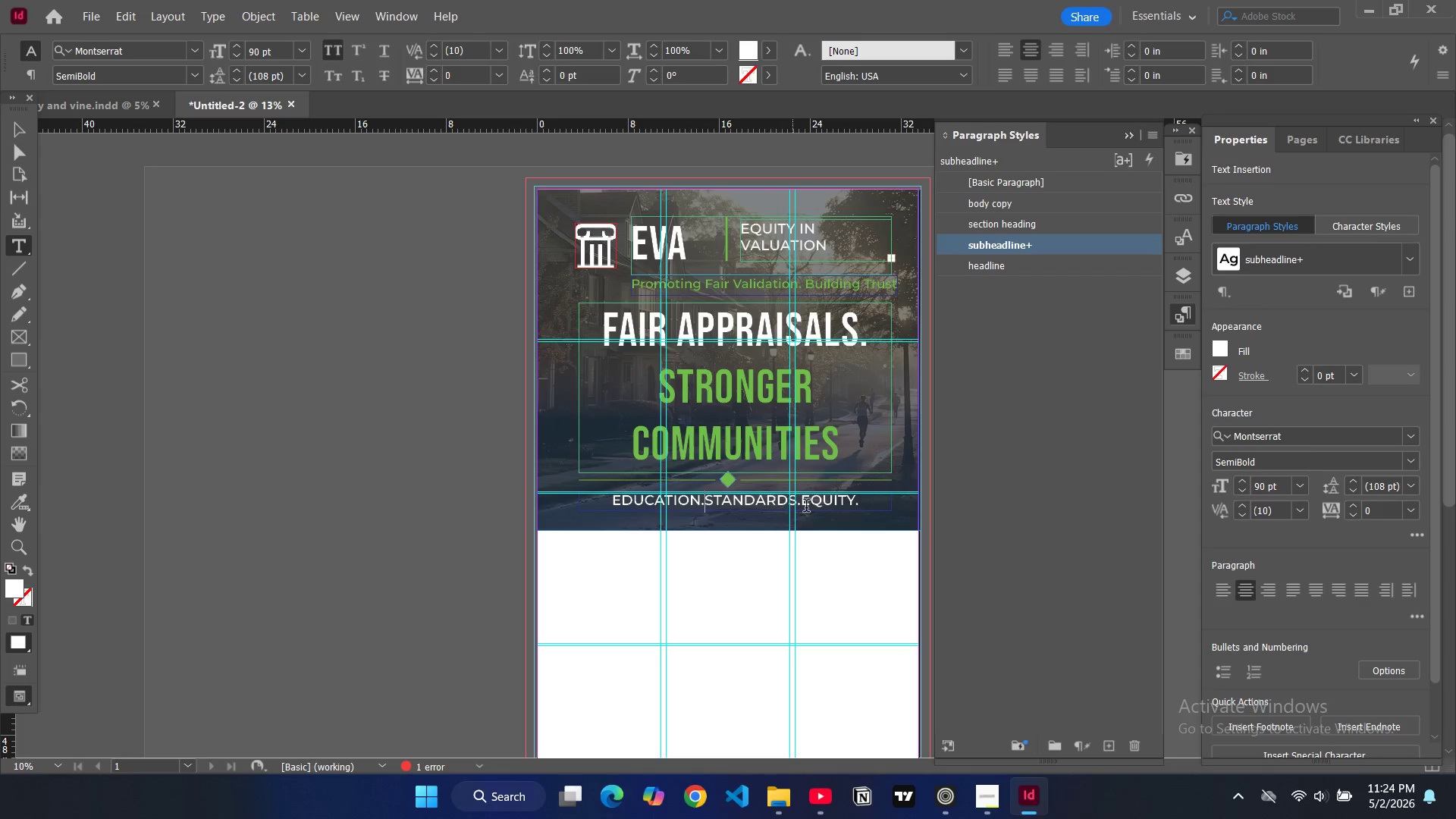 
key(Space)
 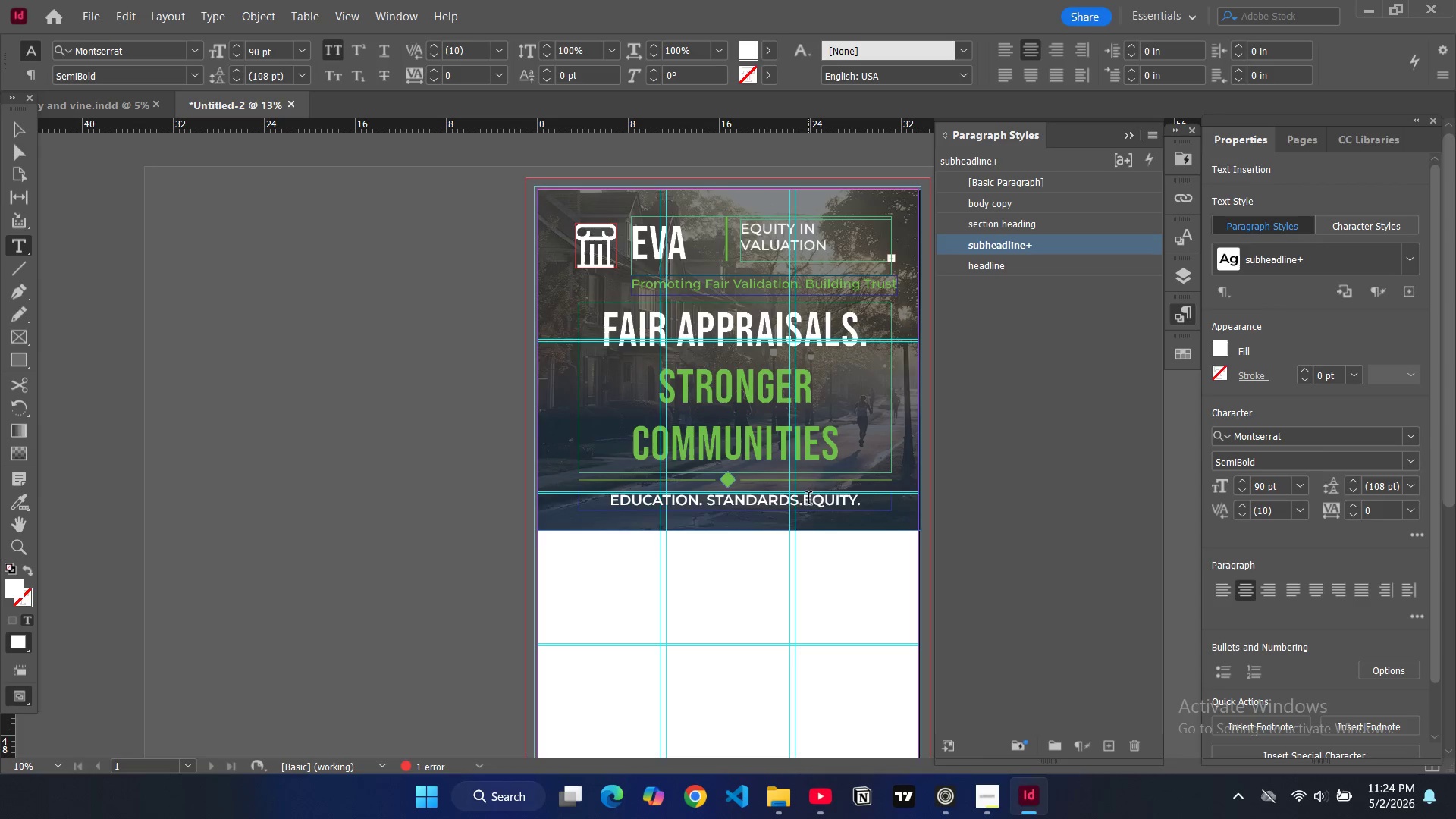 
left_click([805, 501])
 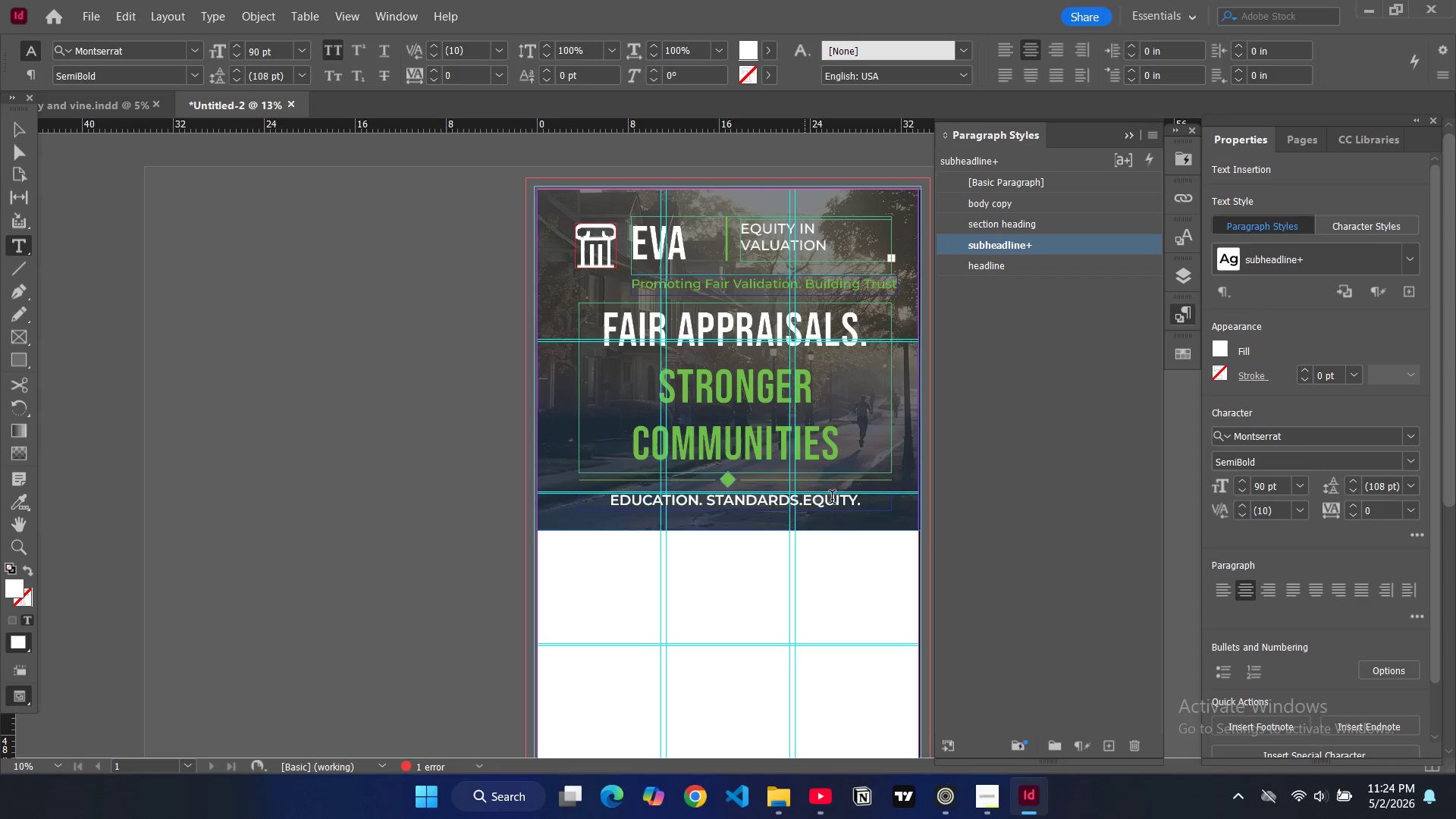 
key(Space)
 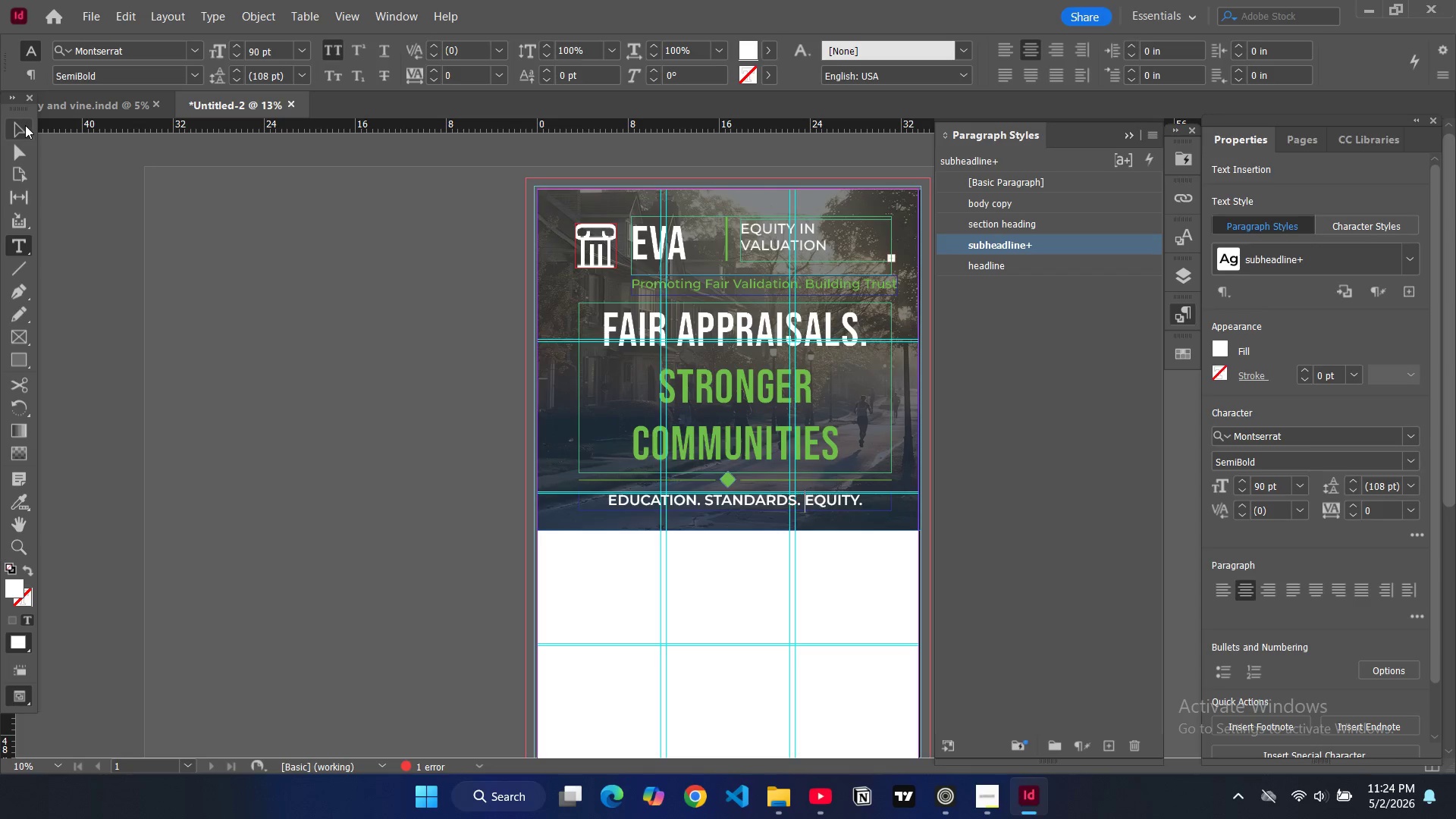 
double_click([298, 308])
 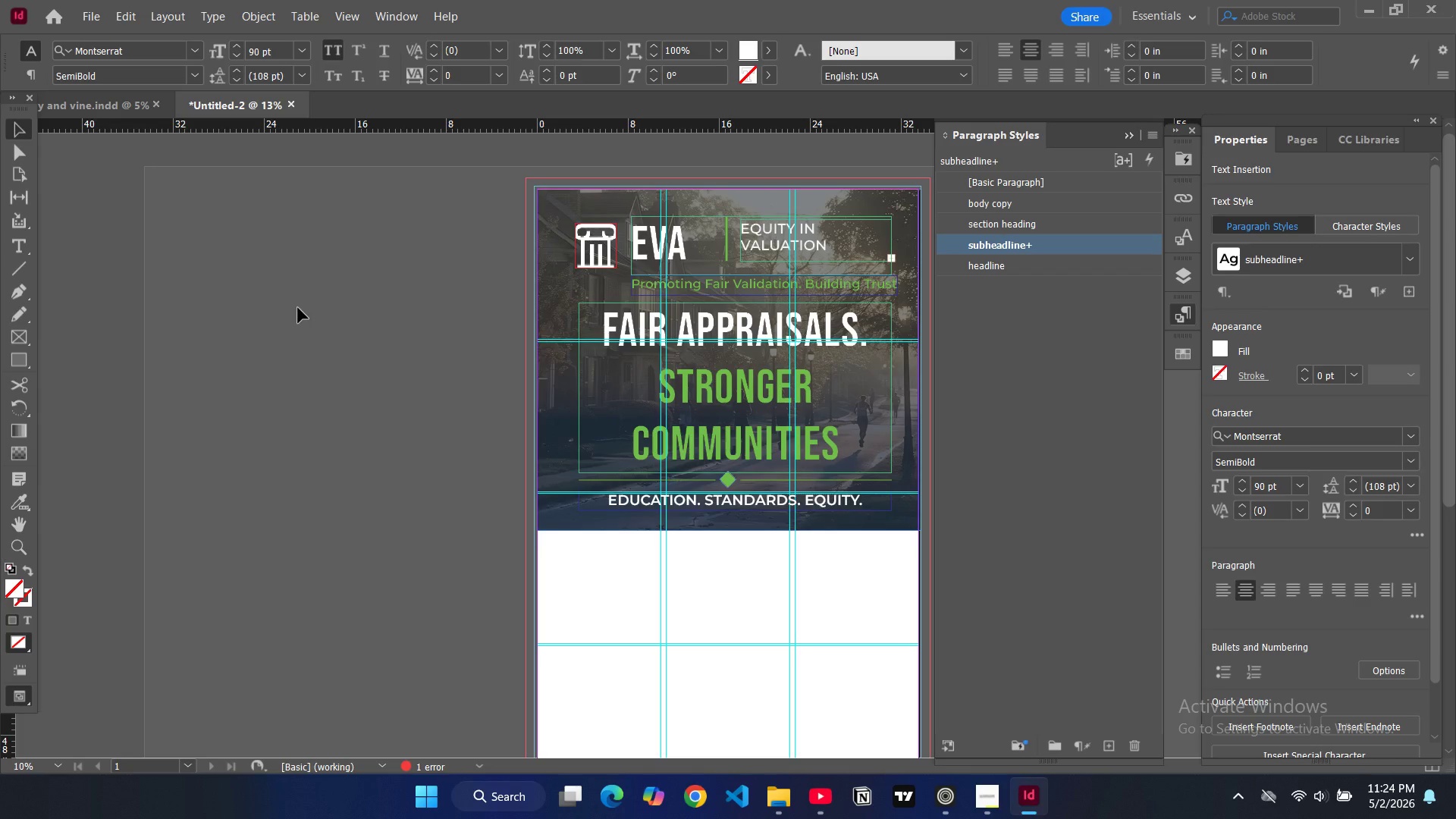 
key(W)
 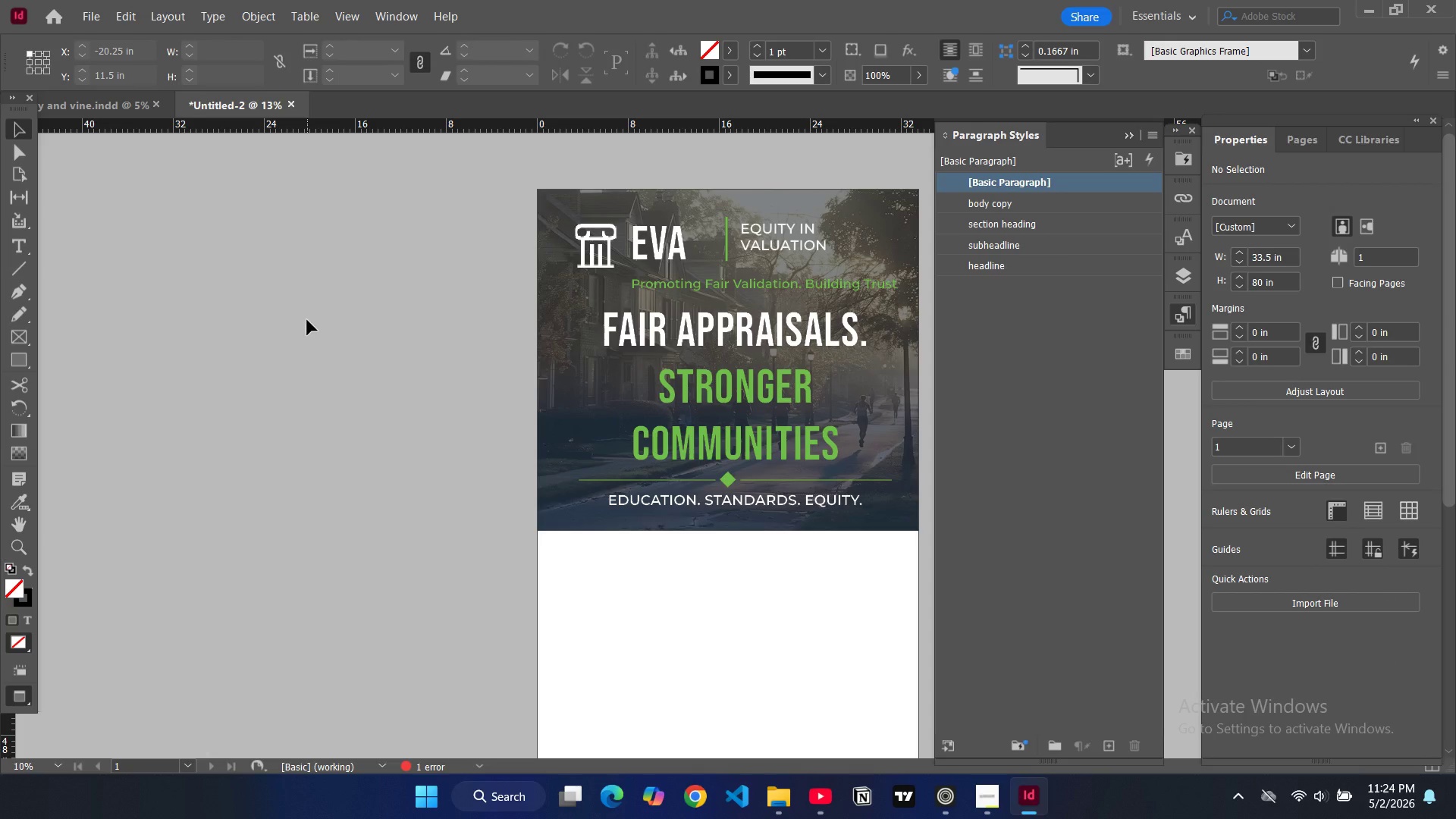 
key(W)
 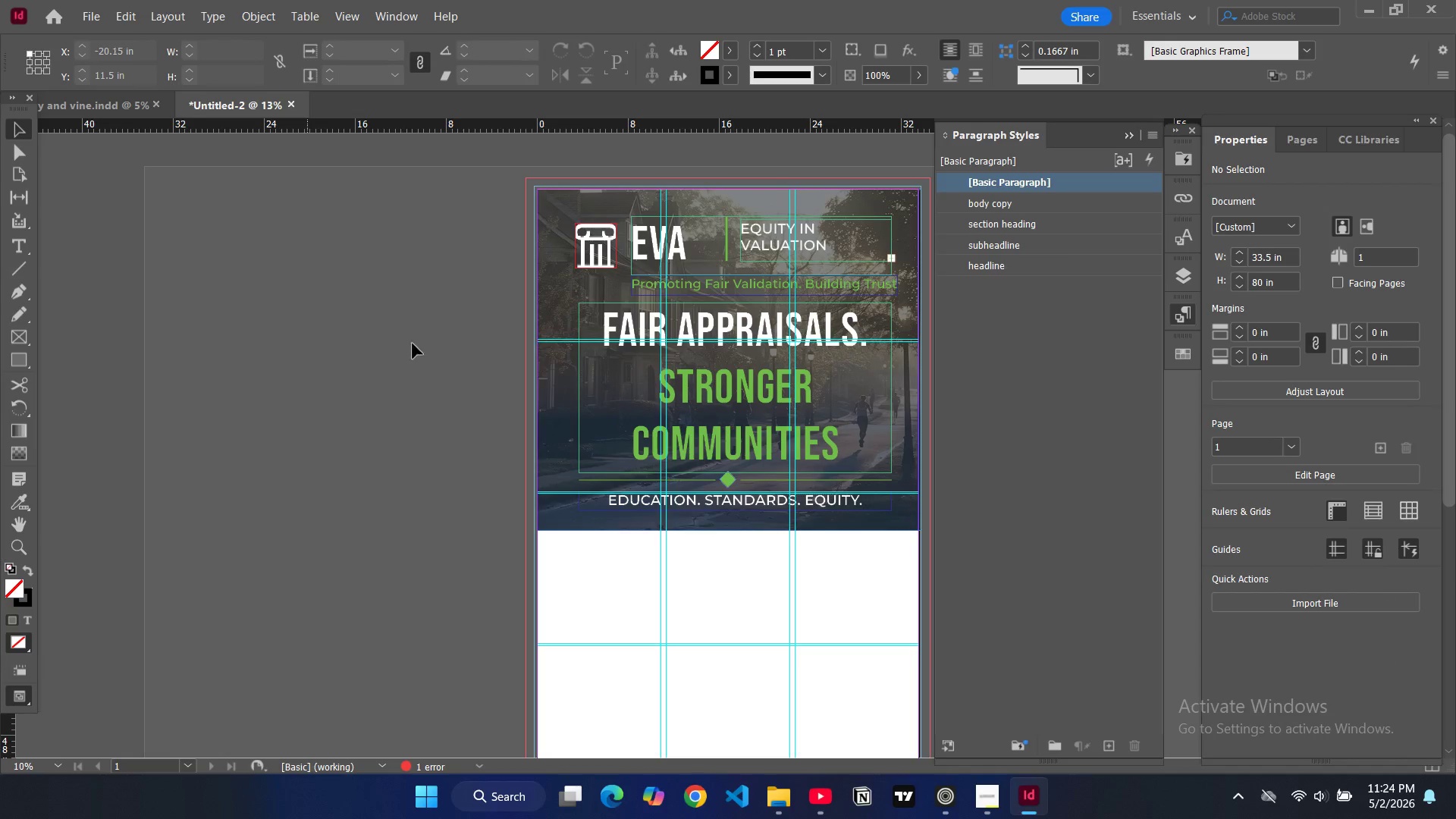 
left_click([714, 500])
 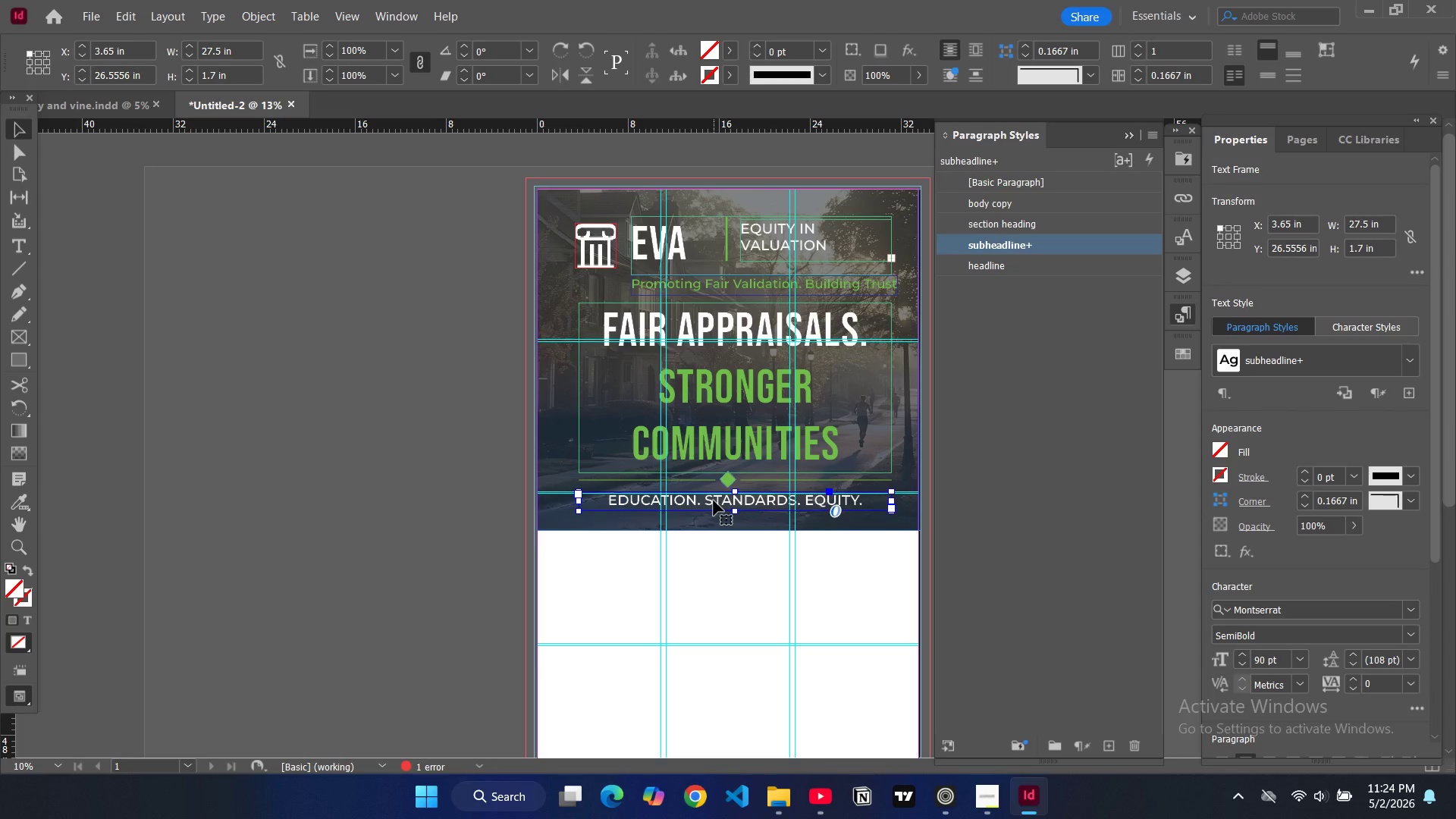 
key(Control+C)
 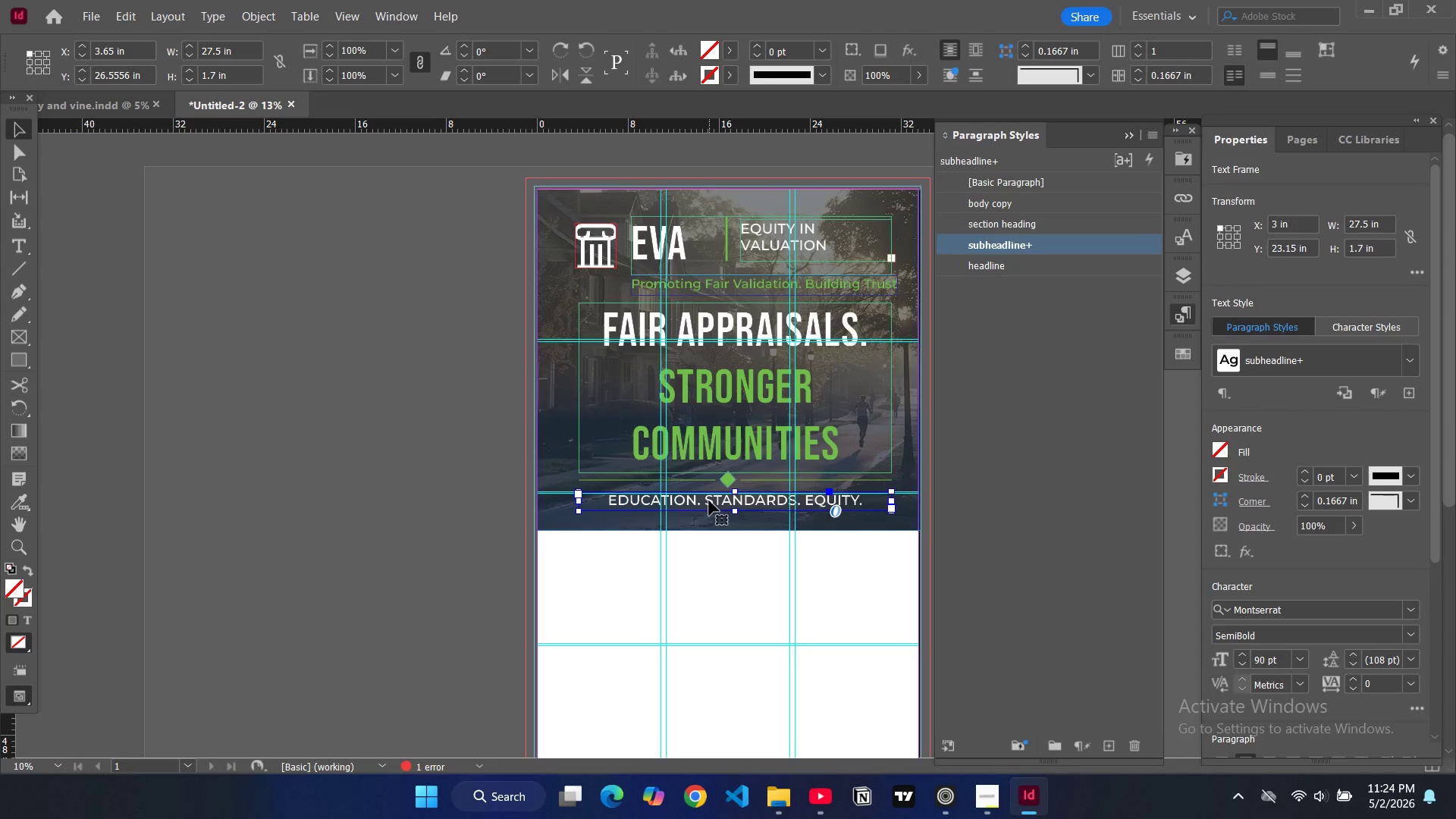 
key(Control+V)
 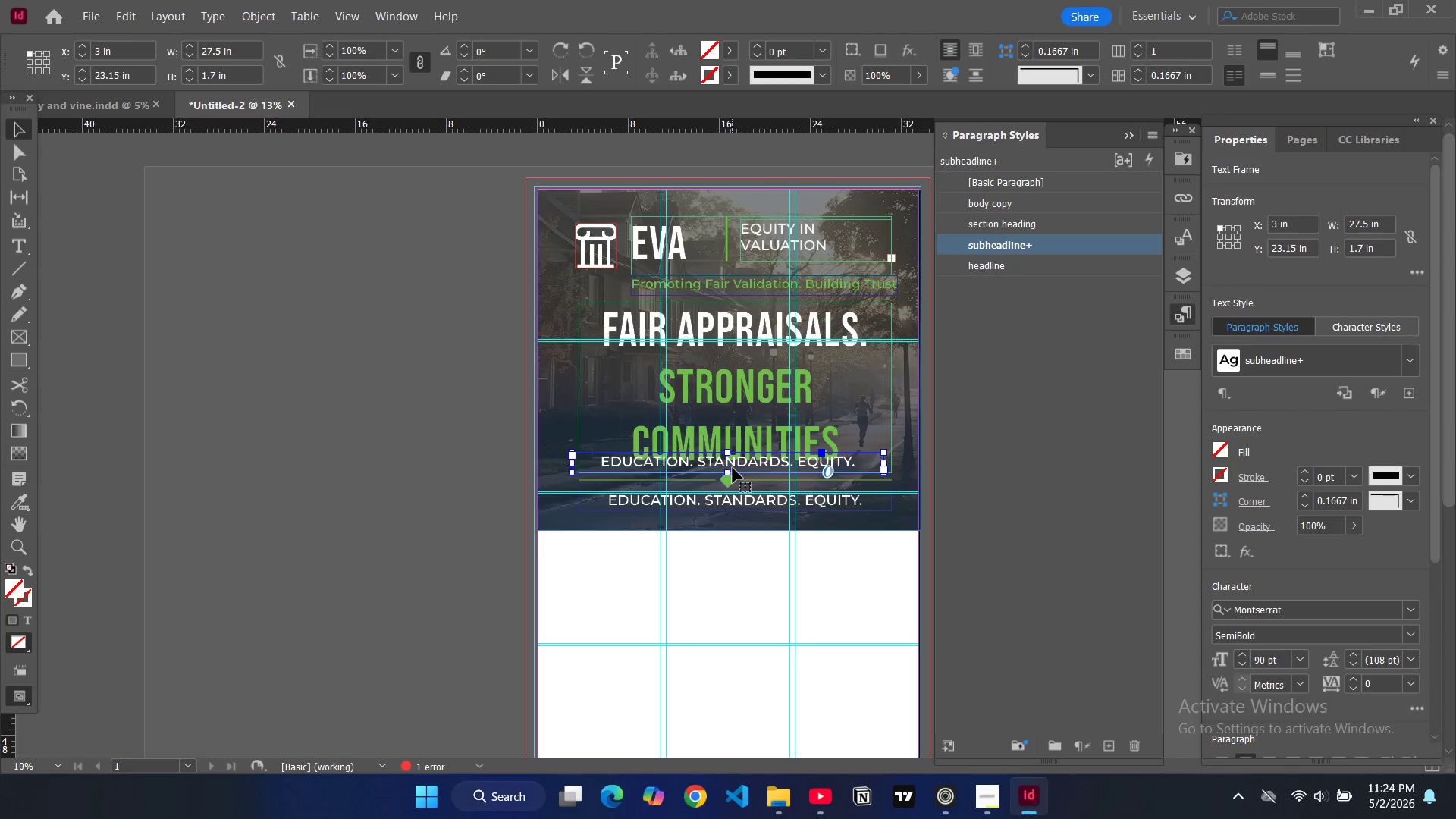 
left_click_drag(start_coordinate=[733, 468], to_coordinate=[736, 566])
 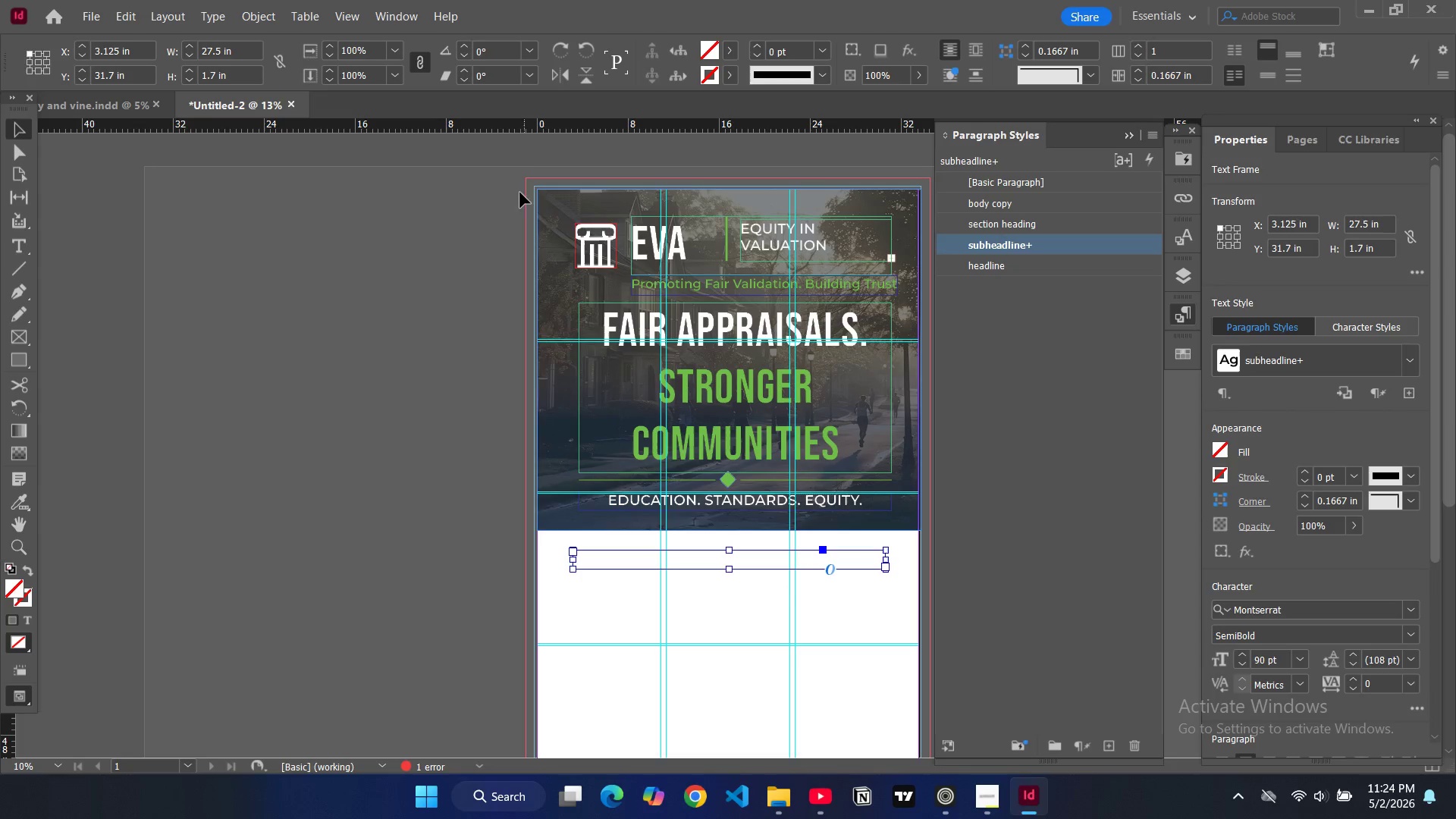 
scroll: coordinate [644, 539], scroll_direction: down, amount: 12.0
 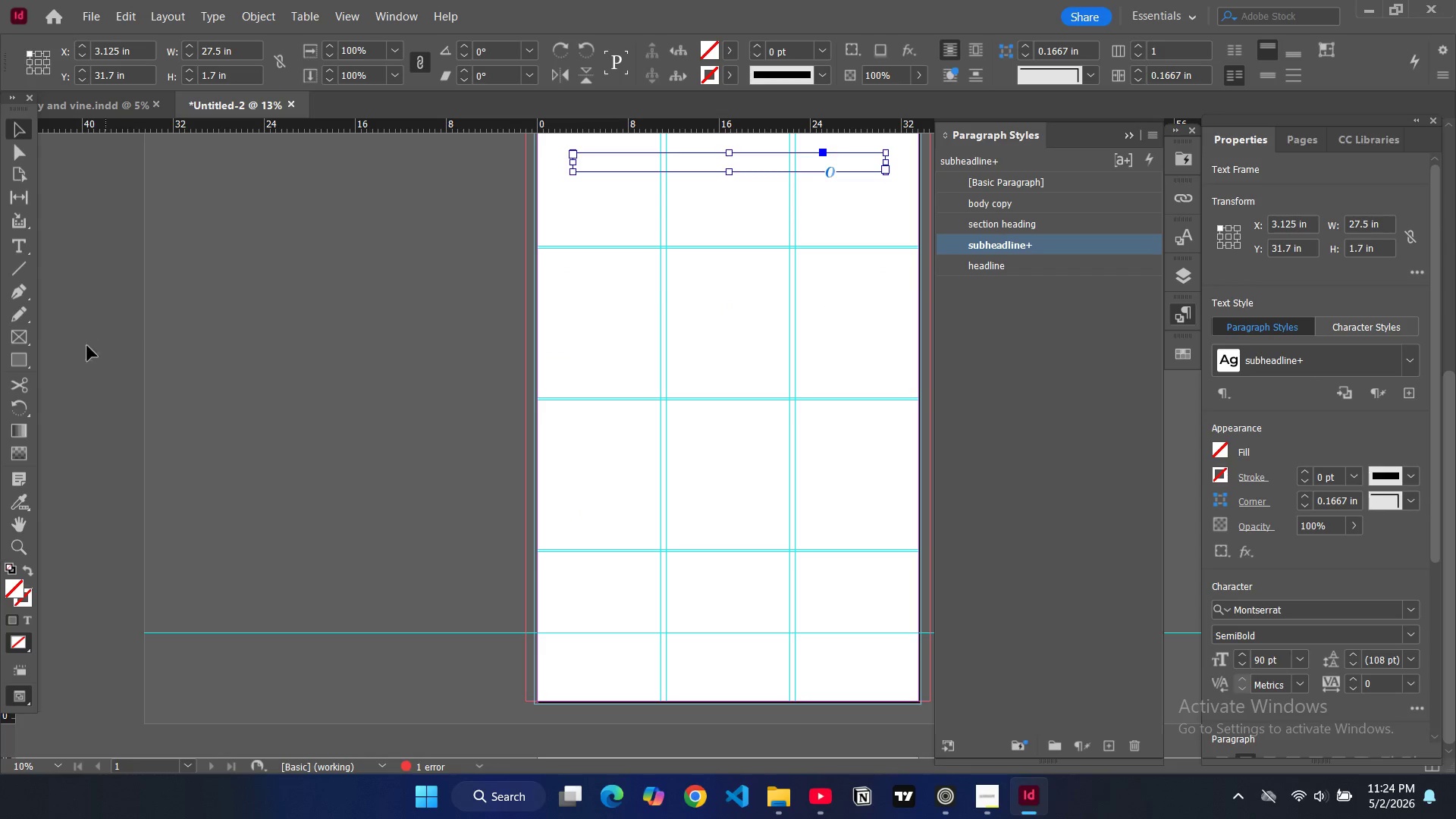 
scroll: coordinate [281, 392], scroll_direction: up, amount: 3.0
 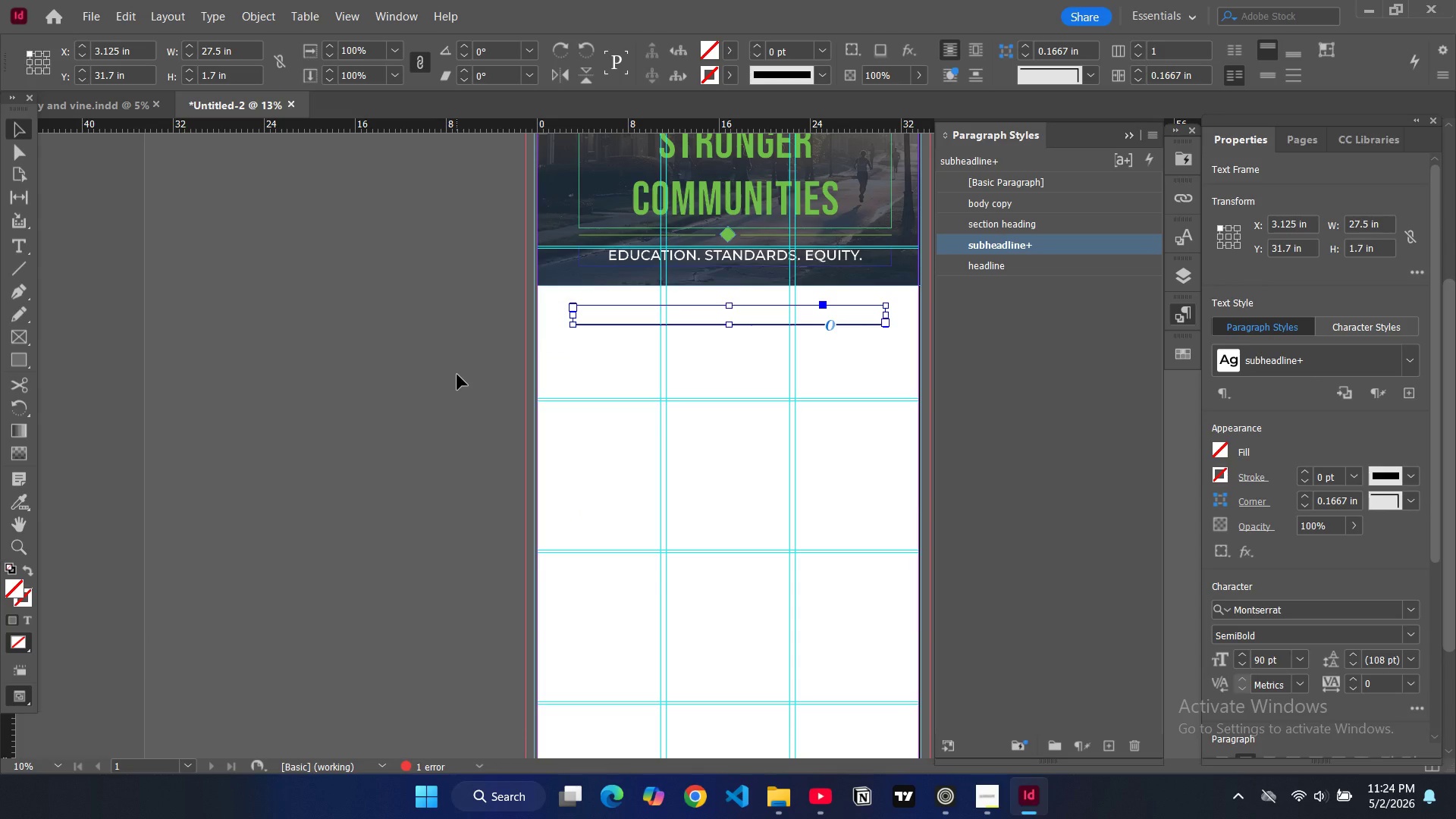 
key(Control+Minus)
 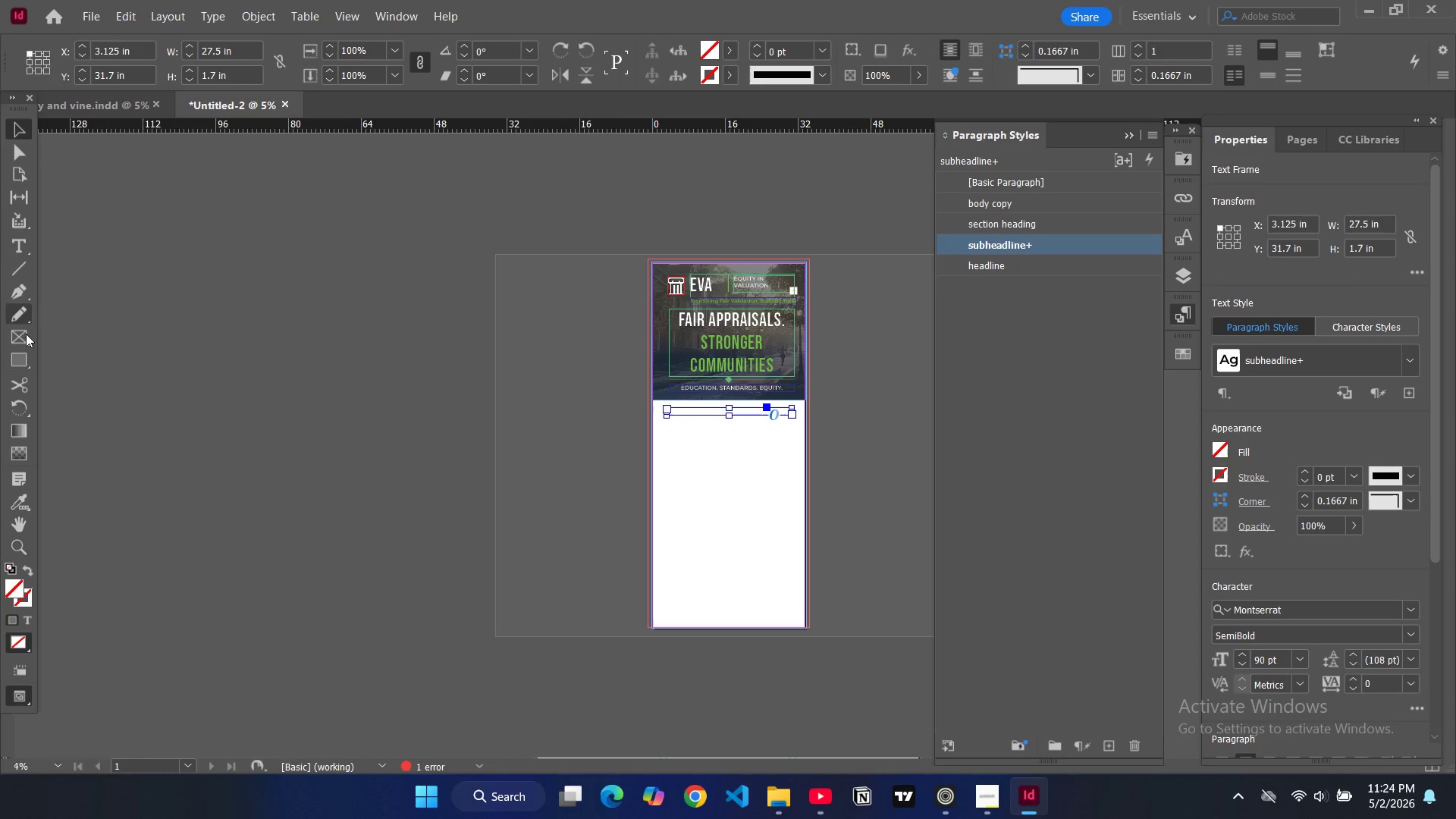 
left_click([21, 355])
 